 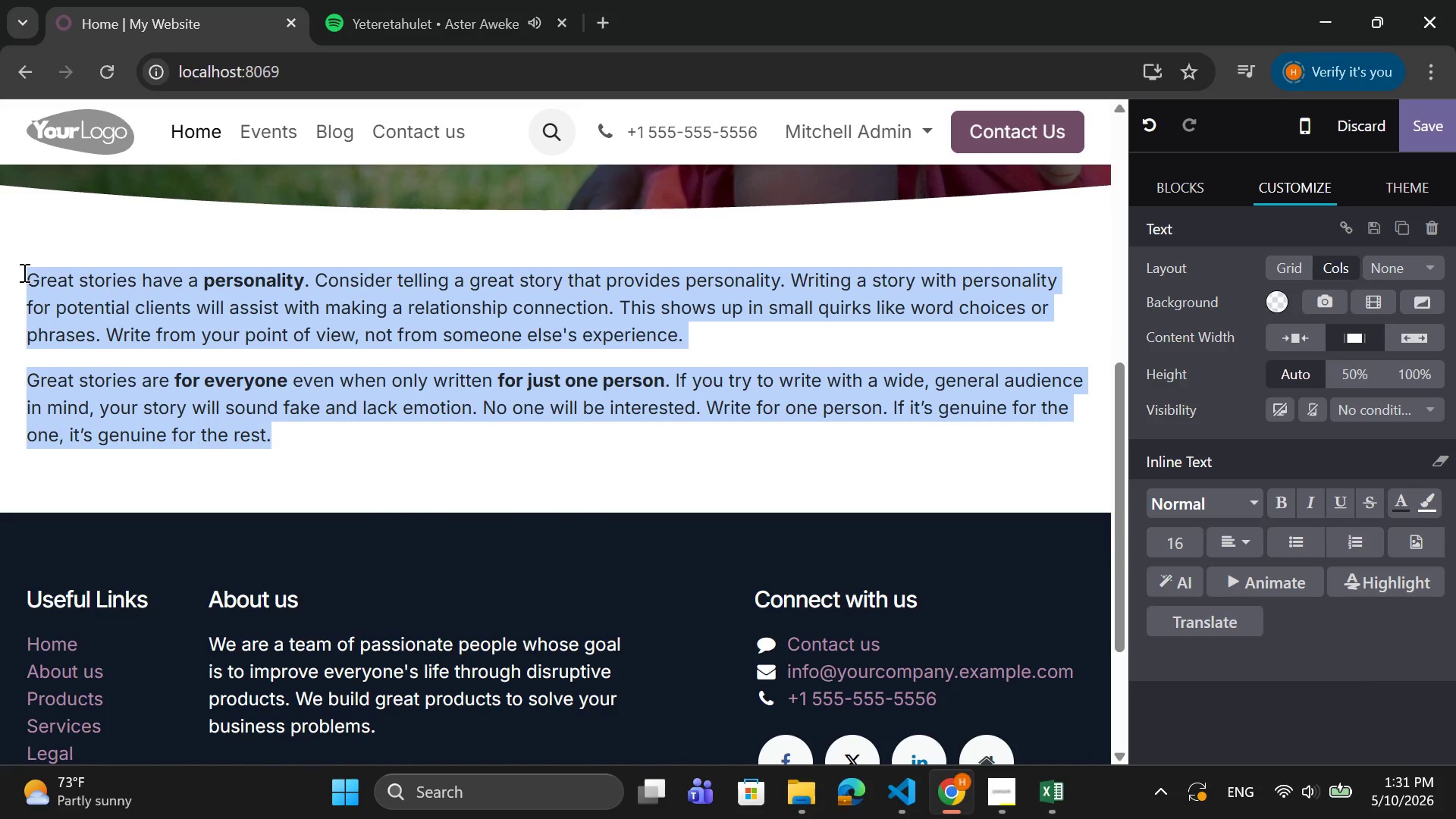 
key(Backspace)
 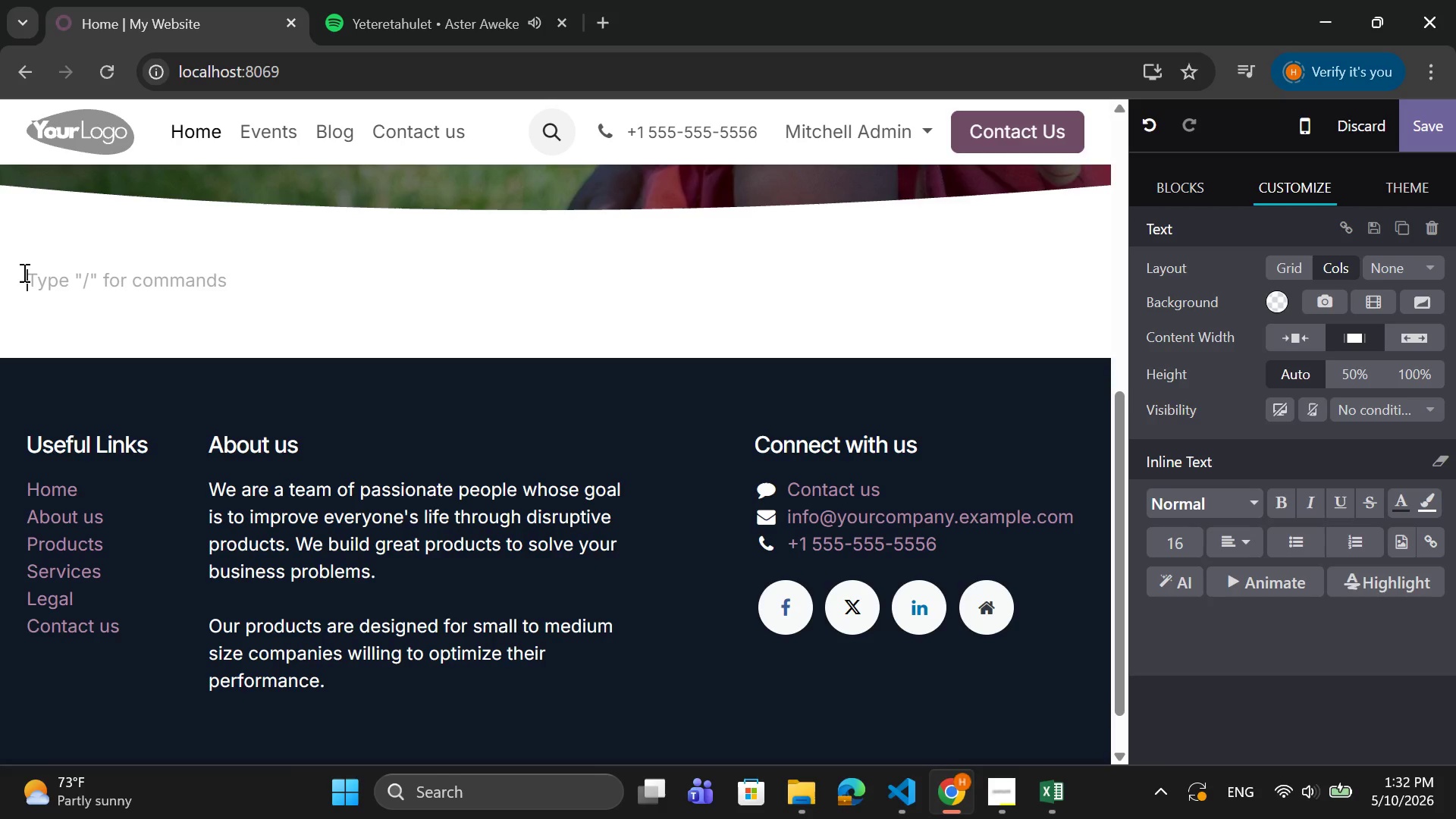 
type(s)
key(Backspace)
type(Sleeps )
 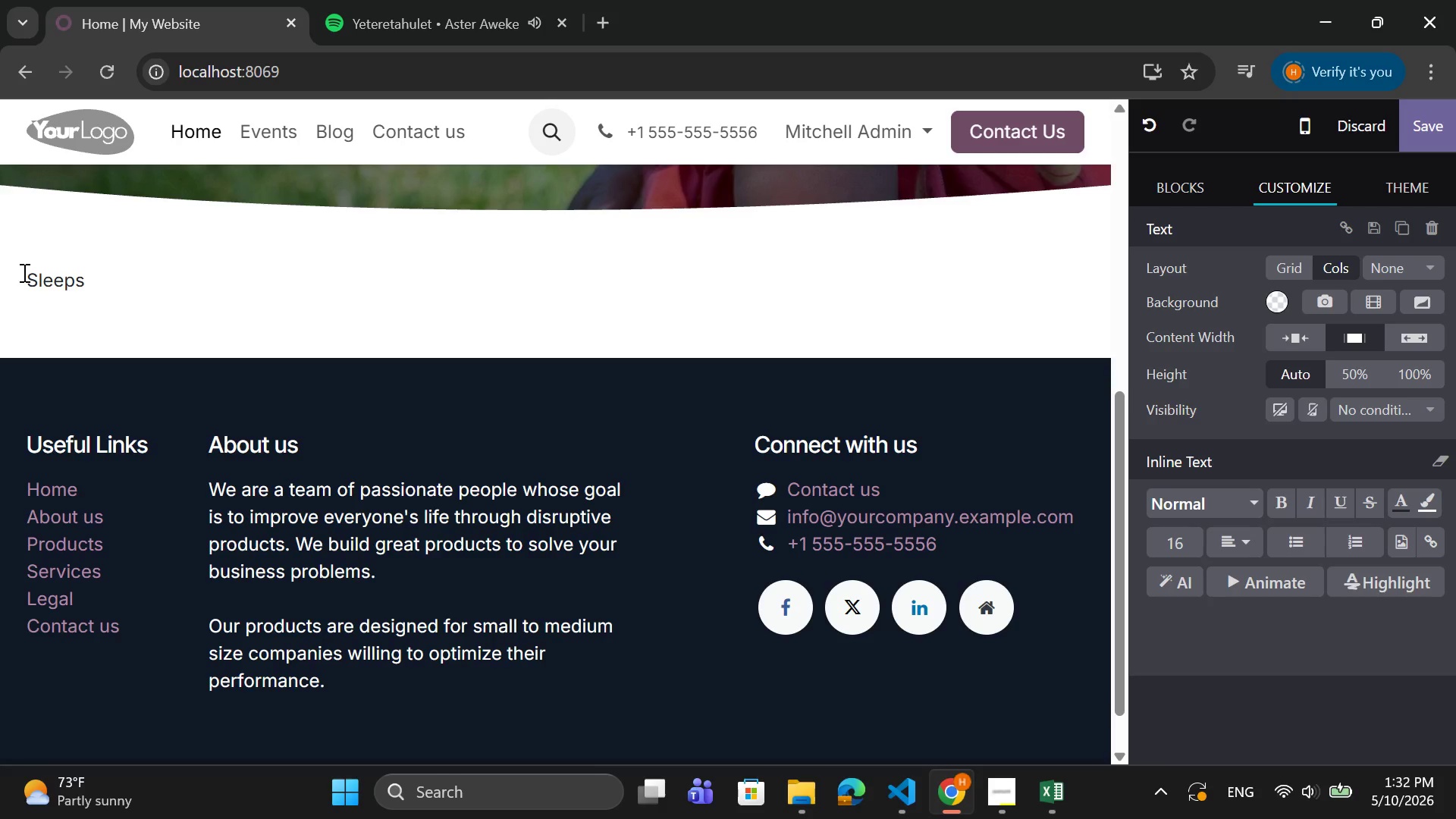 
wait(5.45)
 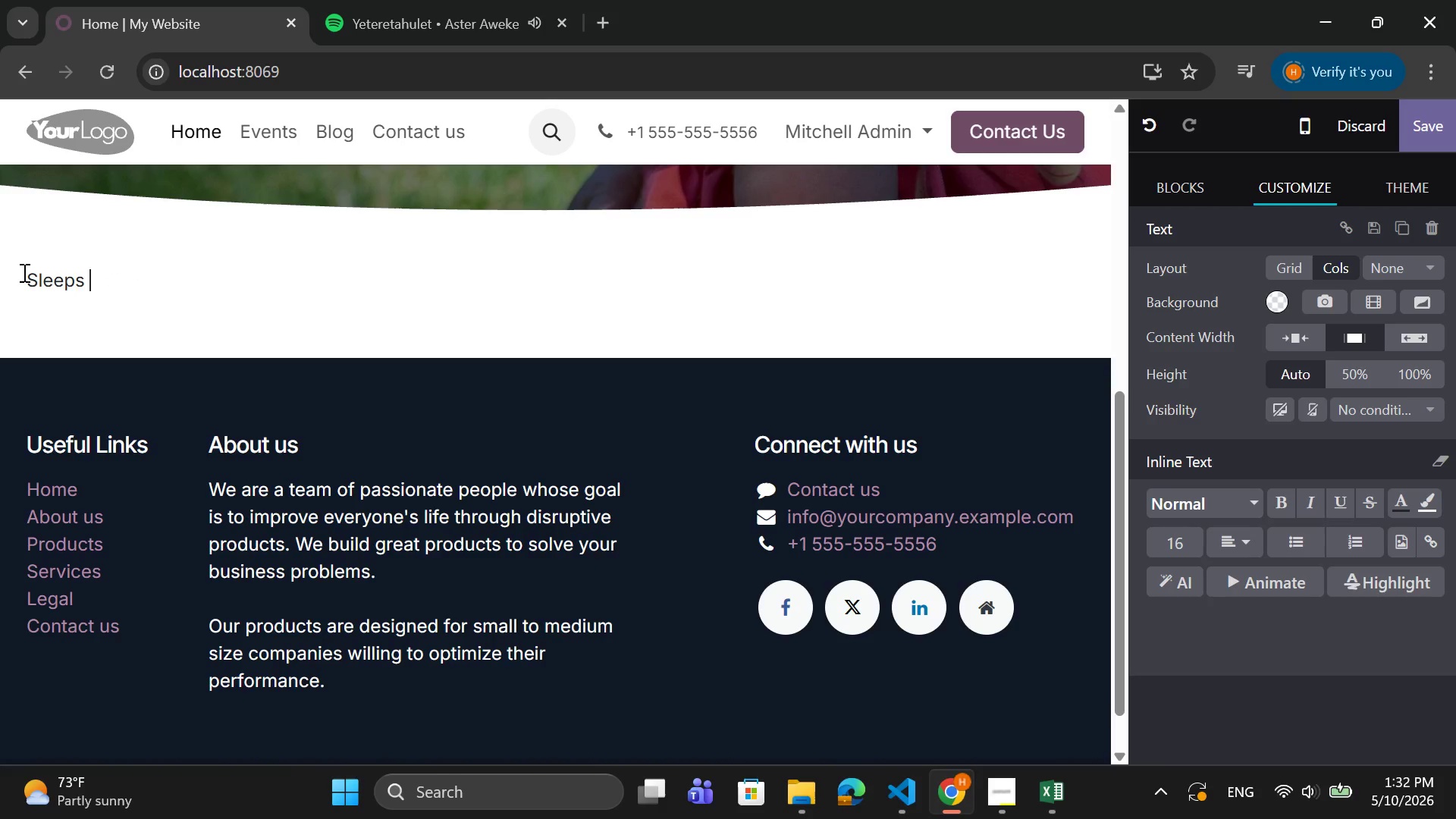 
type(S)
key(Backspace)
type(STRUGGLES )
key(Backspace)
key(Backspace)
key(Backspace)
key(Backspace)
key(Backspace)
key(Backspace)
key(Backspace)
key(Backspace)
key(Backspace)
key(Backspace)
type(sr)
key(Backspace)
type(truggles are one of the msot)
key(Backspace)
key(Backspace)
key(Backspace)
type(ost common challenges parents face - but they dont)
key(Backspace)
type('t have to be. )
 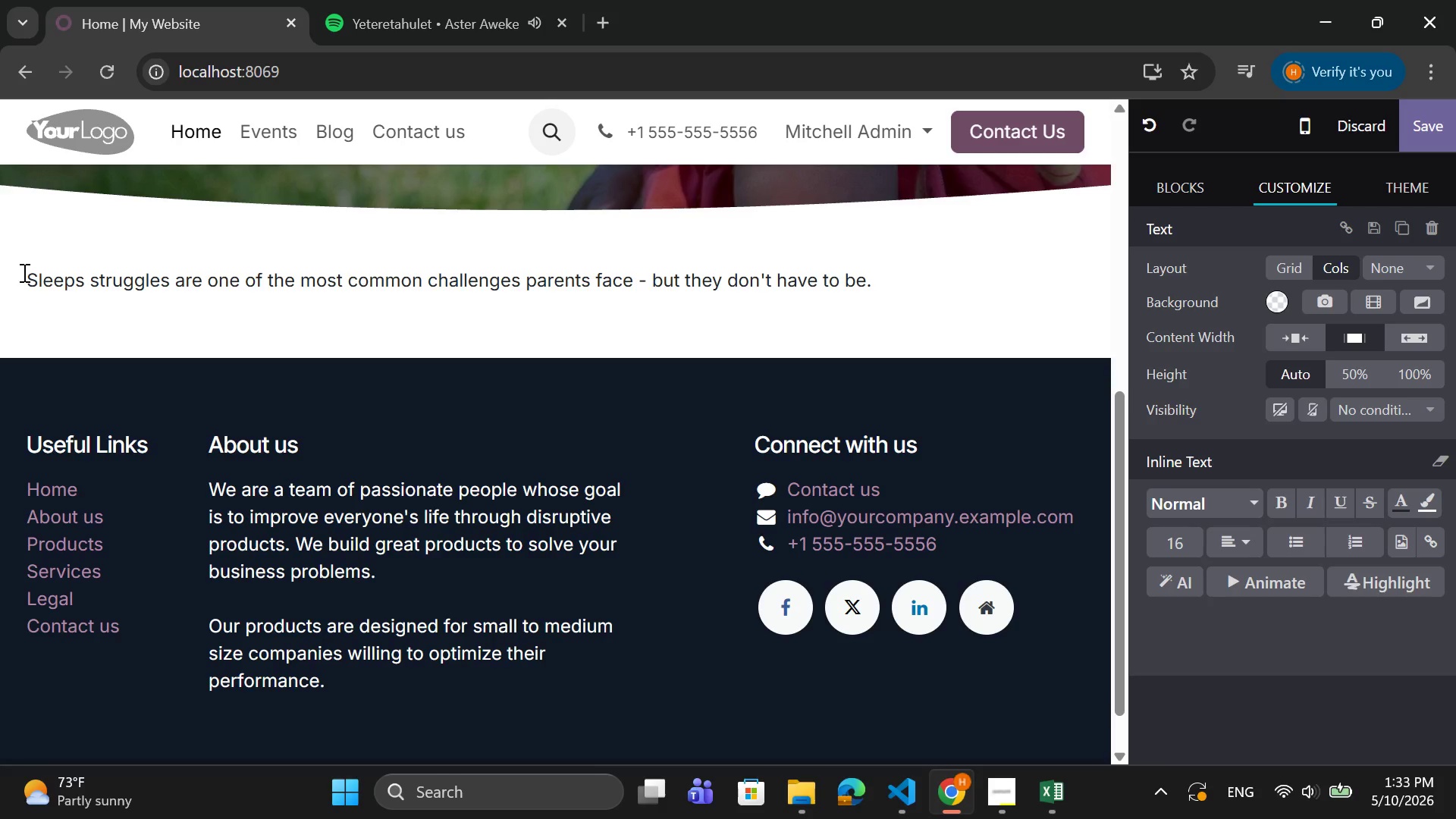 
key(Backspace)
 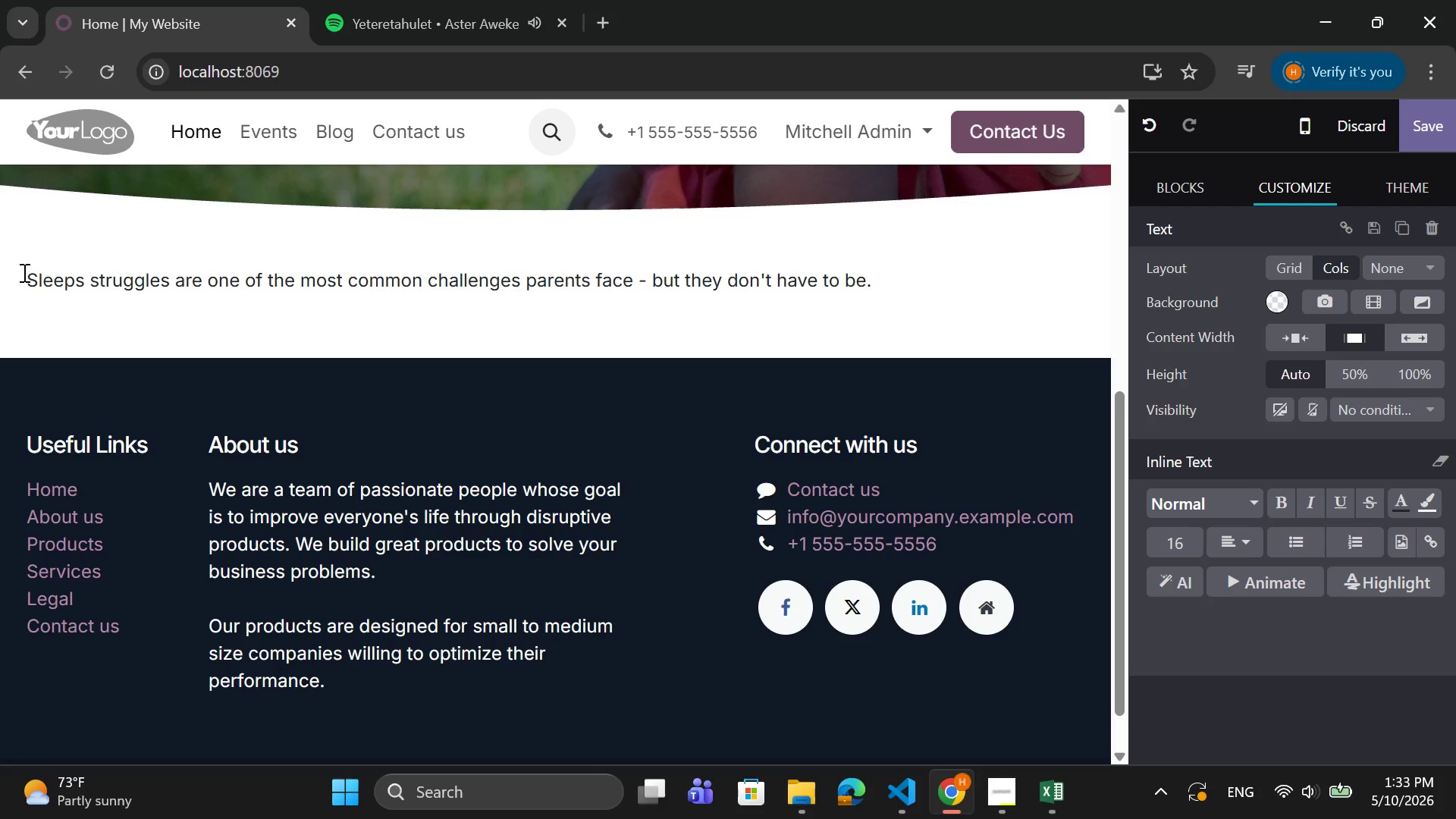 
key(Enter)
 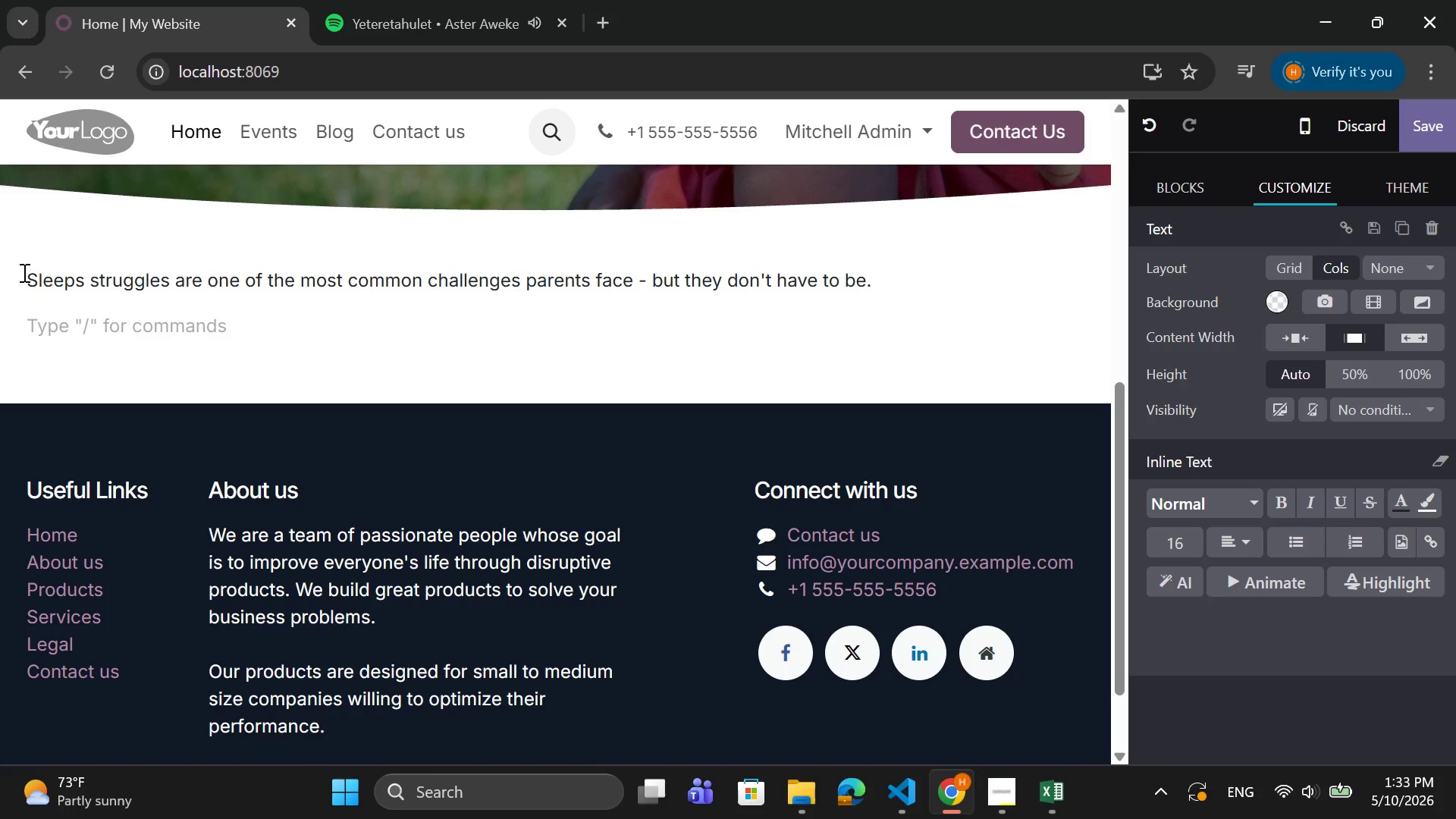 
type(Join Ok)
key(Backspace)
type(akwood Growth & Development for a practical, sce)
key(Backspace)
type(ience-backed session designed to g)
key(Backspace)
type(help you)
 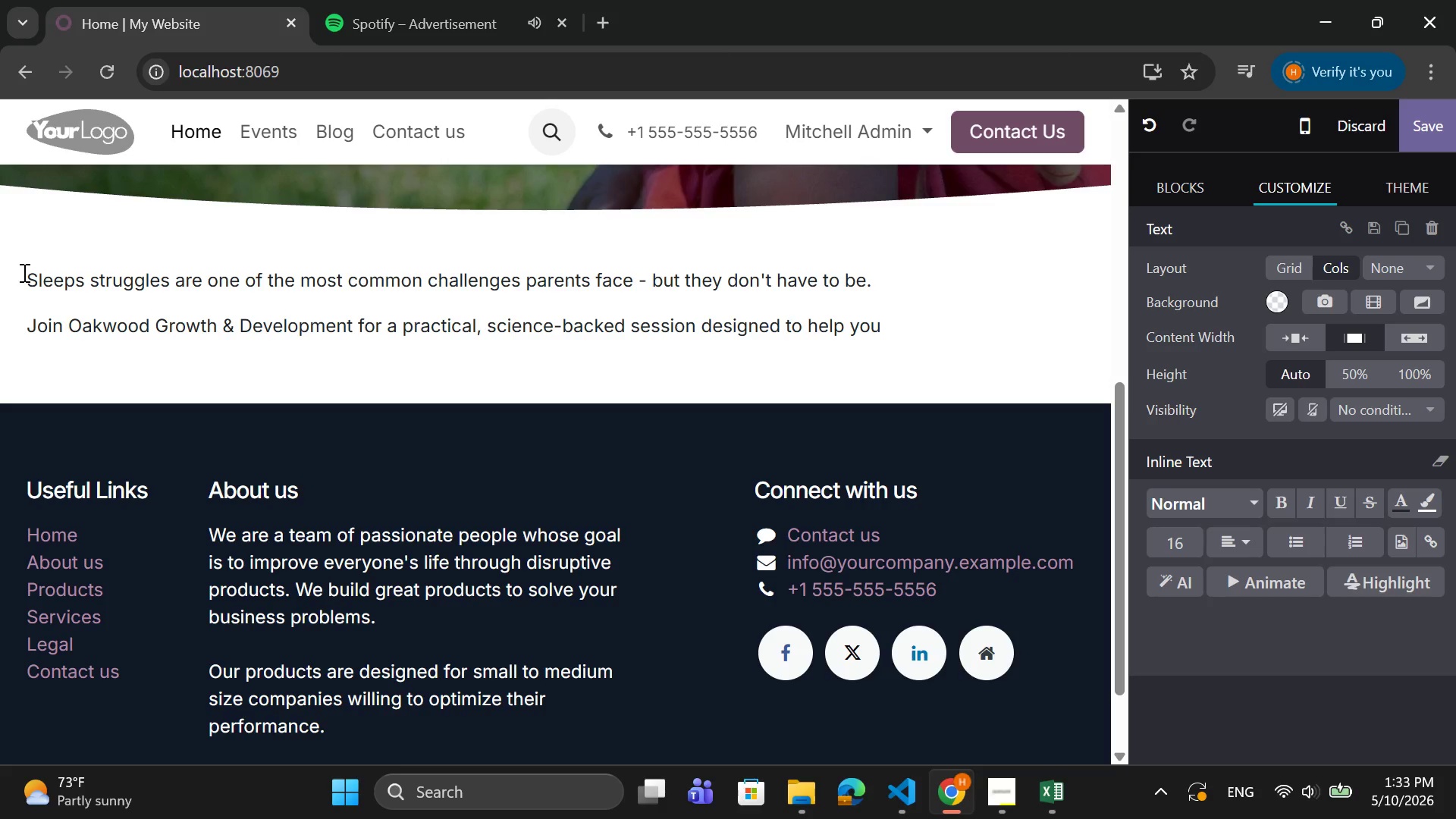 
type( understand your child's natural sleep patterns and build healthy routines that actually work.)
 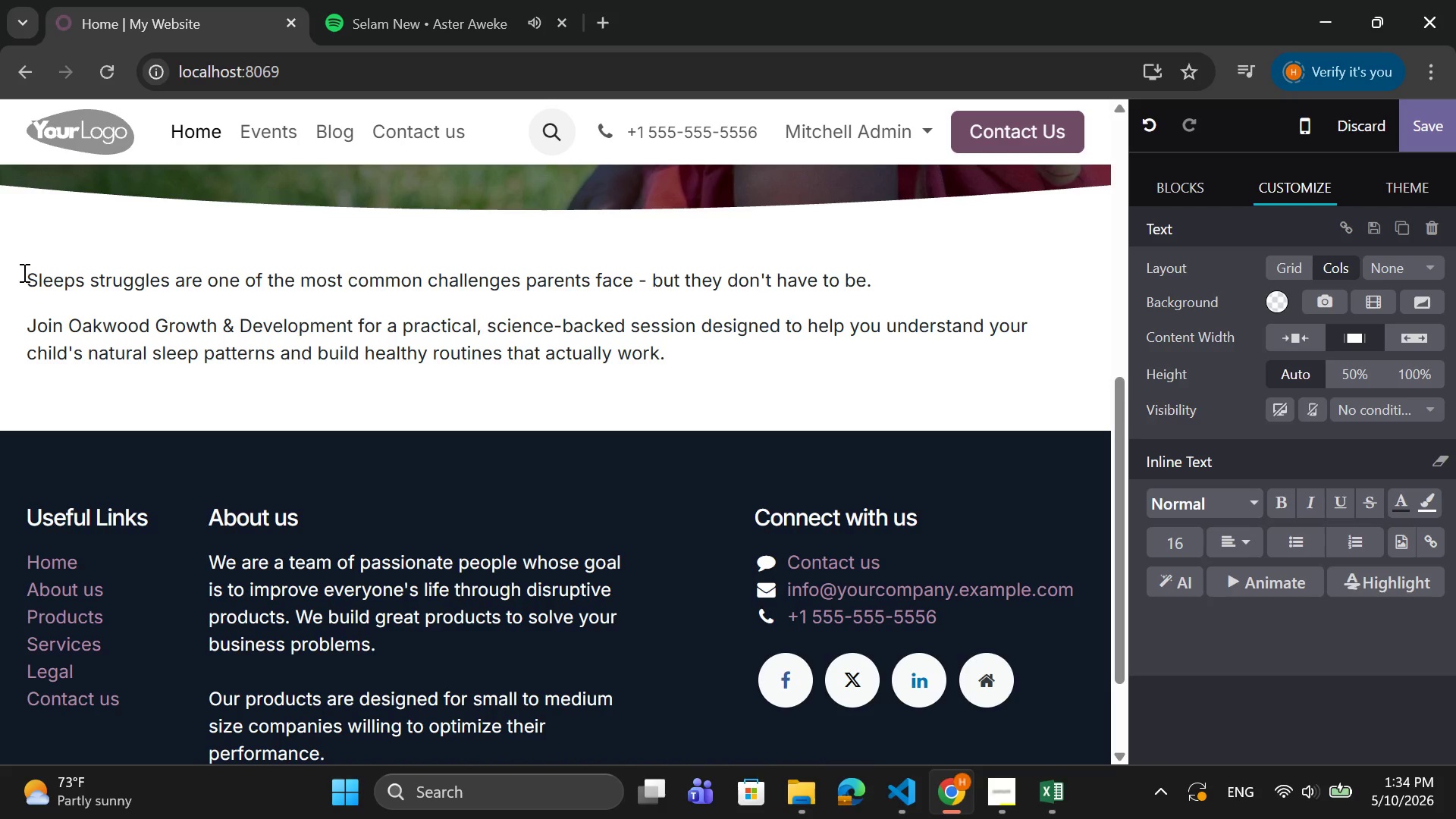 
key(Enter)
 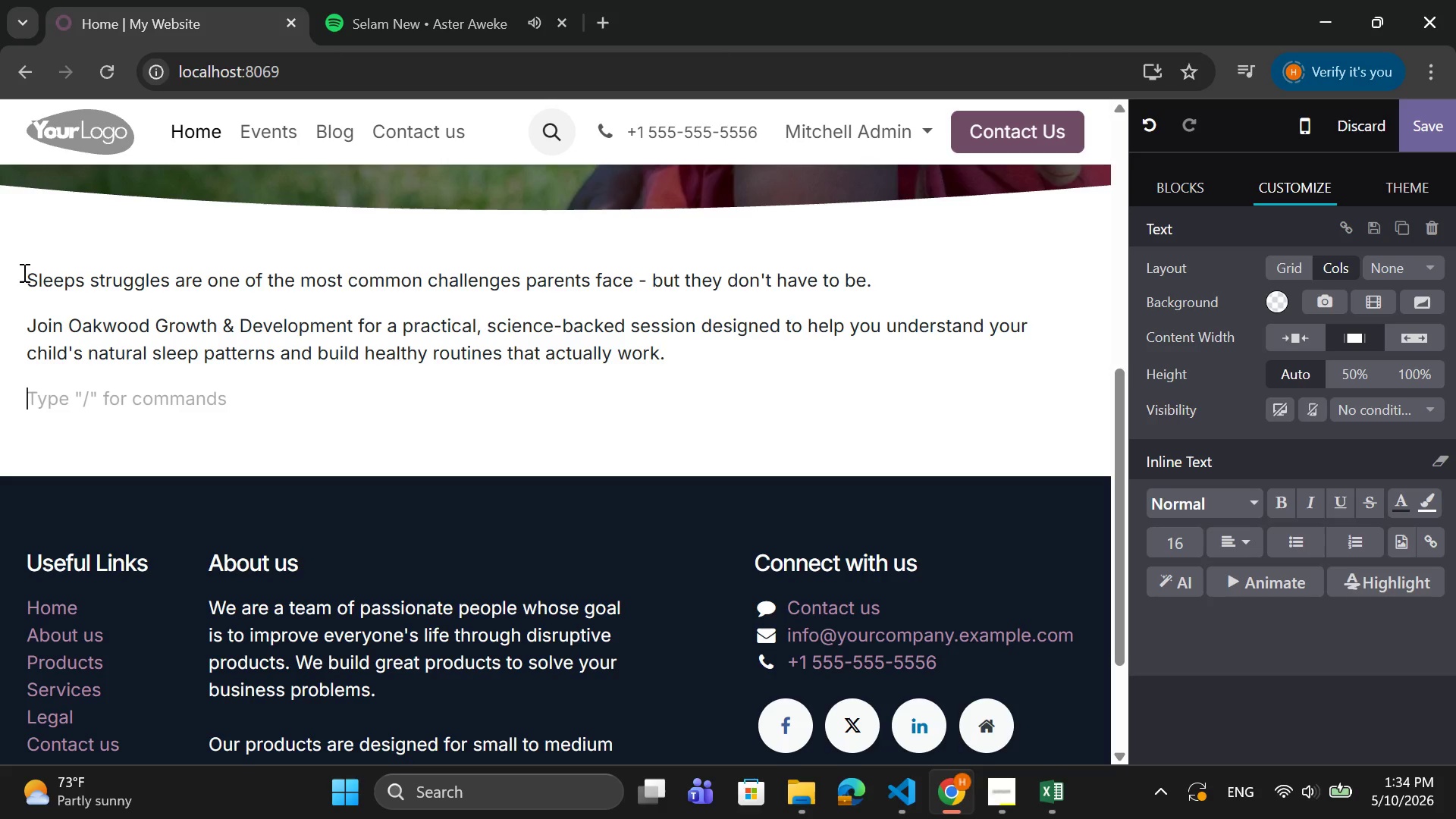 
type(What You'll Learn:)
 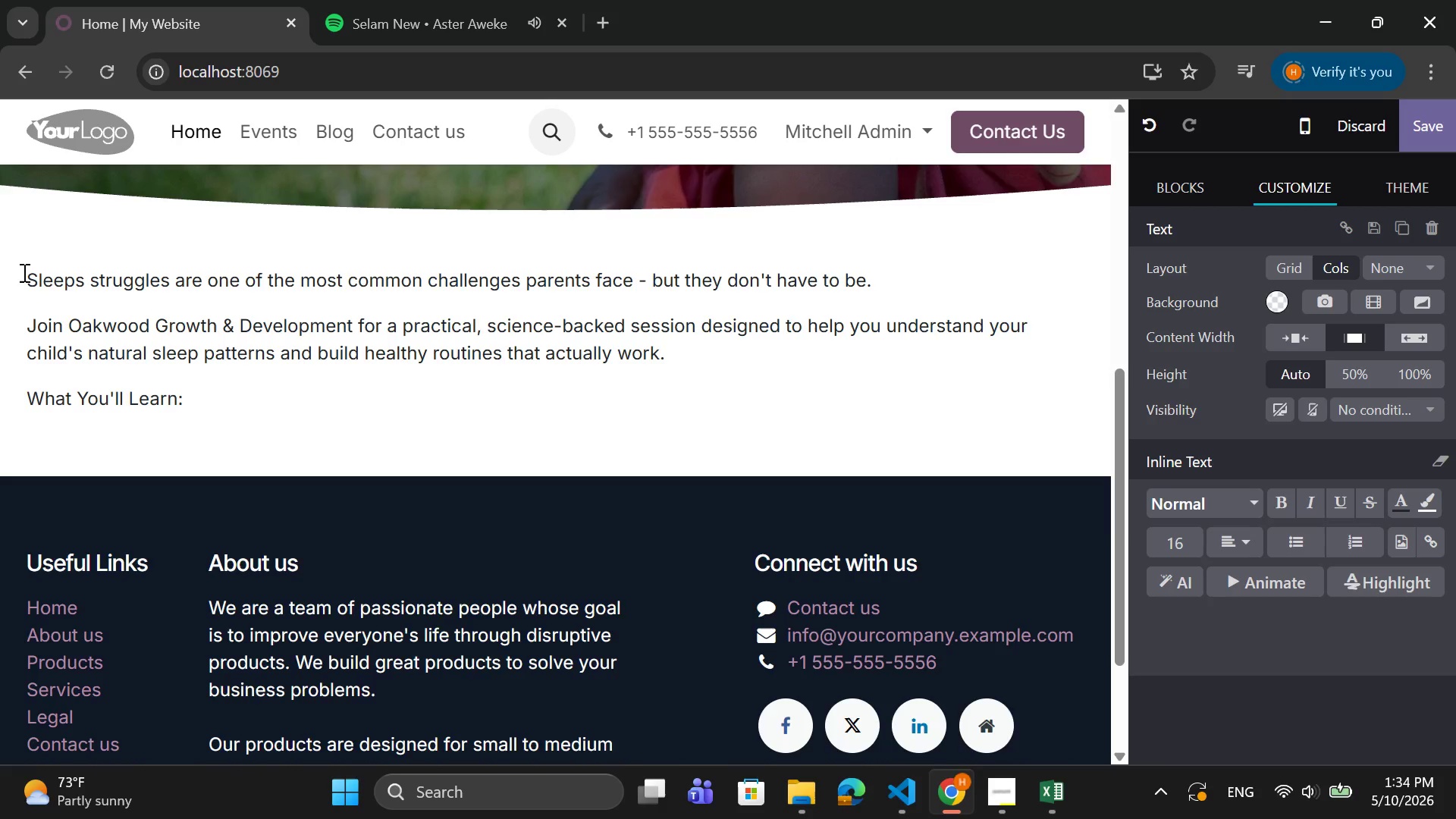 
key(Enter)
 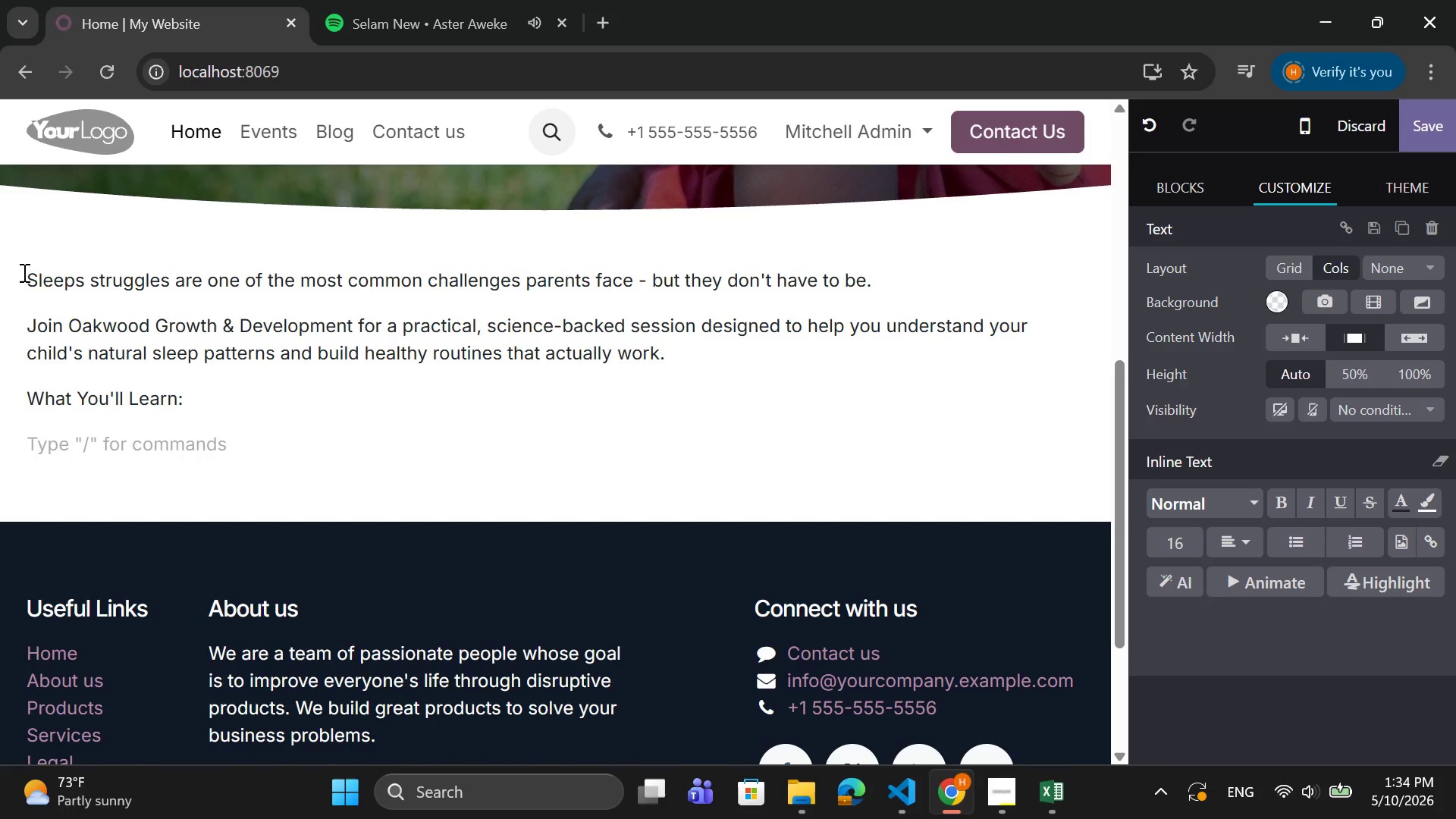 
key(CapsLock)
 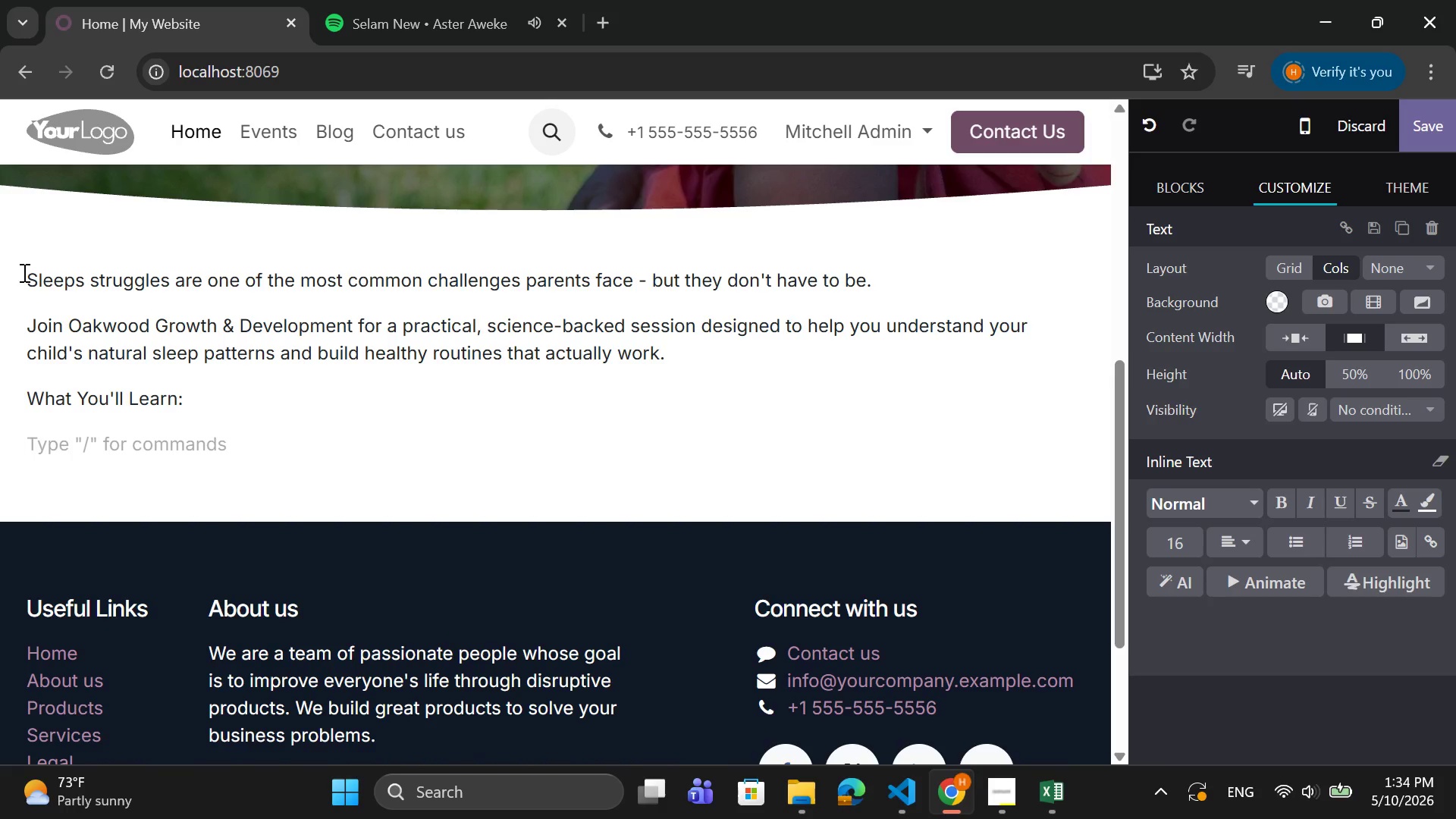 
key(CapsLock)
 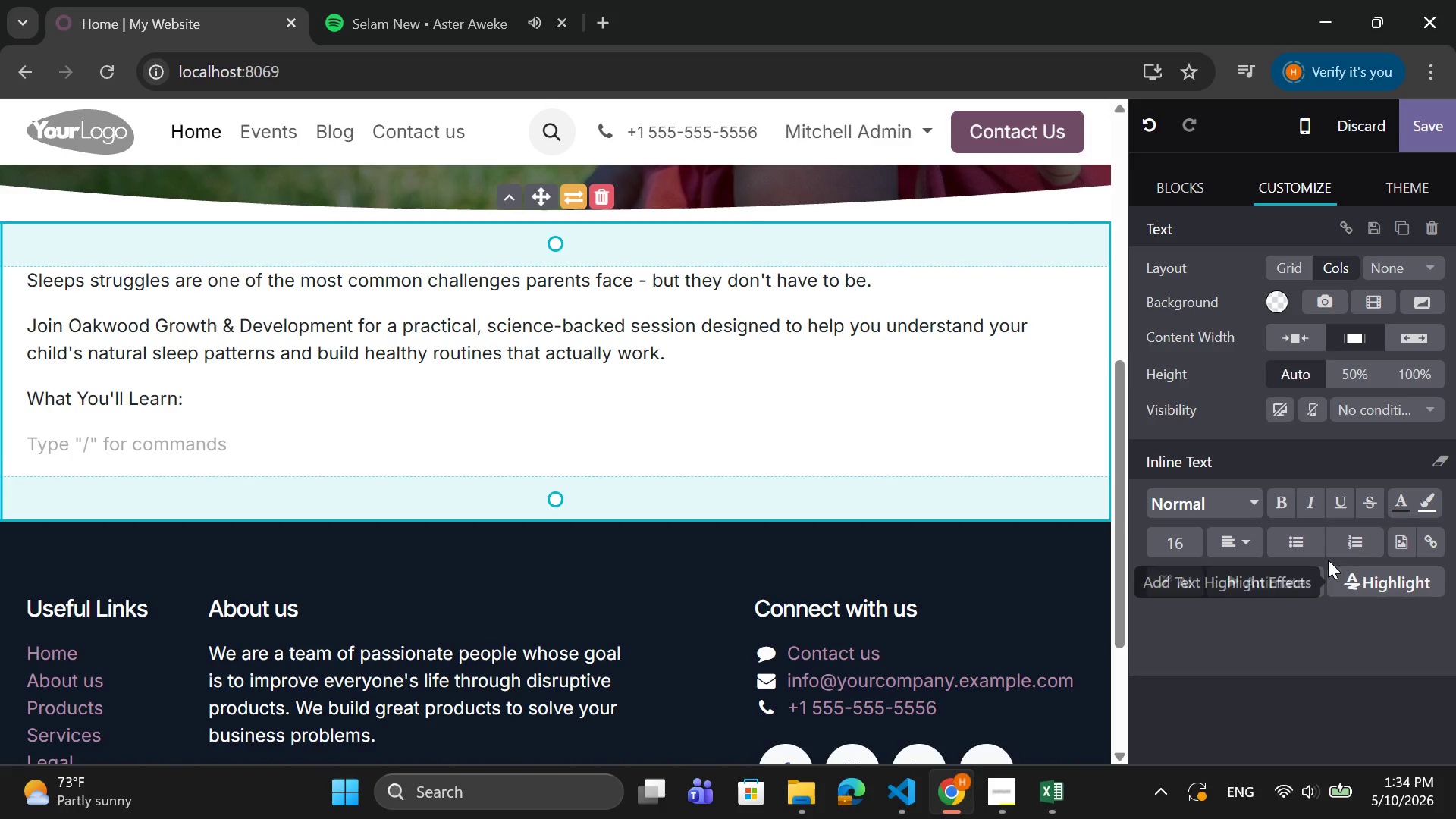 
left_click([1293, 539])
 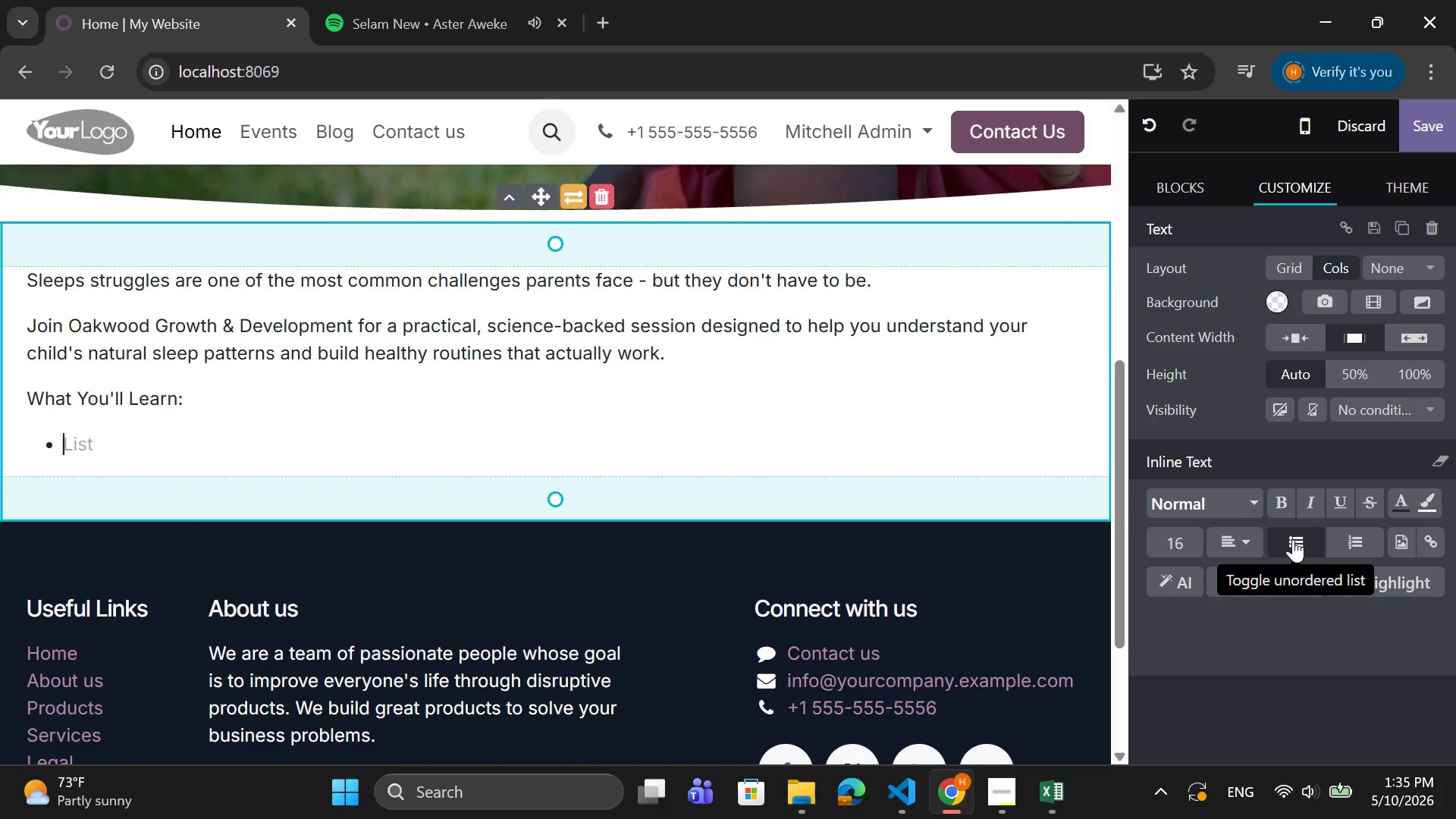 
type(Age-appropraite sll)
key(Backspace)
type(eep )
 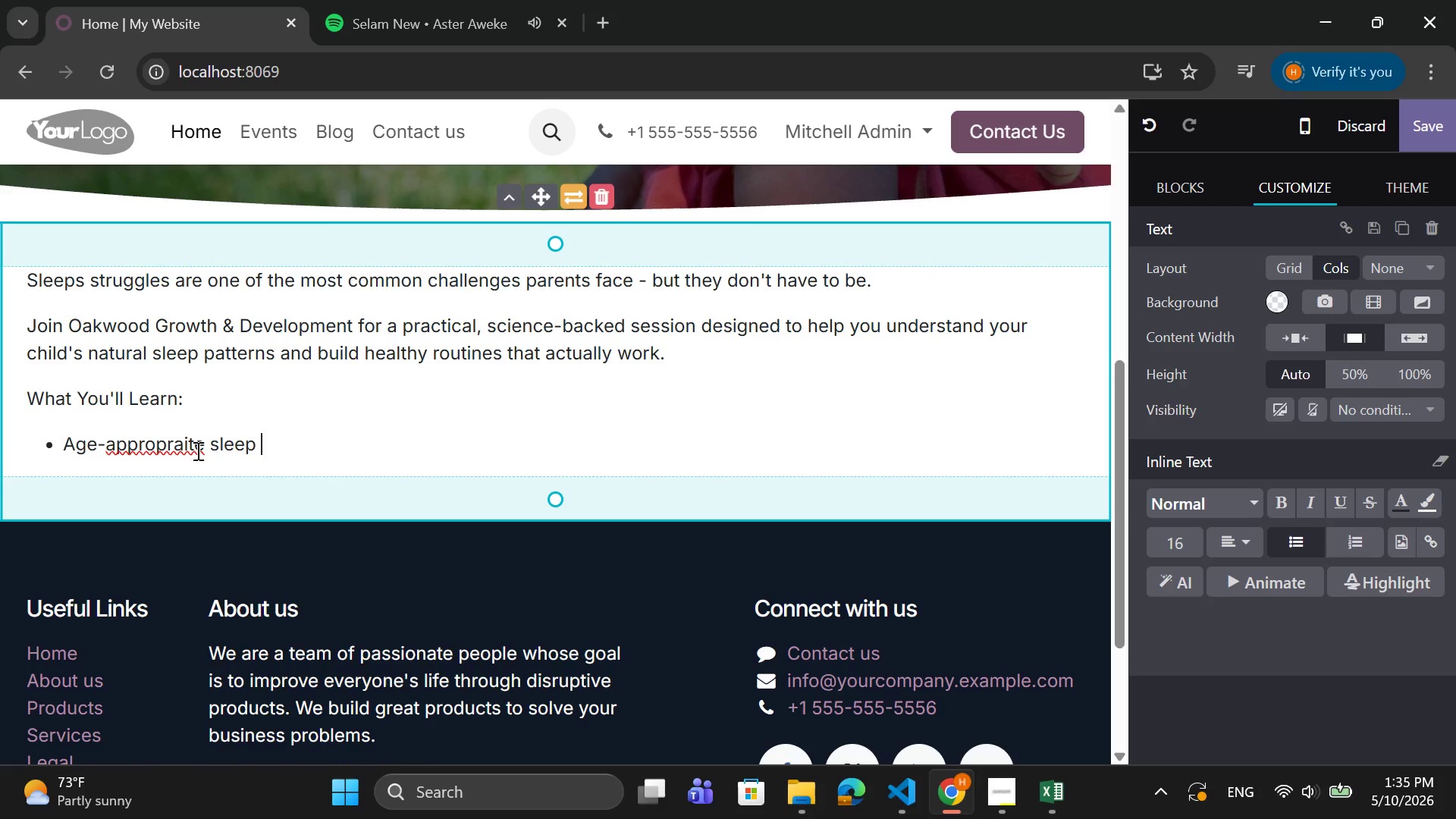 
right_click([184, 444])
 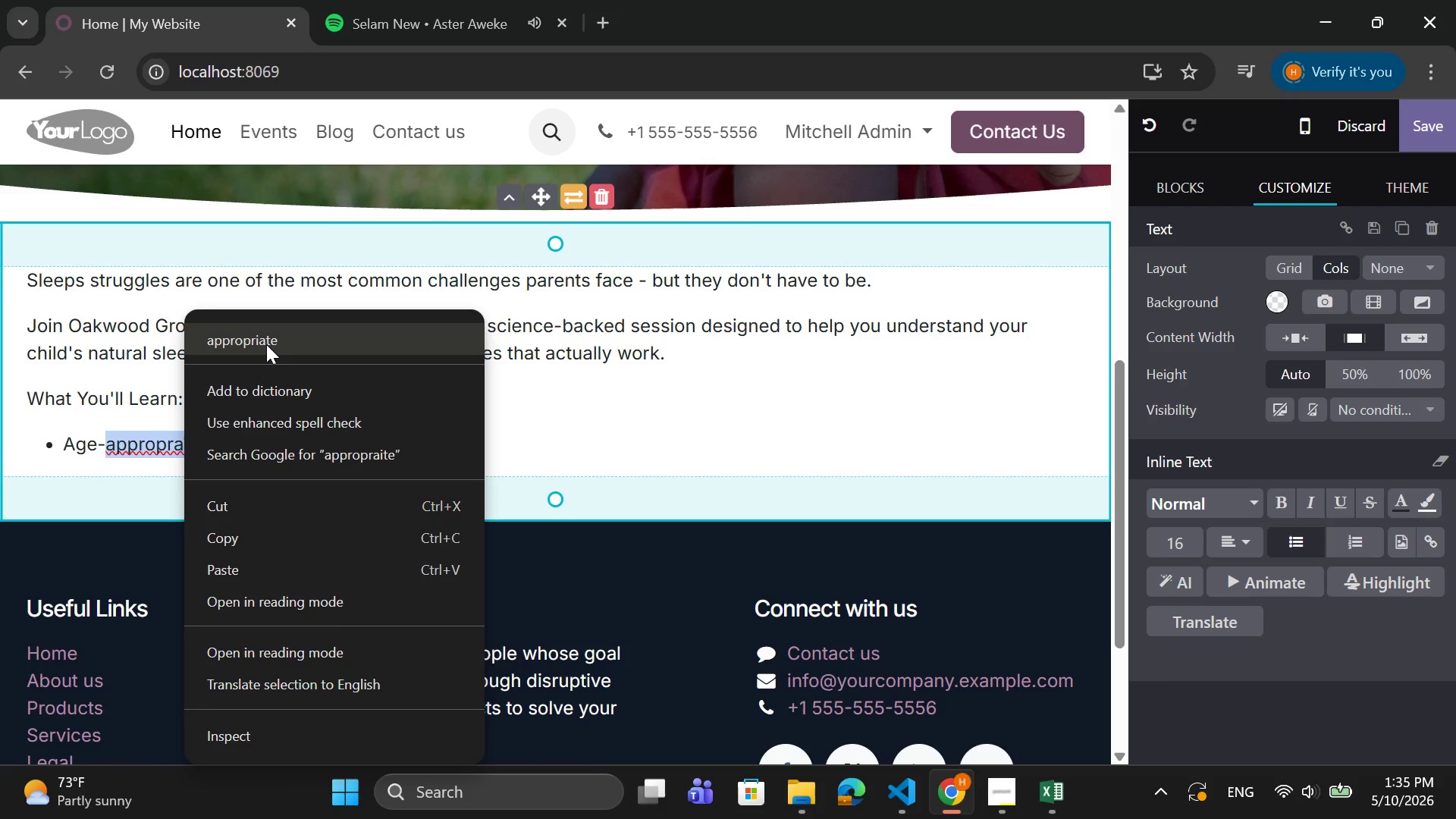 
left_click([267, 343])
 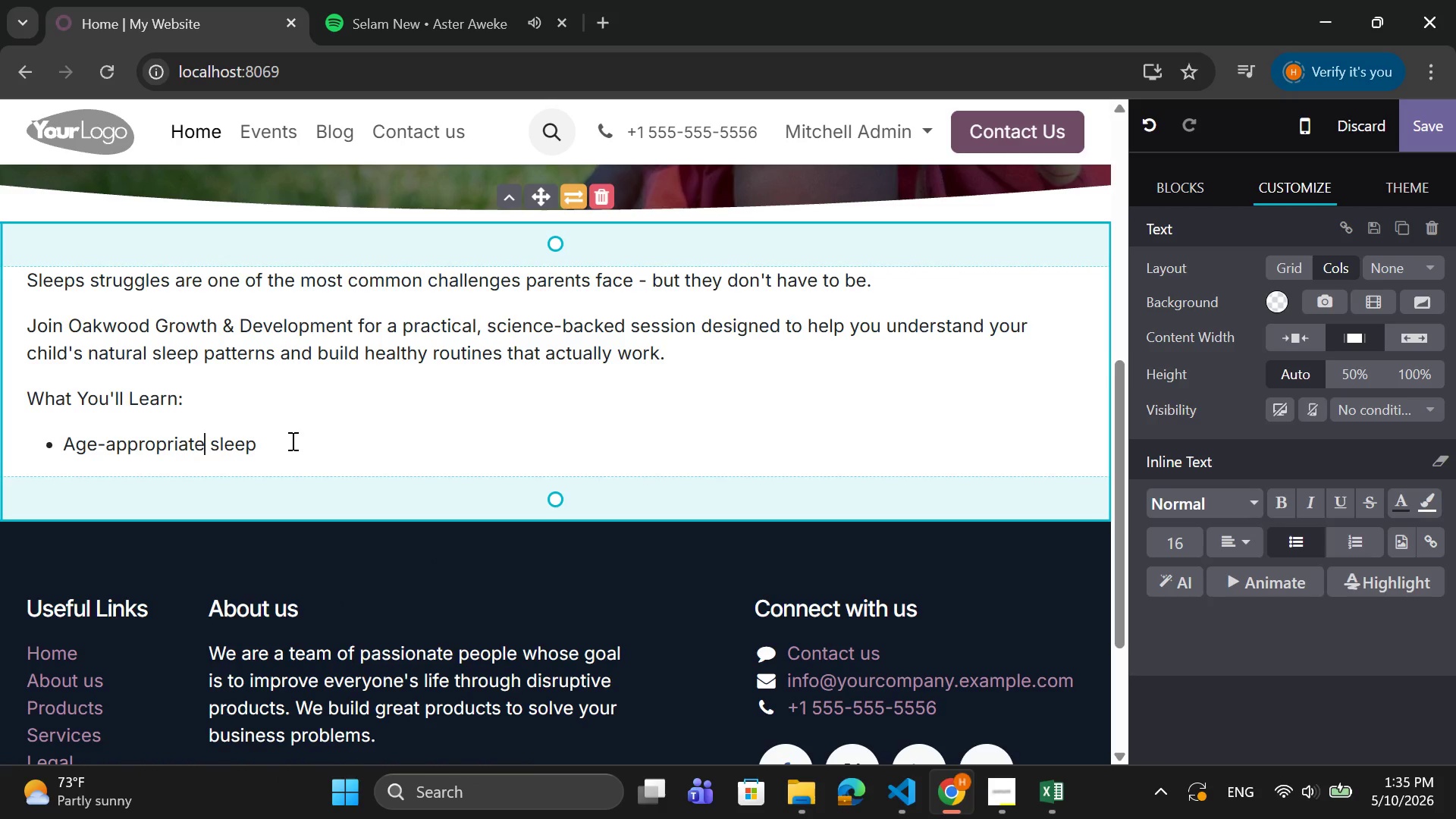 
left_click([291, 441])
 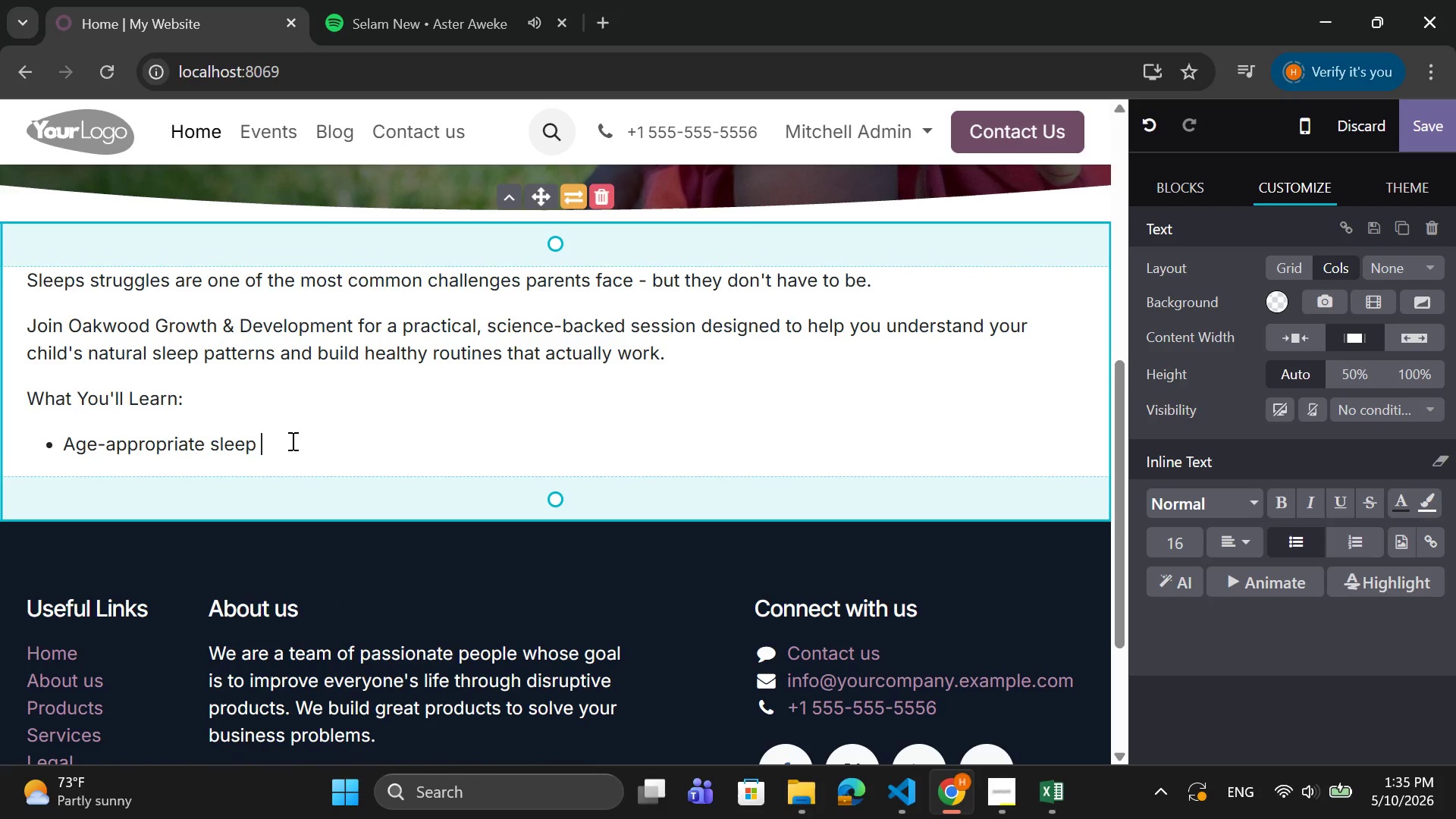 
key(Backspace)
type( expectations)
 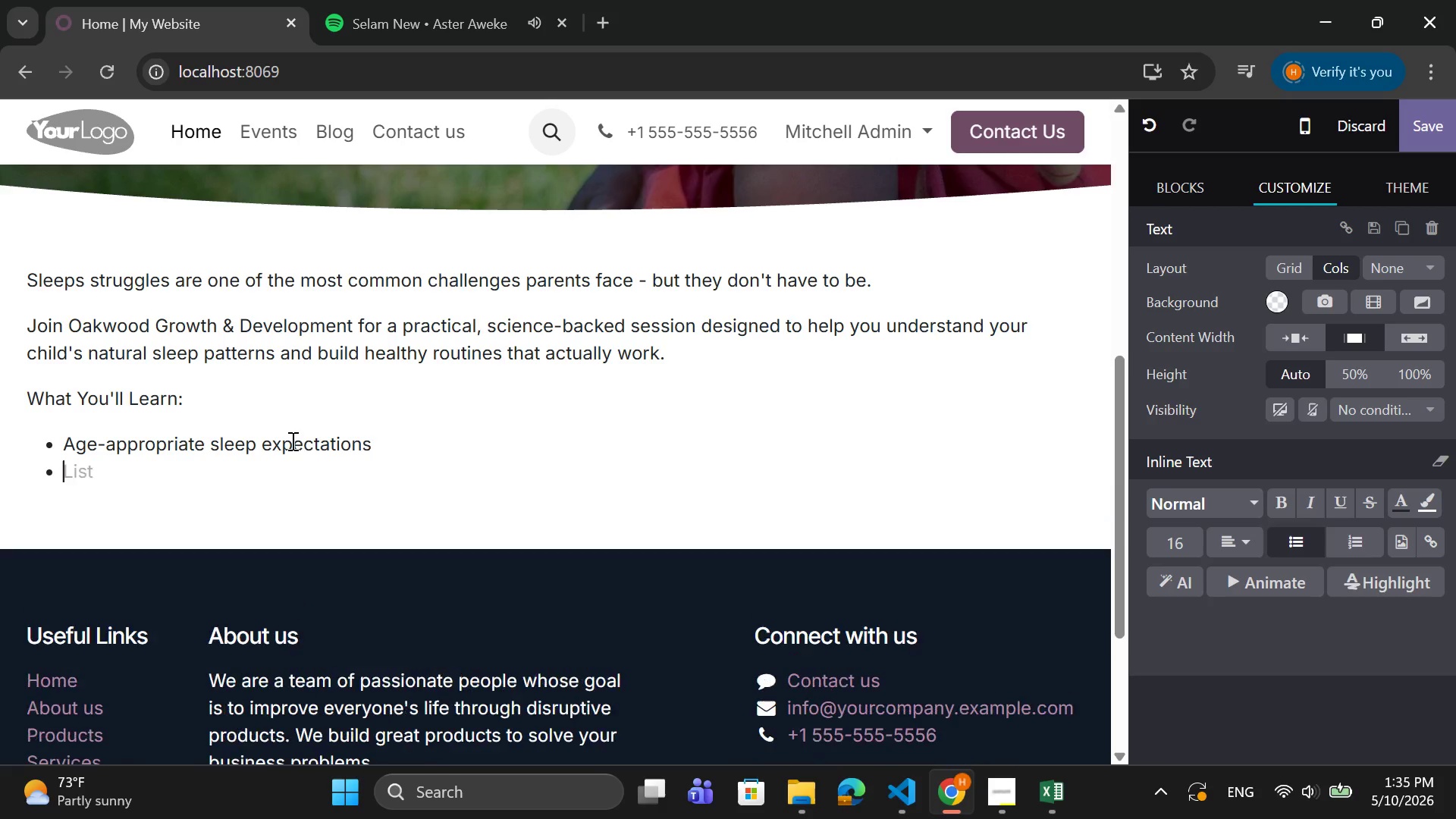 
key(Enter)
 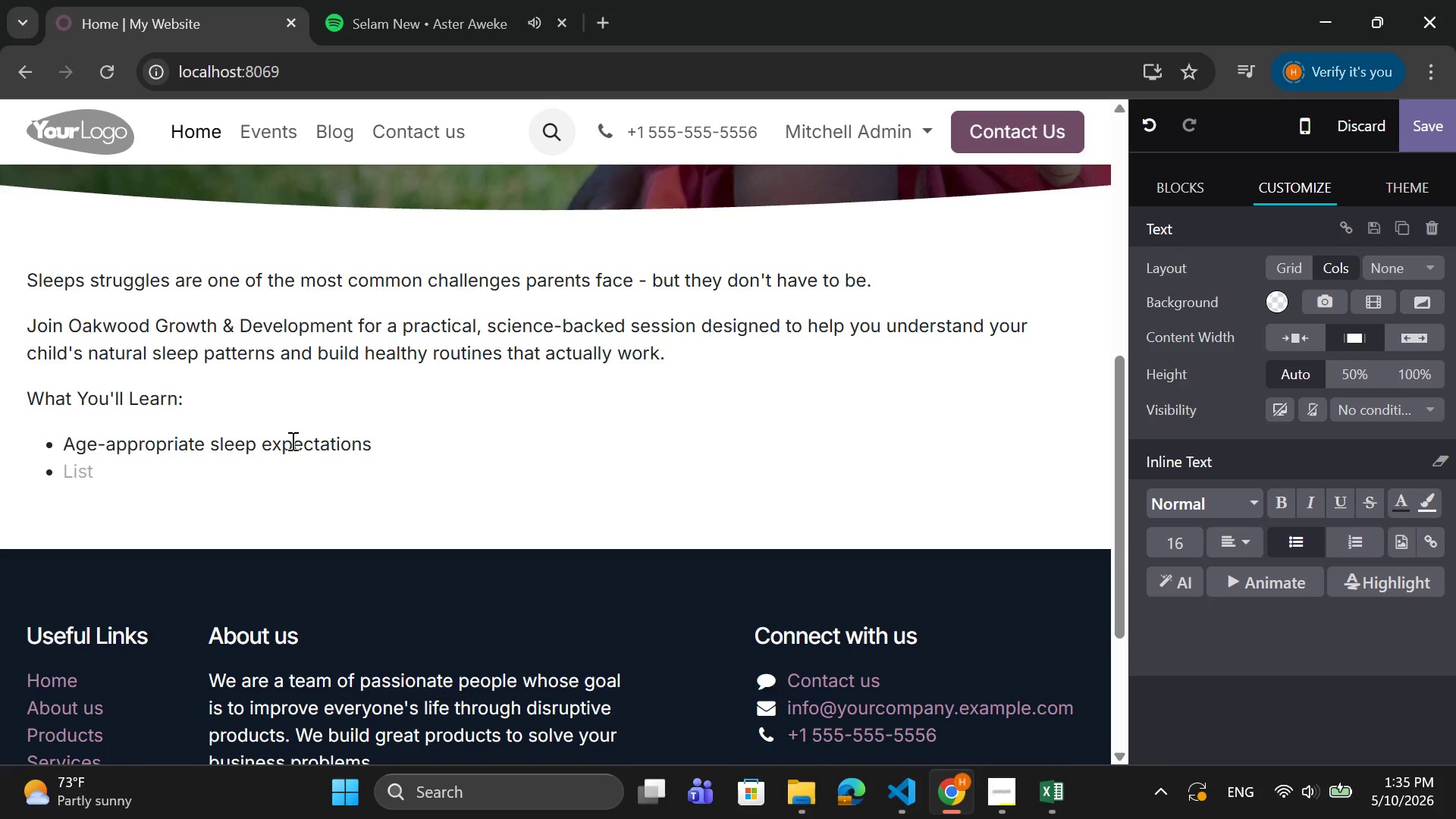 
type(How to establish consistent routines)
 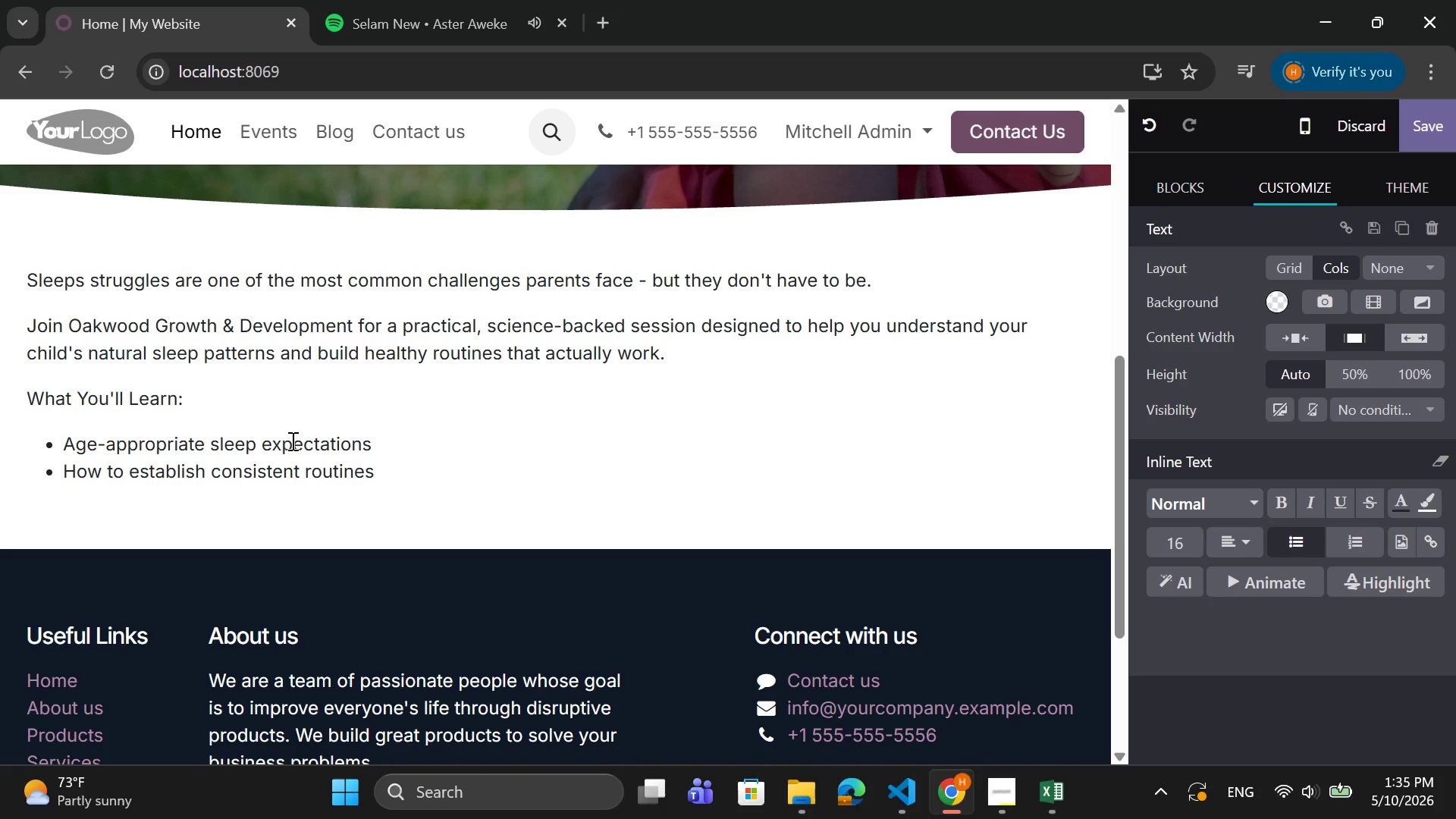 
key(Enter)
 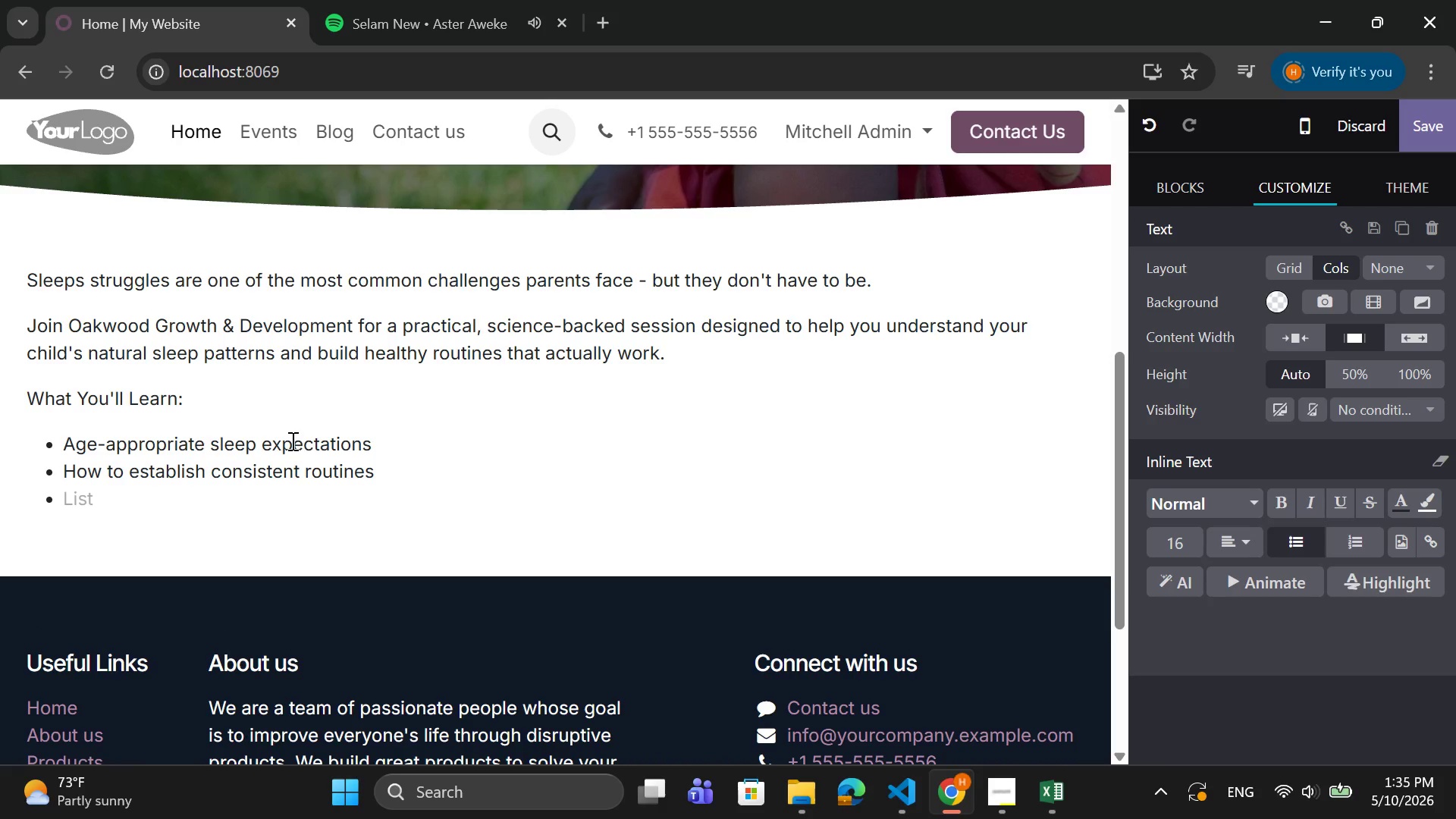 
type(c)
key(Backspace)
type(Common mistakes parents make)
 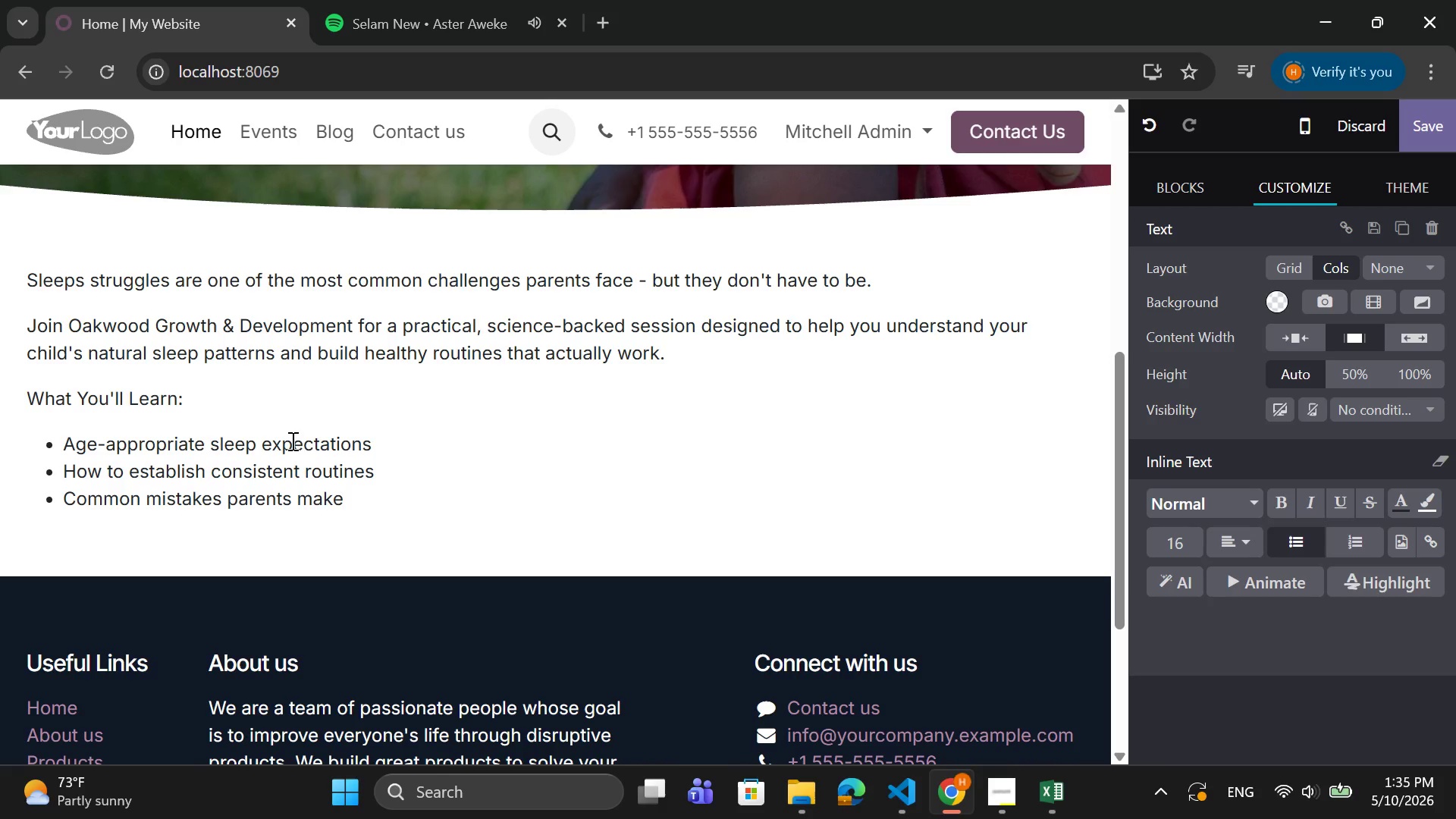 
key(Enter)
 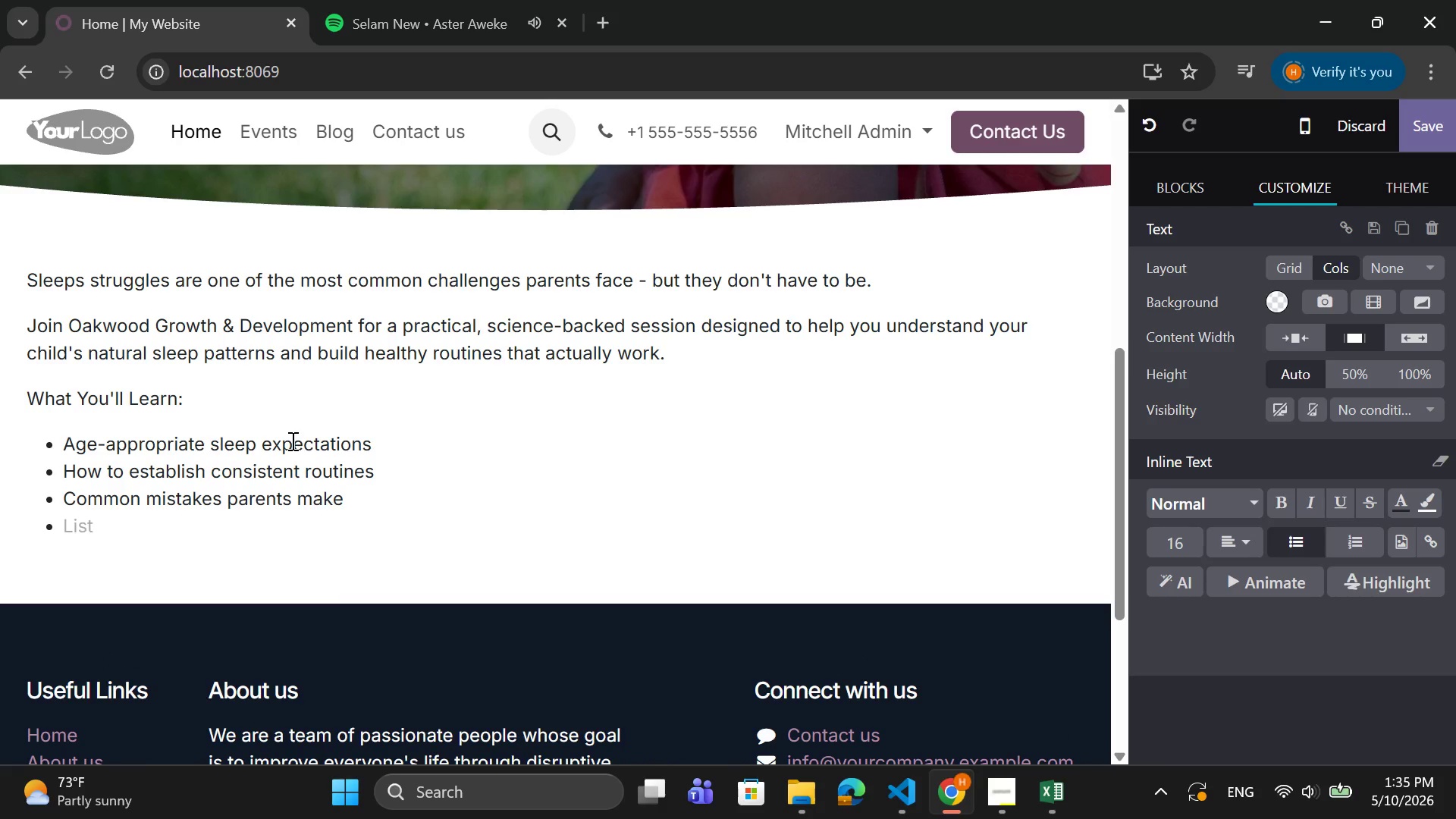 
type(Gentle, effective sleep strategies)
 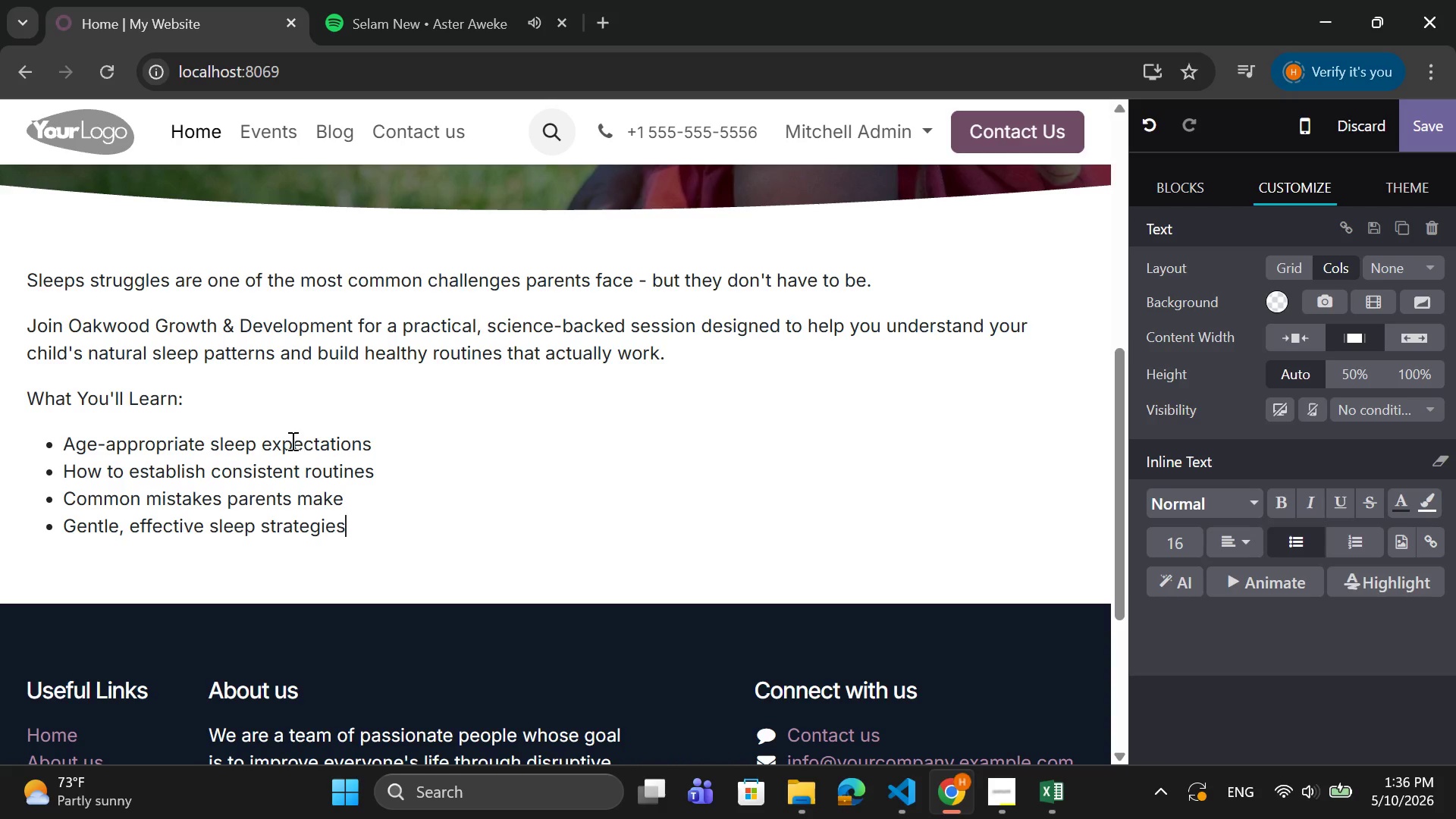 
key(Enter)
 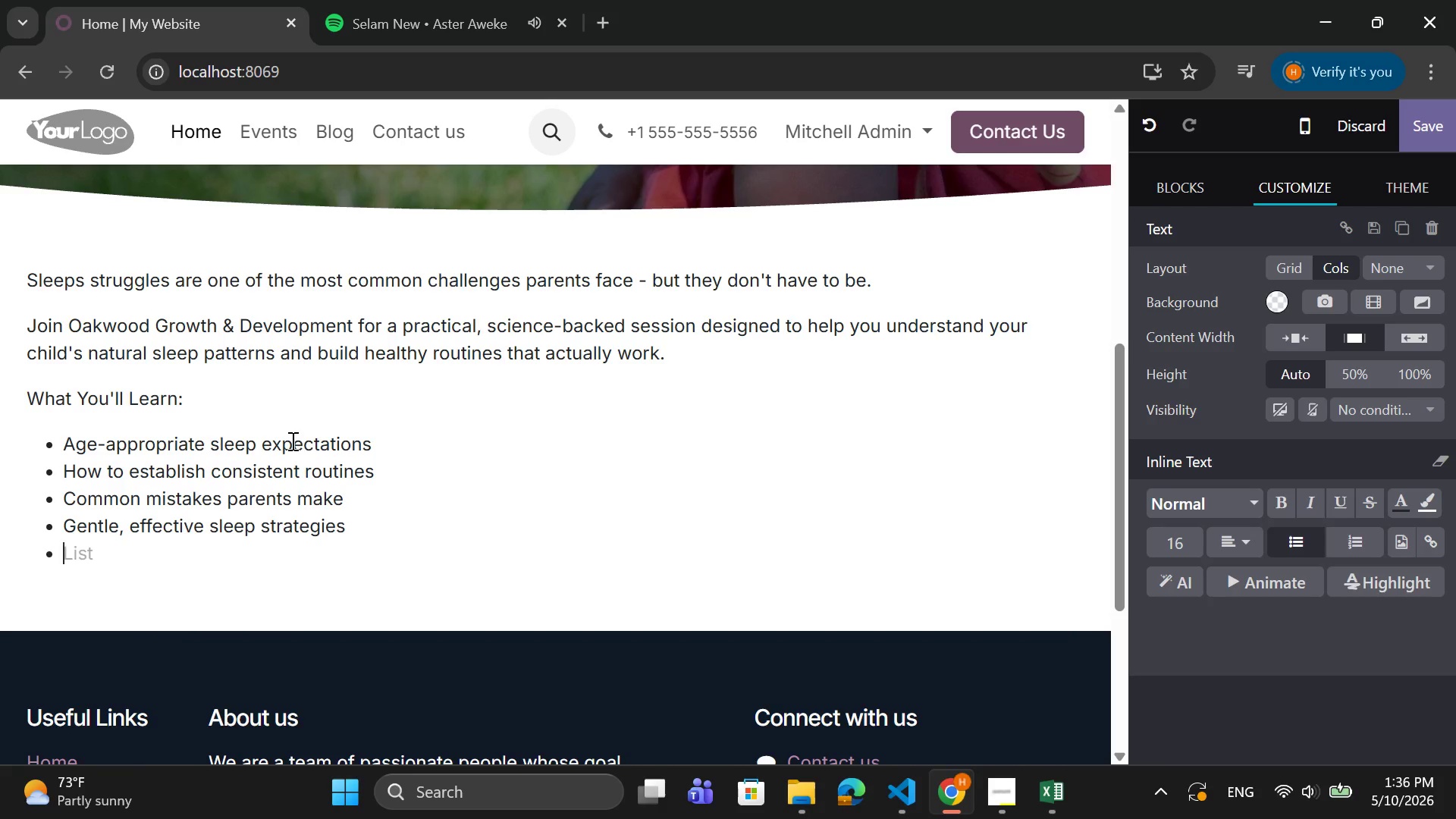 
key(Backspace)
type(Speaker Bo)
key(Backspace)
type(io:)
 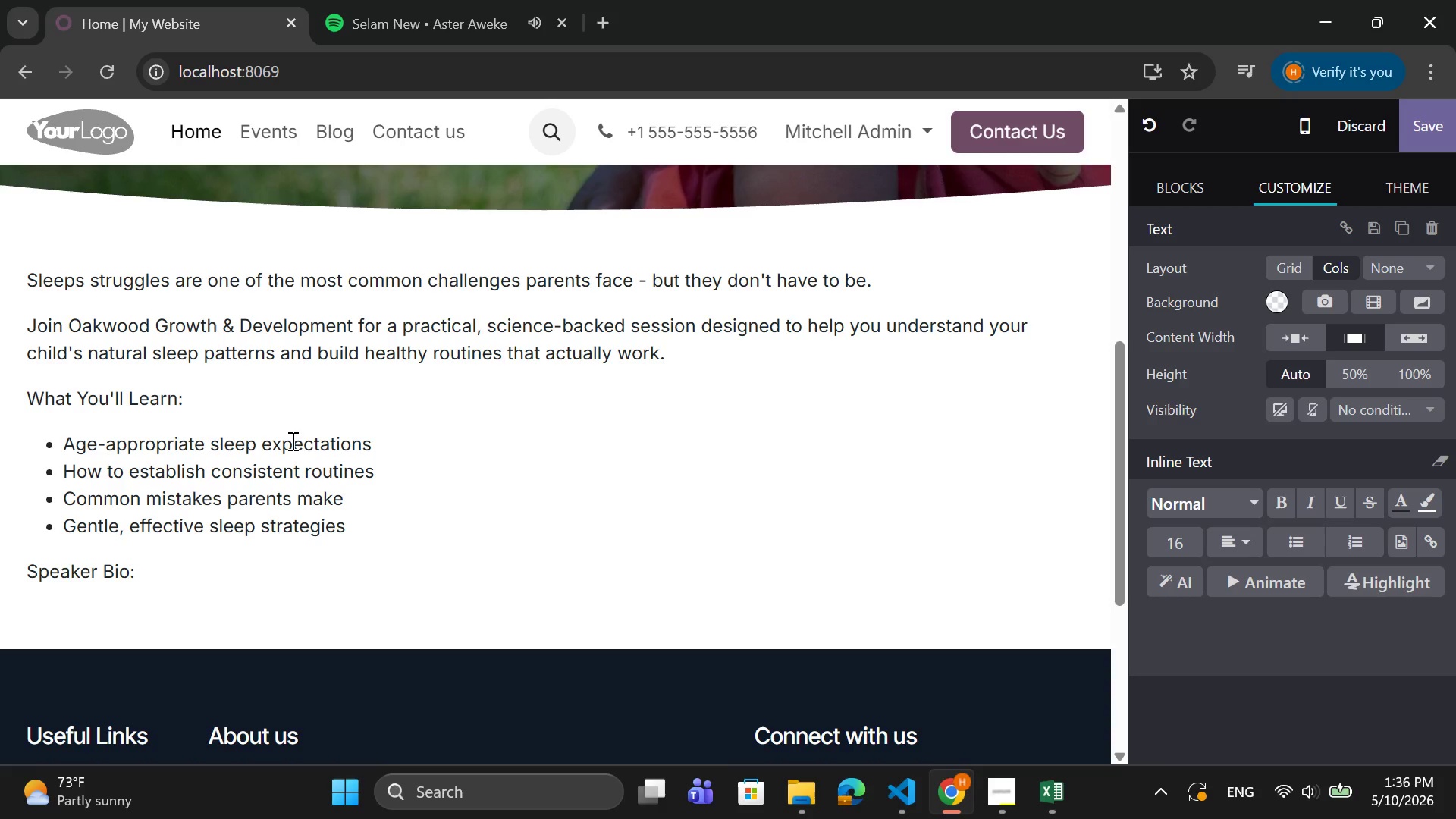 
key(Enter)
 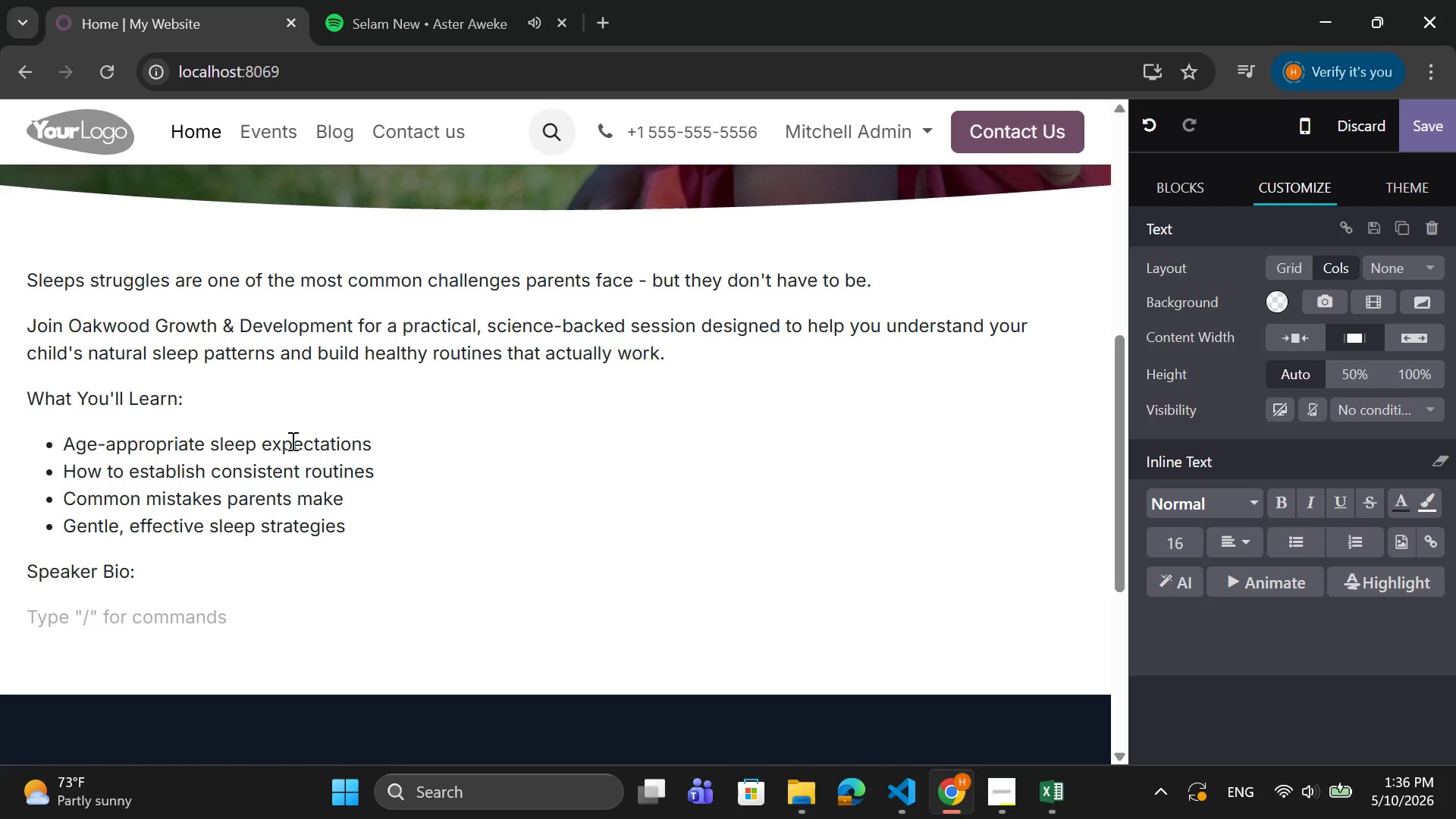 
type(dR,)
key(Backspace)
type(. sarah Mitchell is a pediar)
key(Backspace)
type(tirc)
key(Backspace)
key(Backspace)
key(Backspace)
type(ric development specialist with over 10 years of experience helping families build healthy routines fpr)
key(Backspace)
key(Backspace)
type(or infants and ro)
key(Backspace)
key(Backspace)
type(toddlers.)
 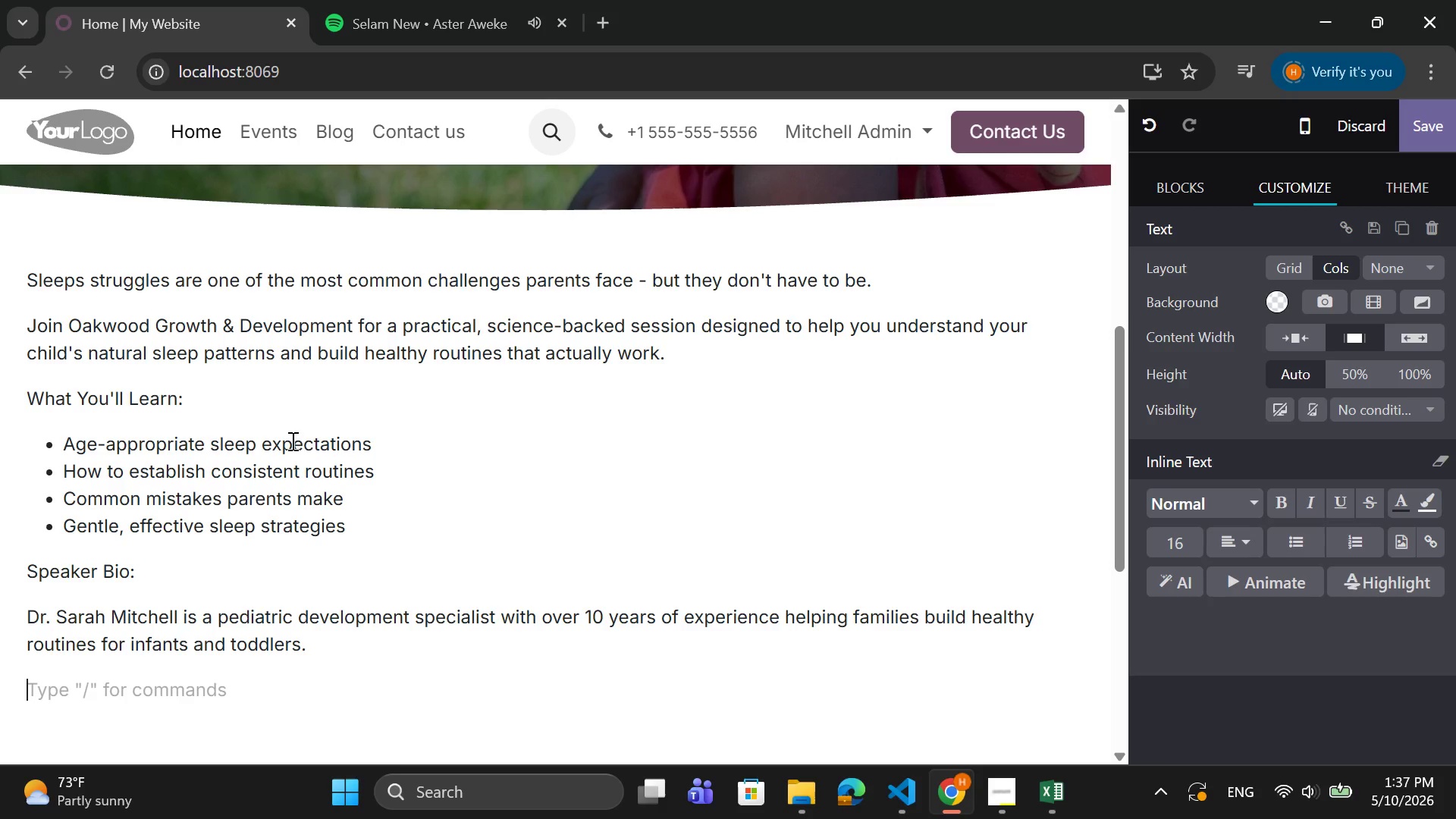 
hold_key(key=CapsLock, duration=0.33)
 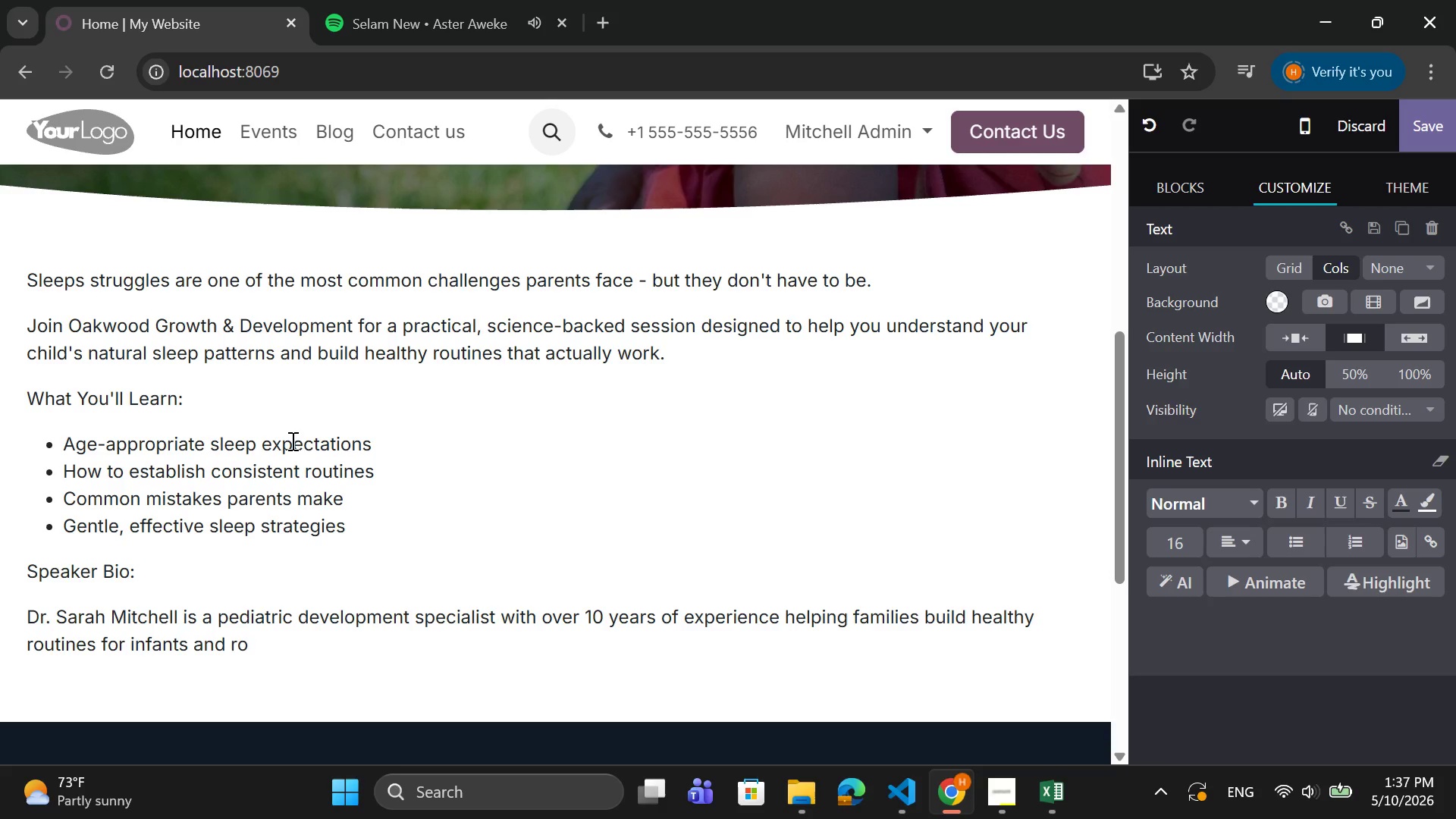 
key(Enter)
 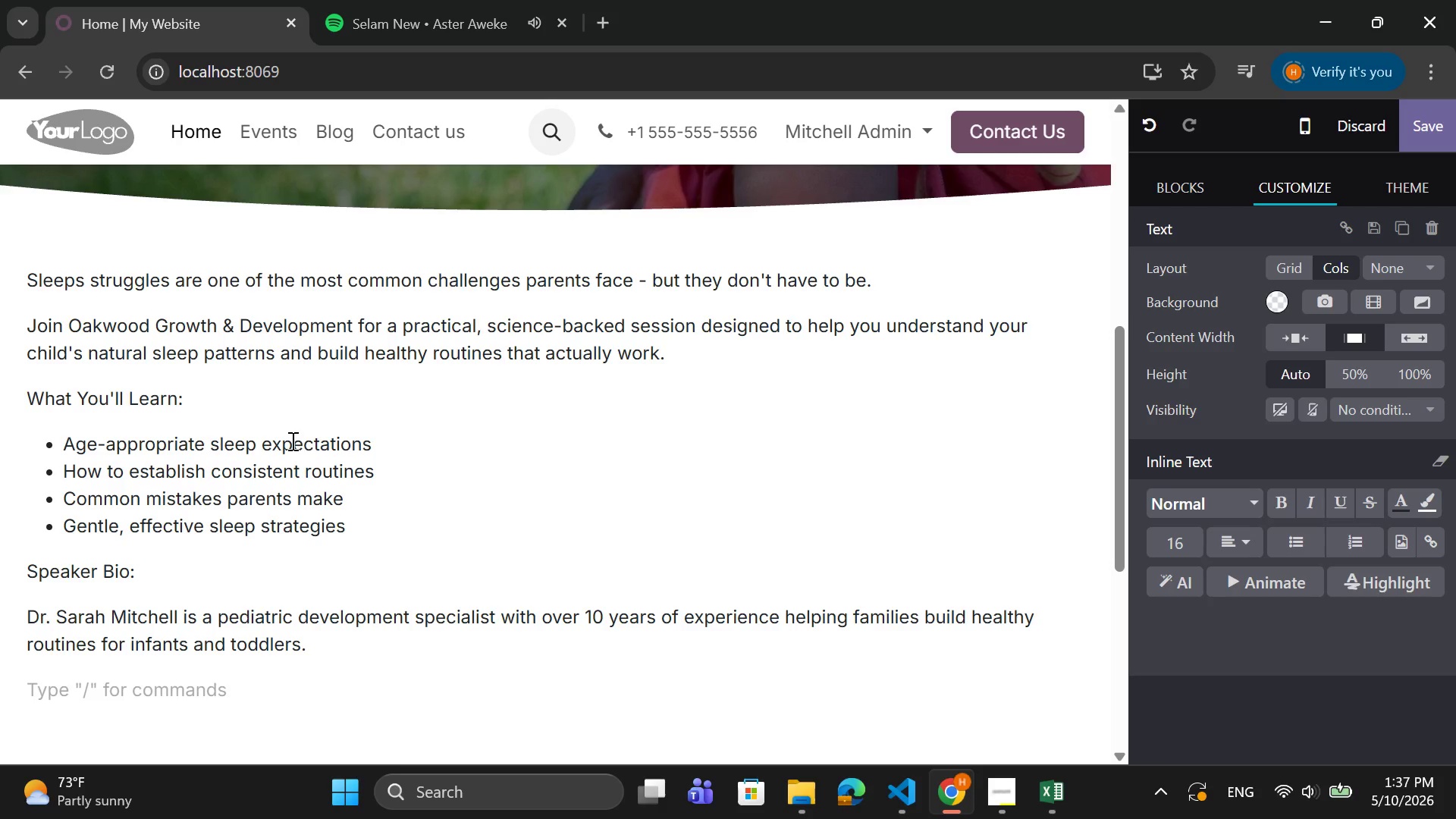 
key(CapsLock)
 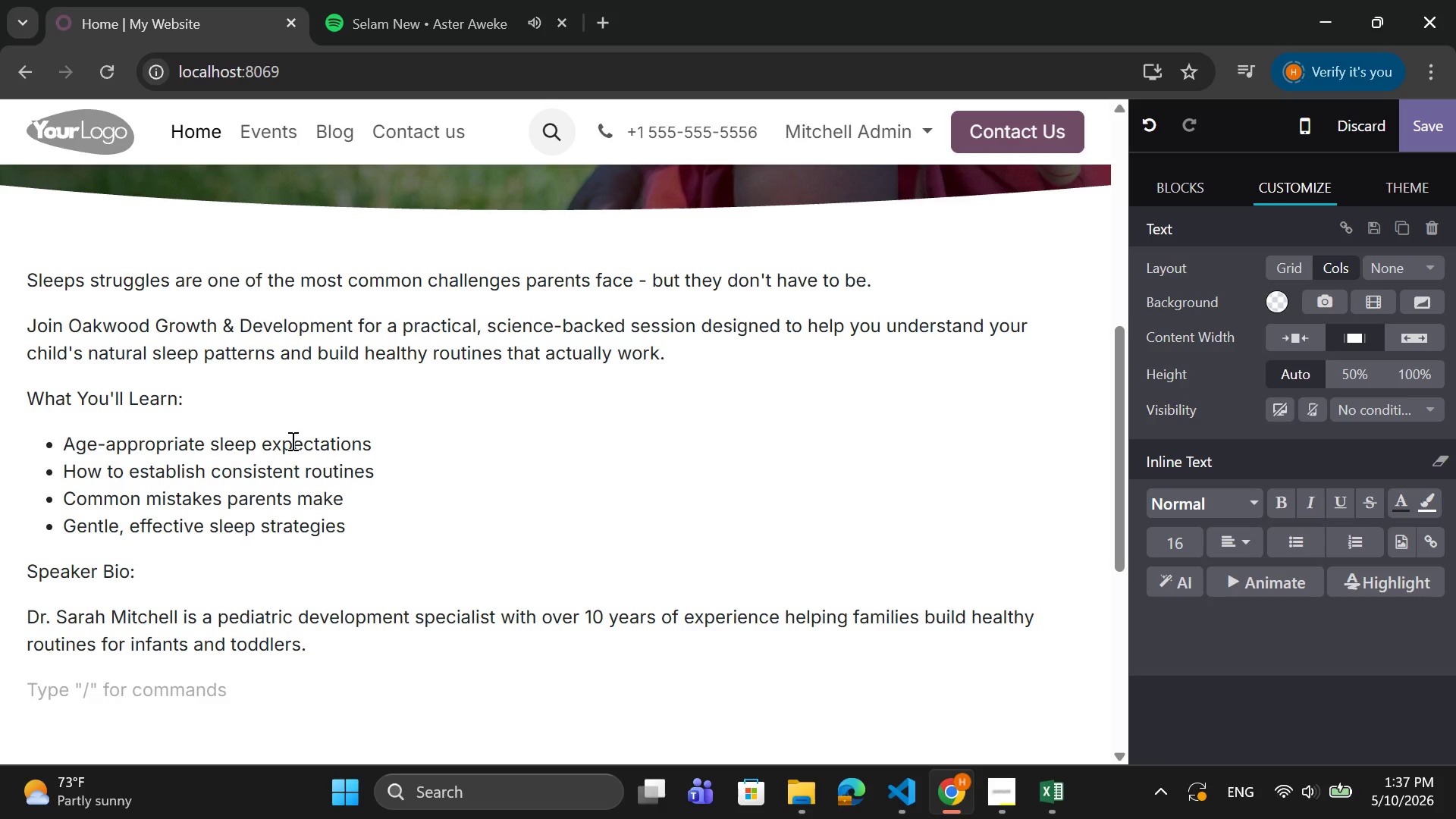 
key(CapsLock)
 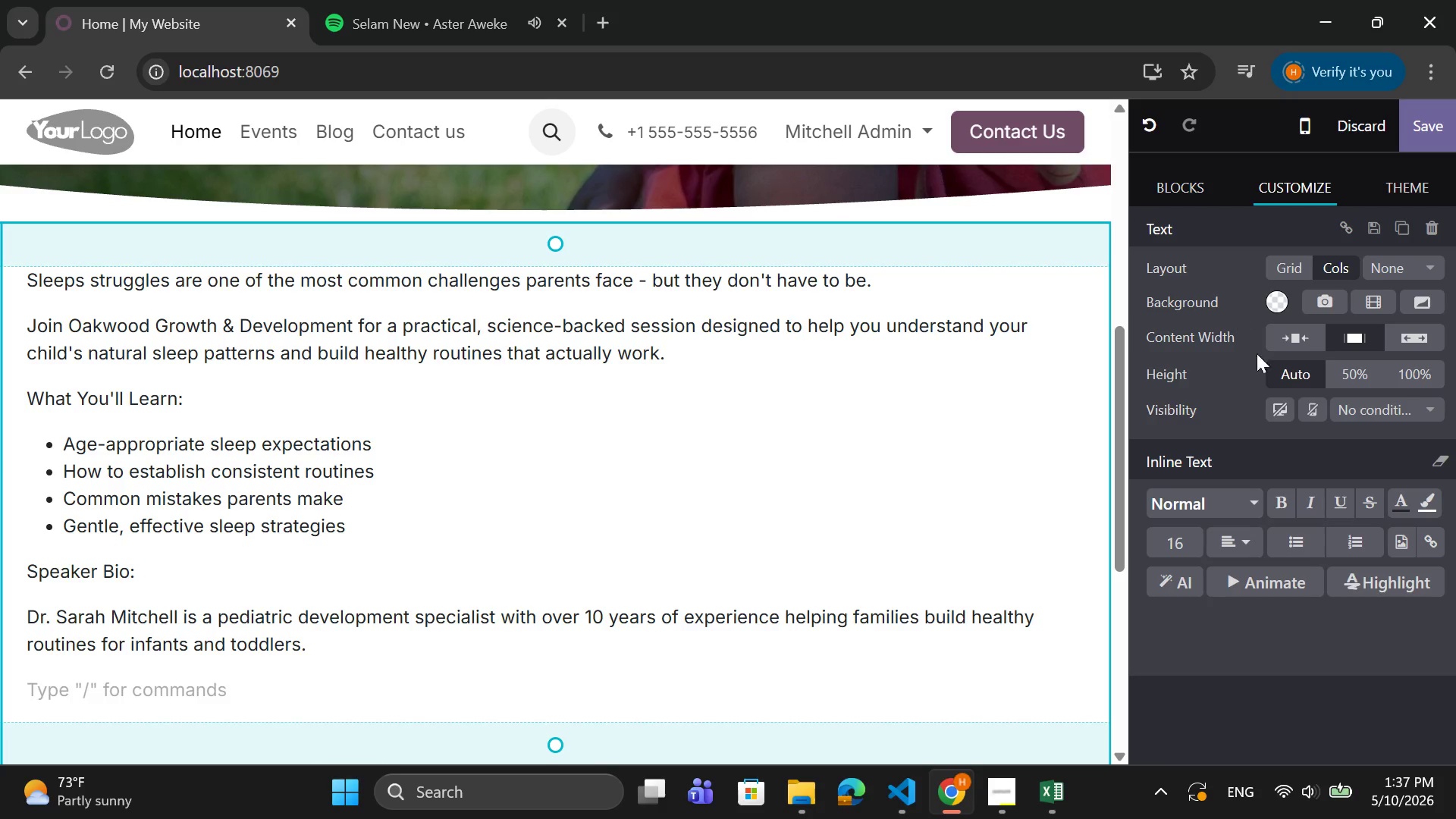 
scroll: coordinate [1357, 413], scroll_direction: up, amount: 2.0
 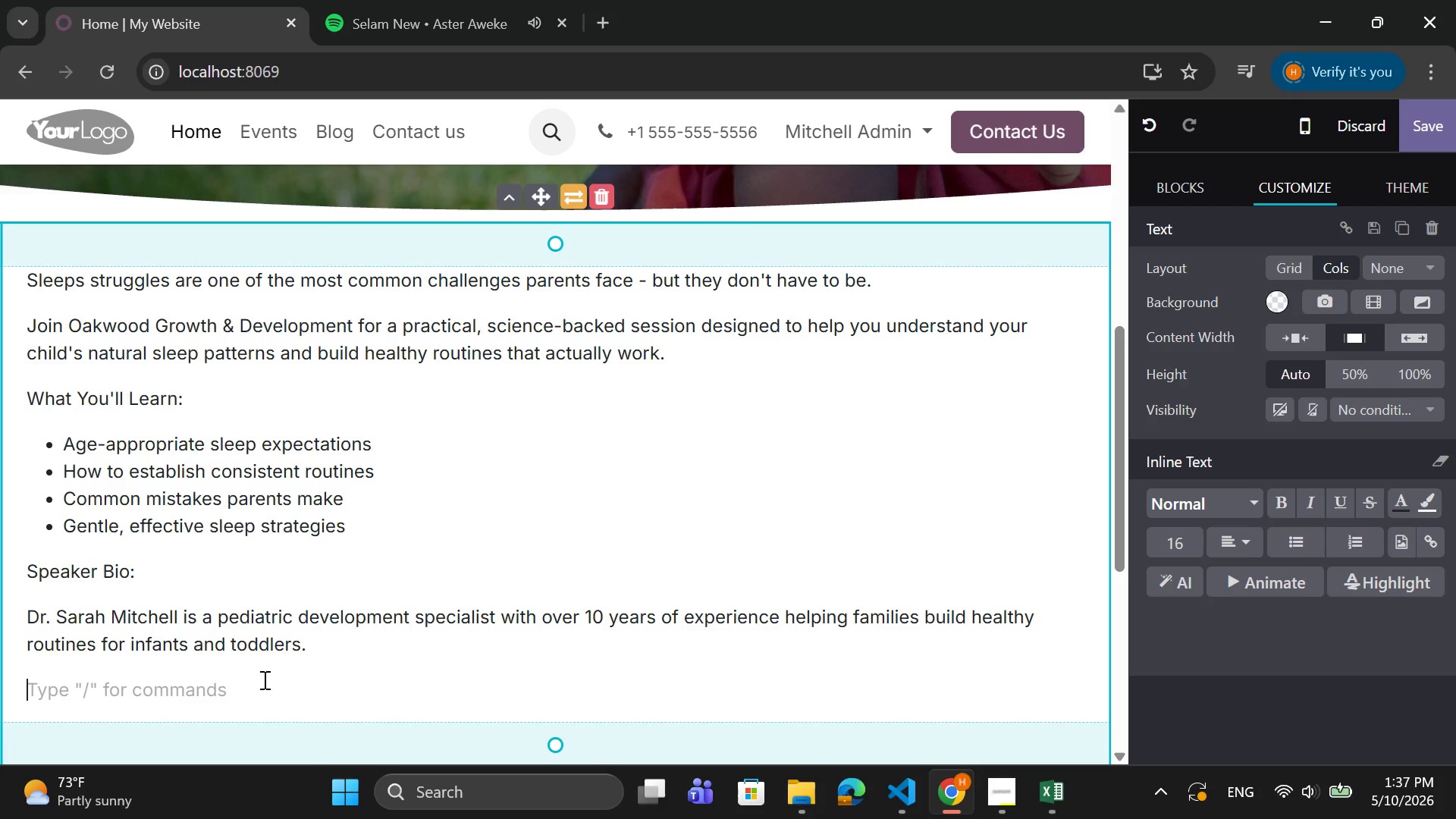 
left_click([226, 683])
 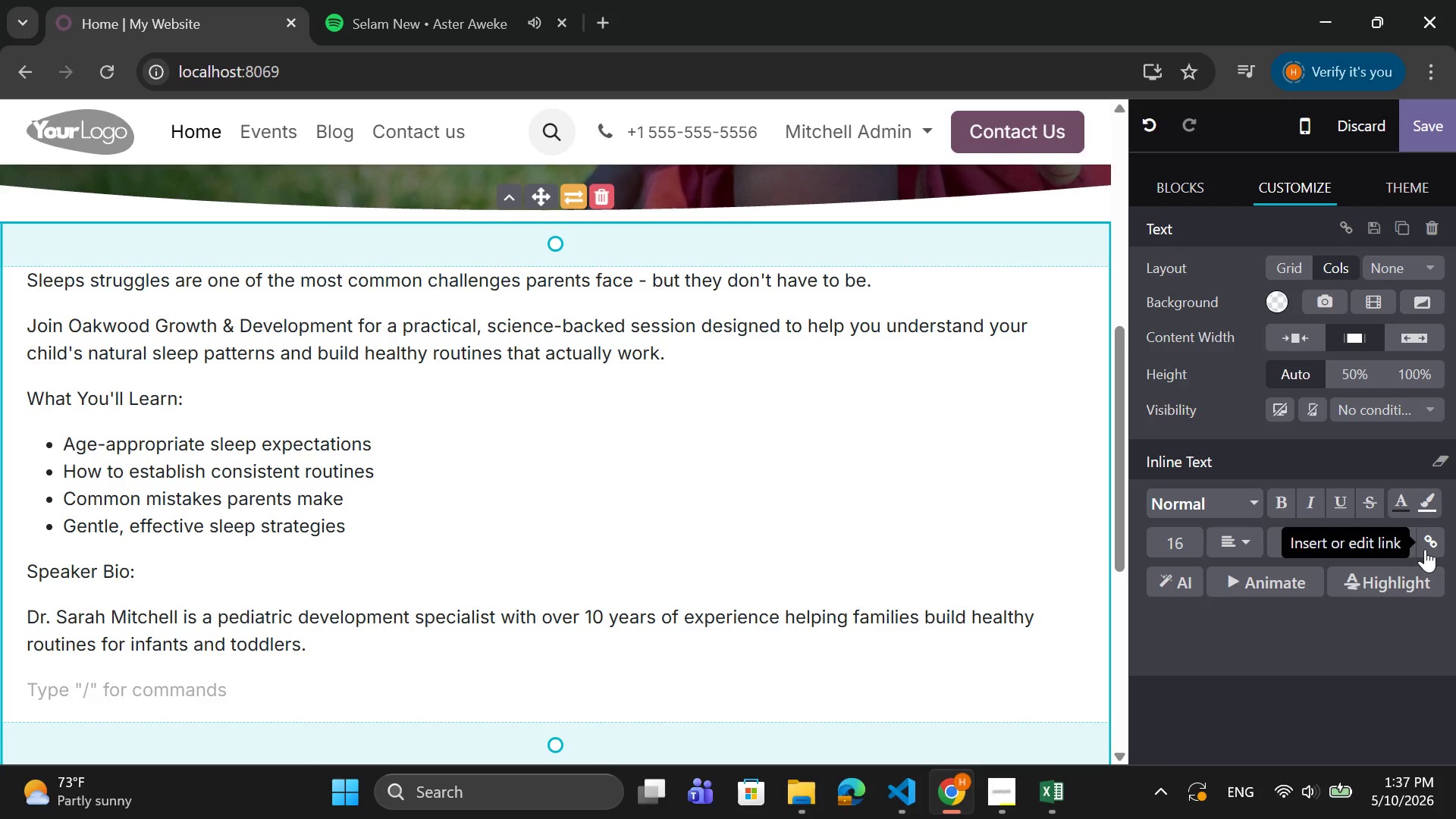 
left_click([1426, 549])
 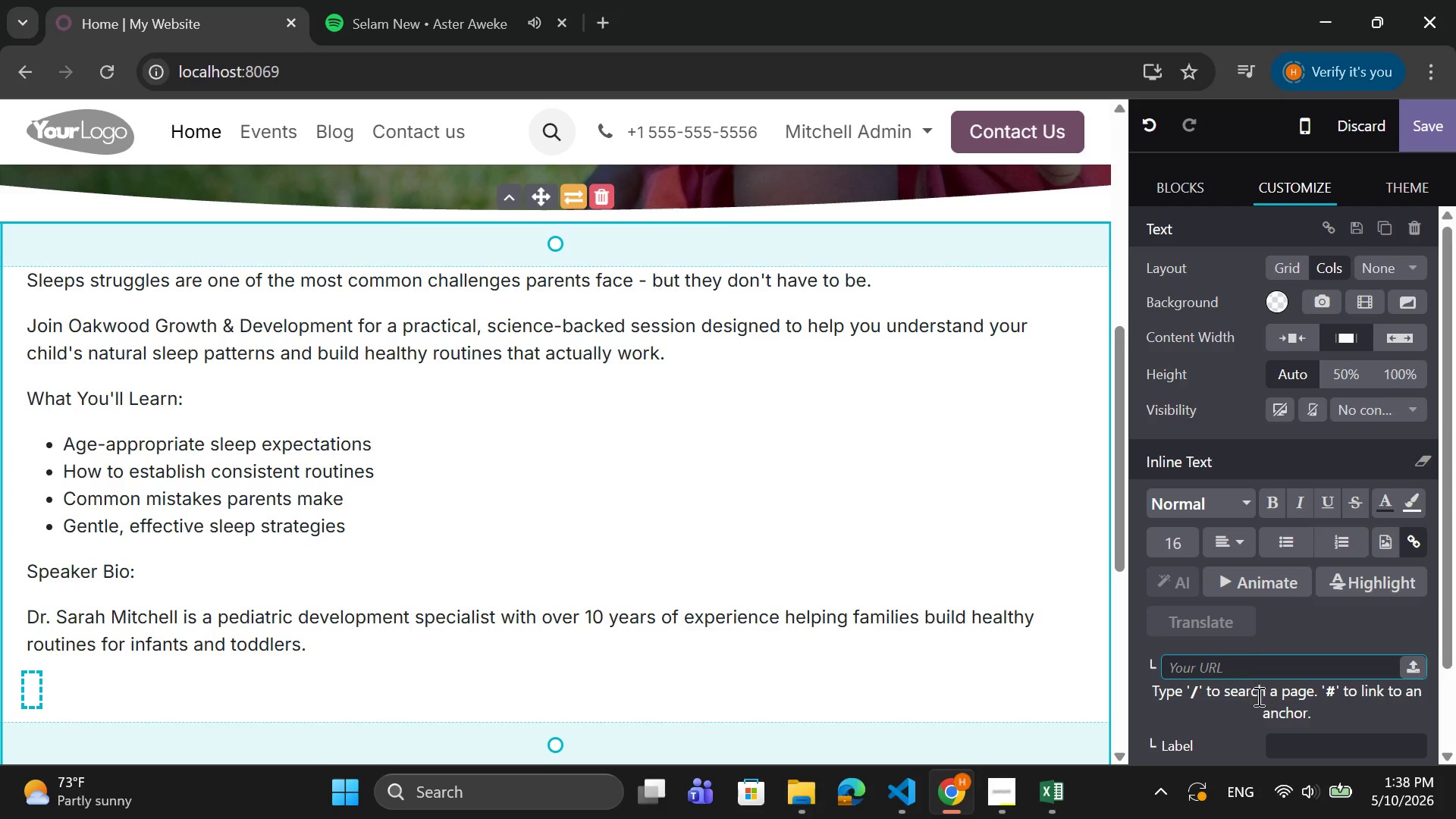 
scroll: coordinate [1257, 683], scroll_direction: down, amount: 1.0
 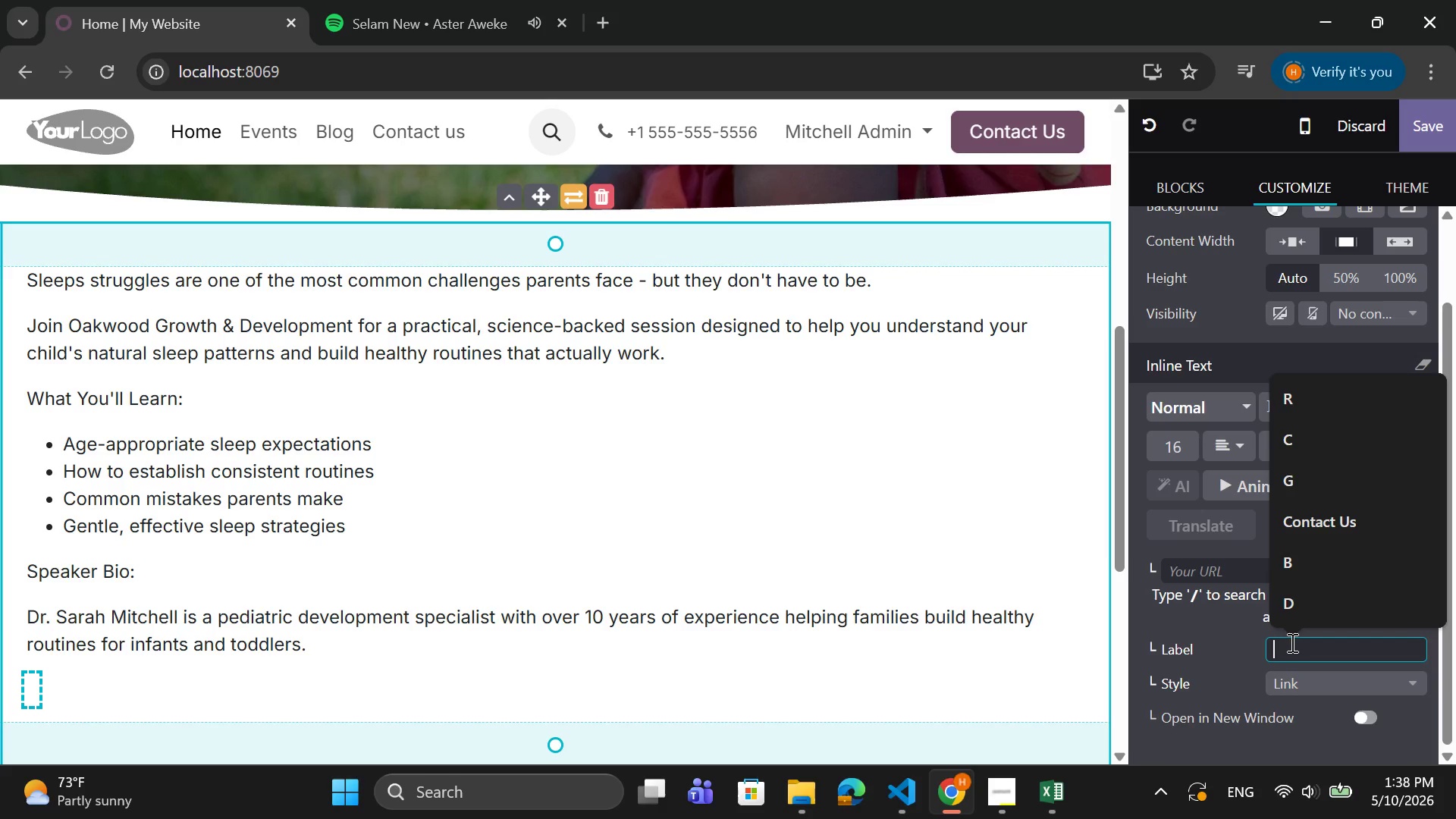 
type(Register Now)
 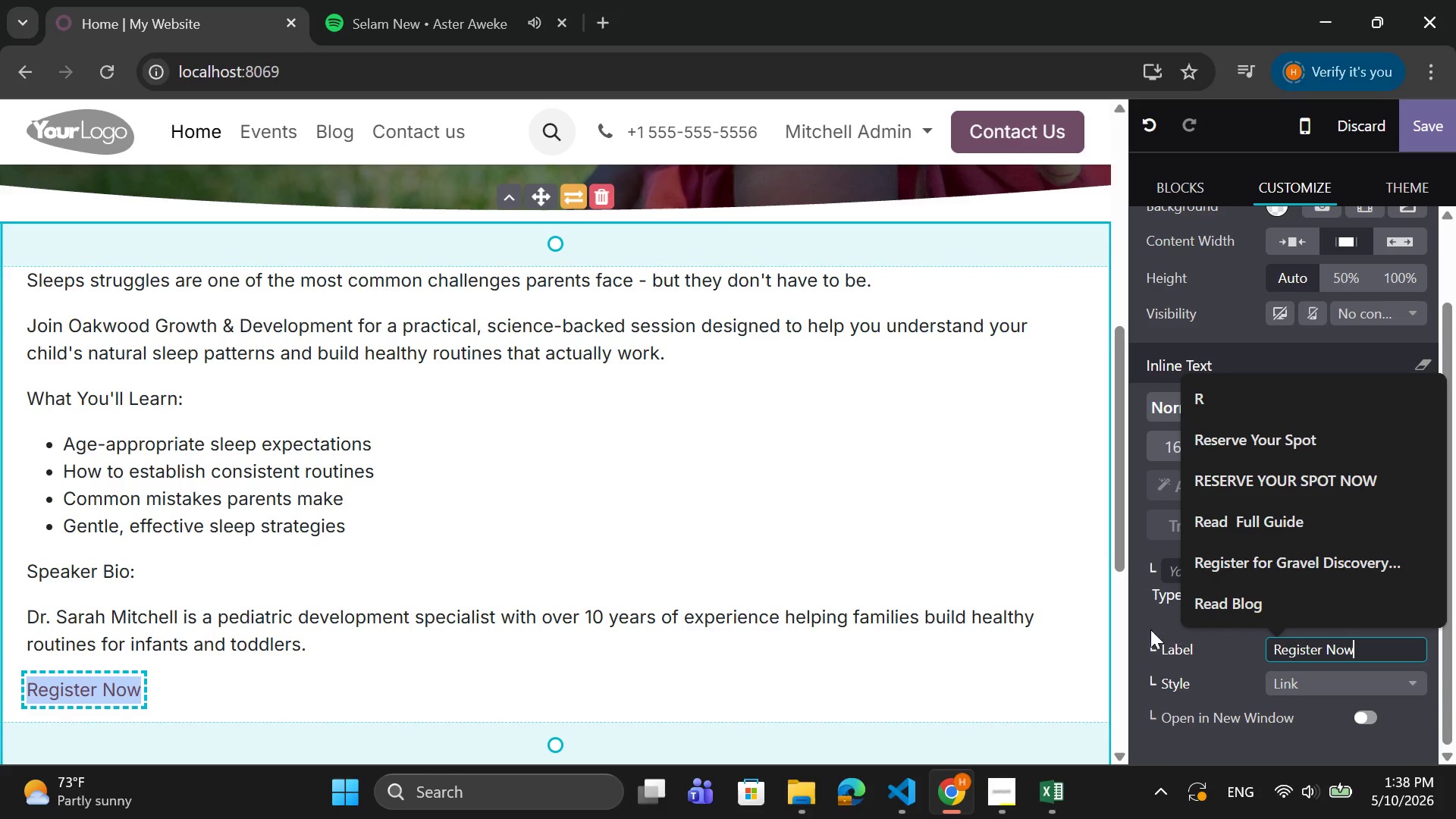 
wait(6.11)
 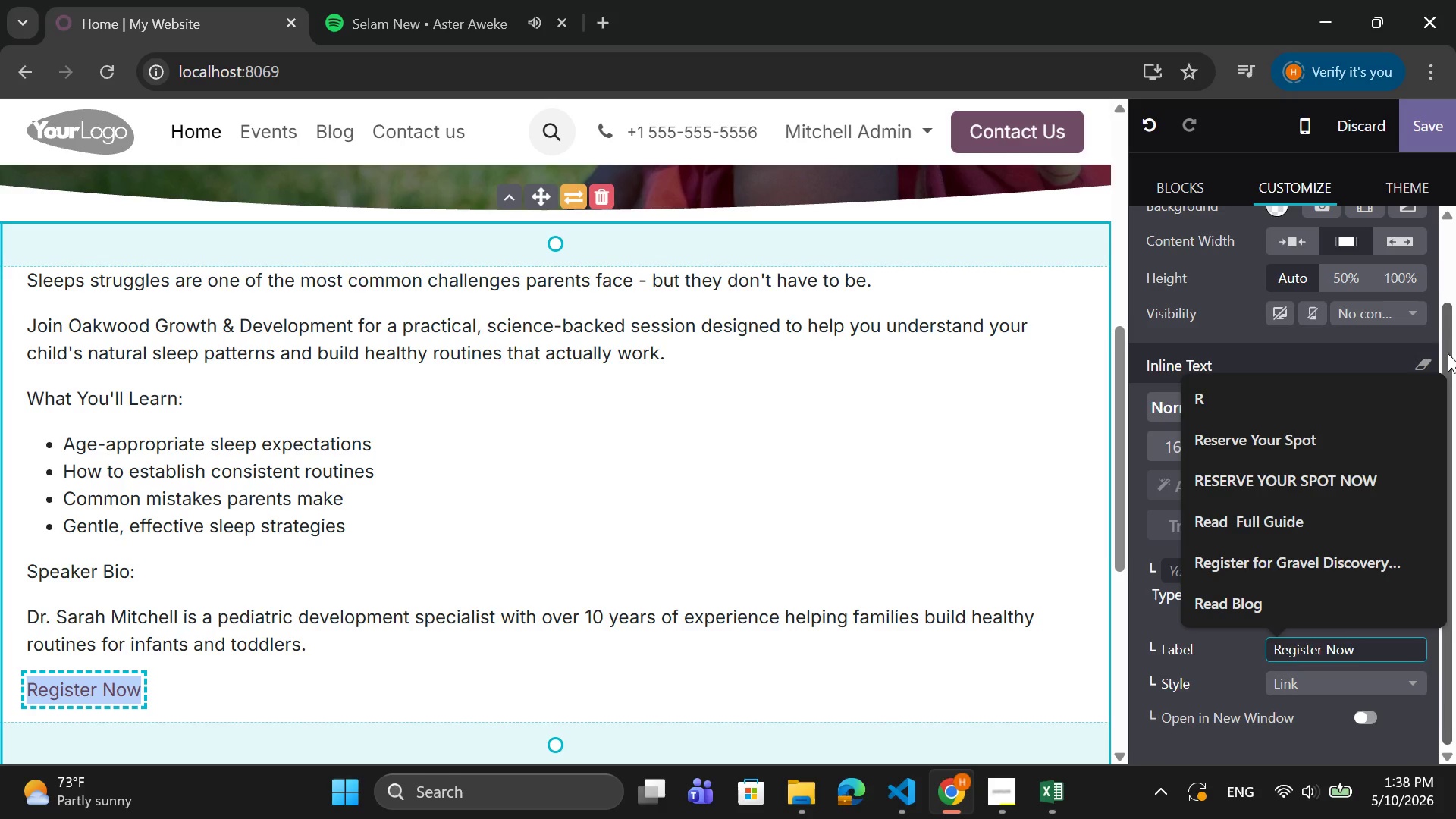 
left_click([1323, 690])
 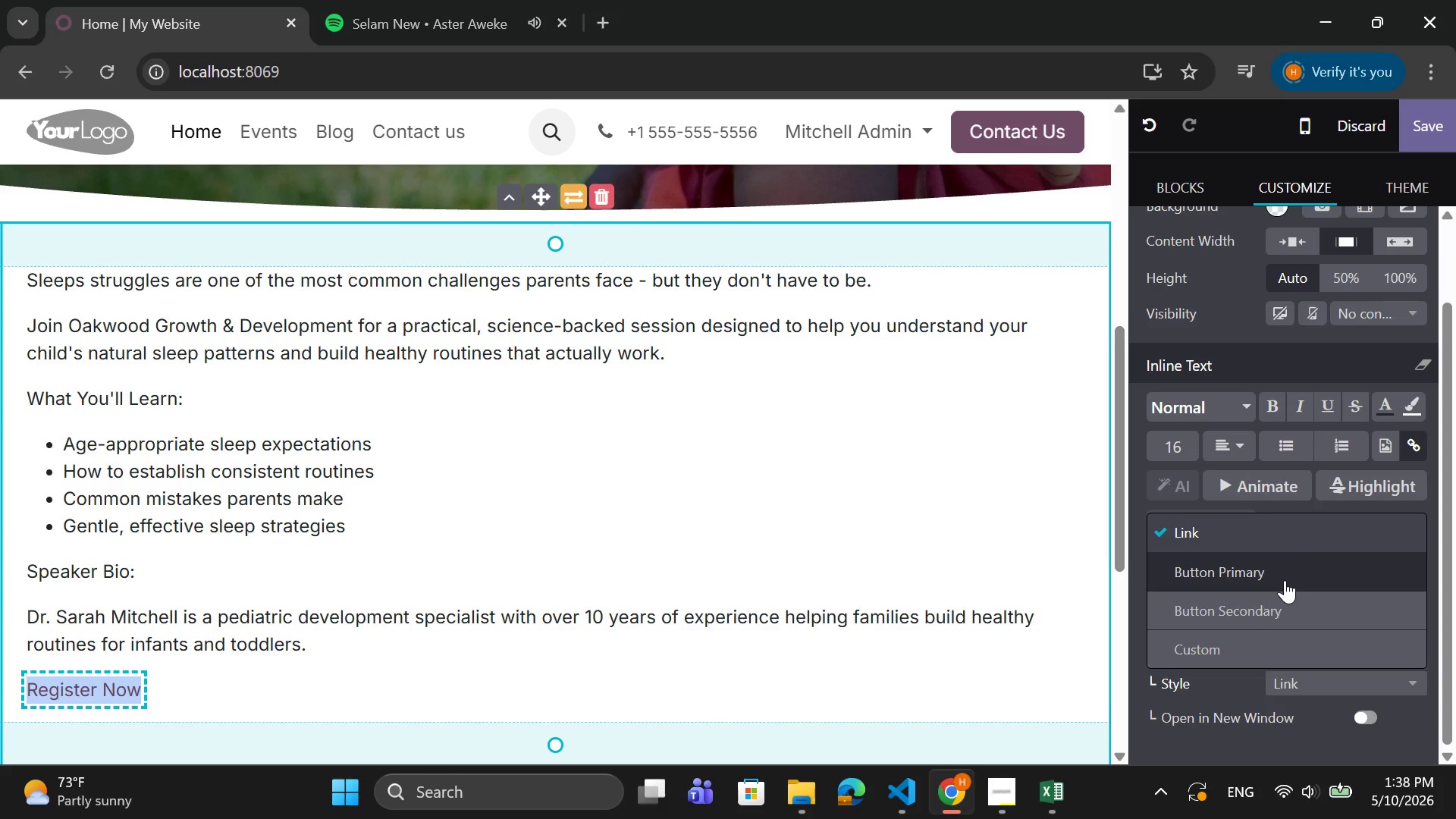 
left_click([1285, 580])
 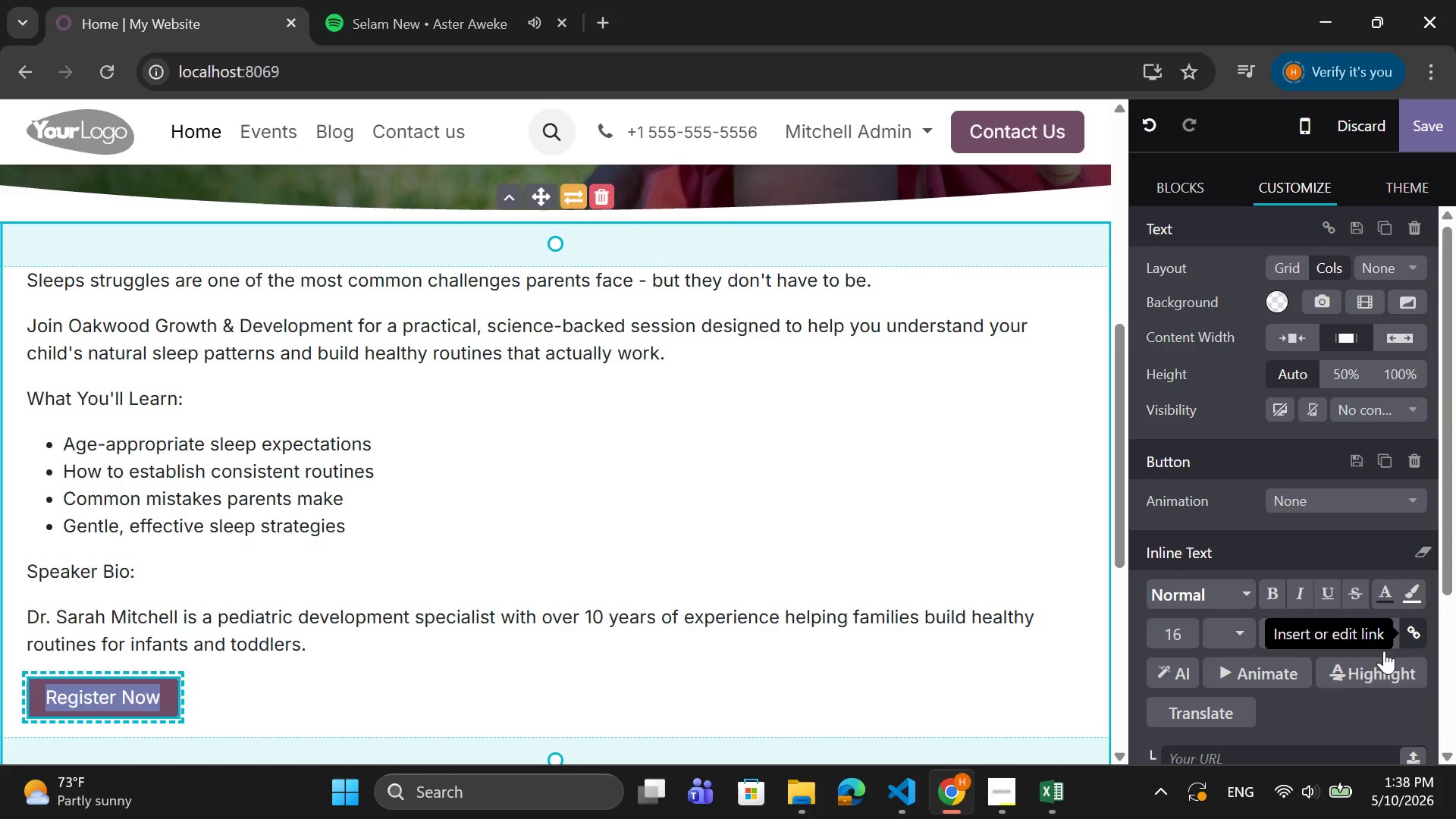 
scroll: coordinate [1250, 708], scroll_direction: down, amount: 3.0
 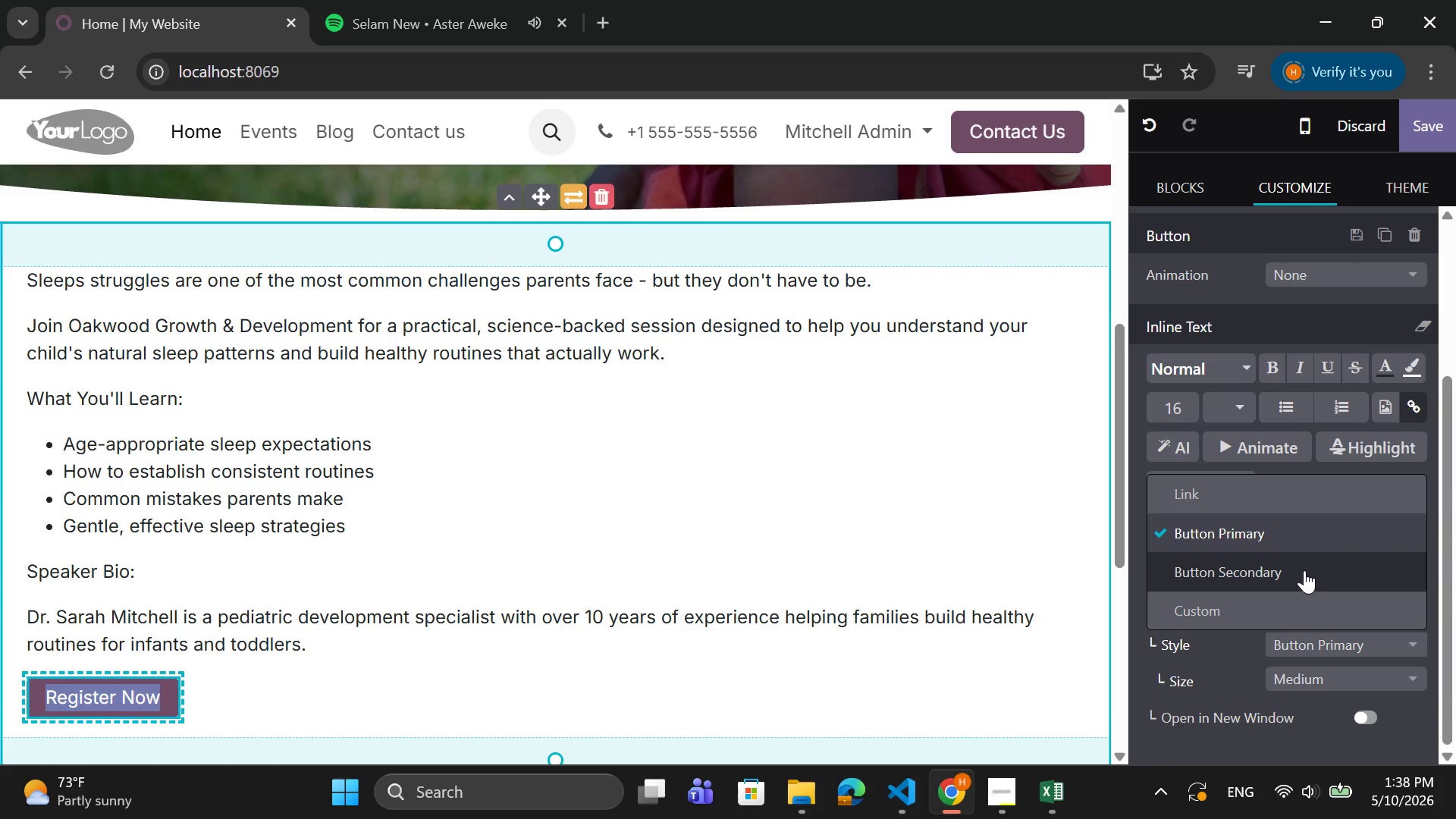 
left_click([1304, 560])
 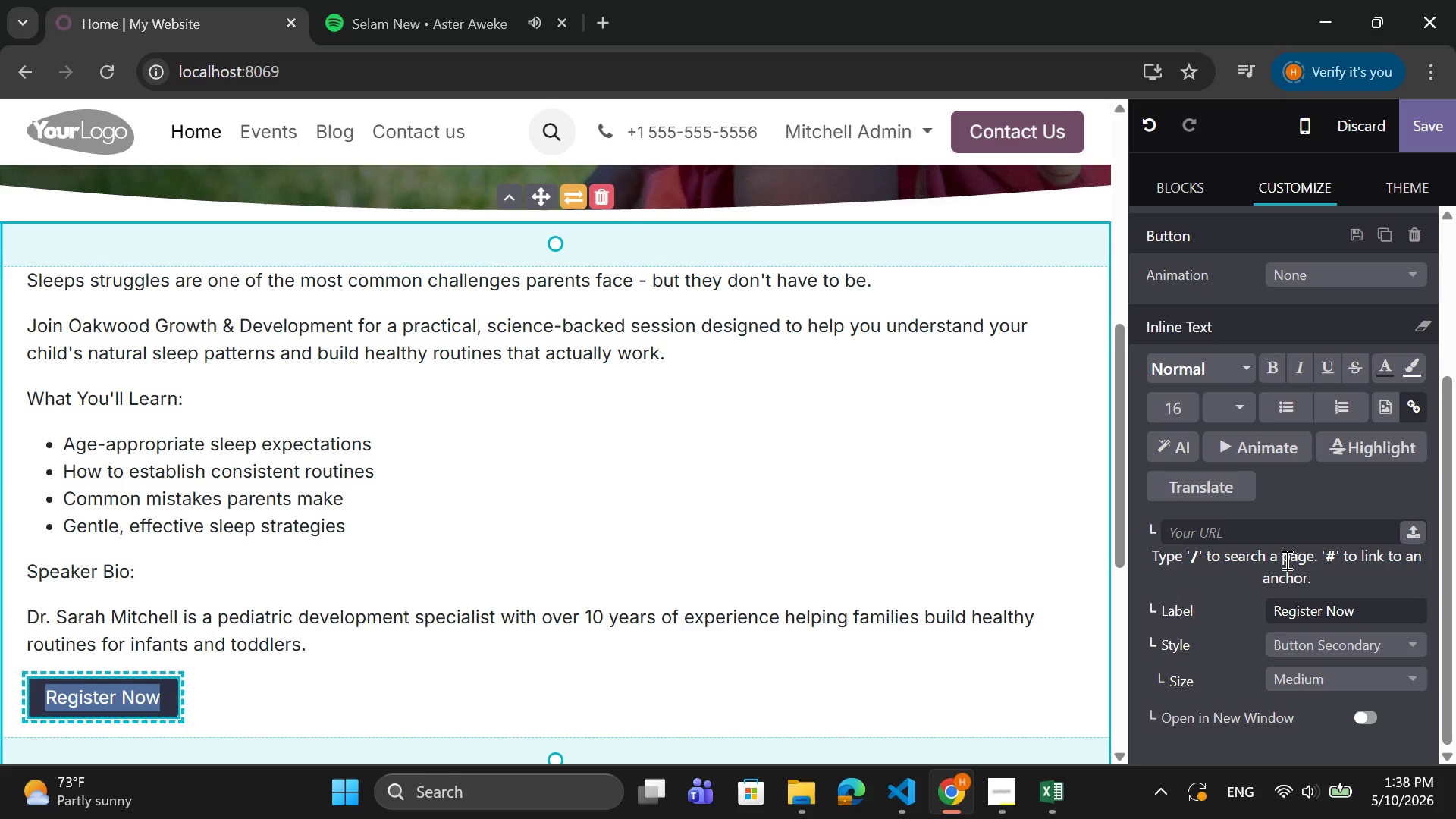 
left_click([1290, 536])
 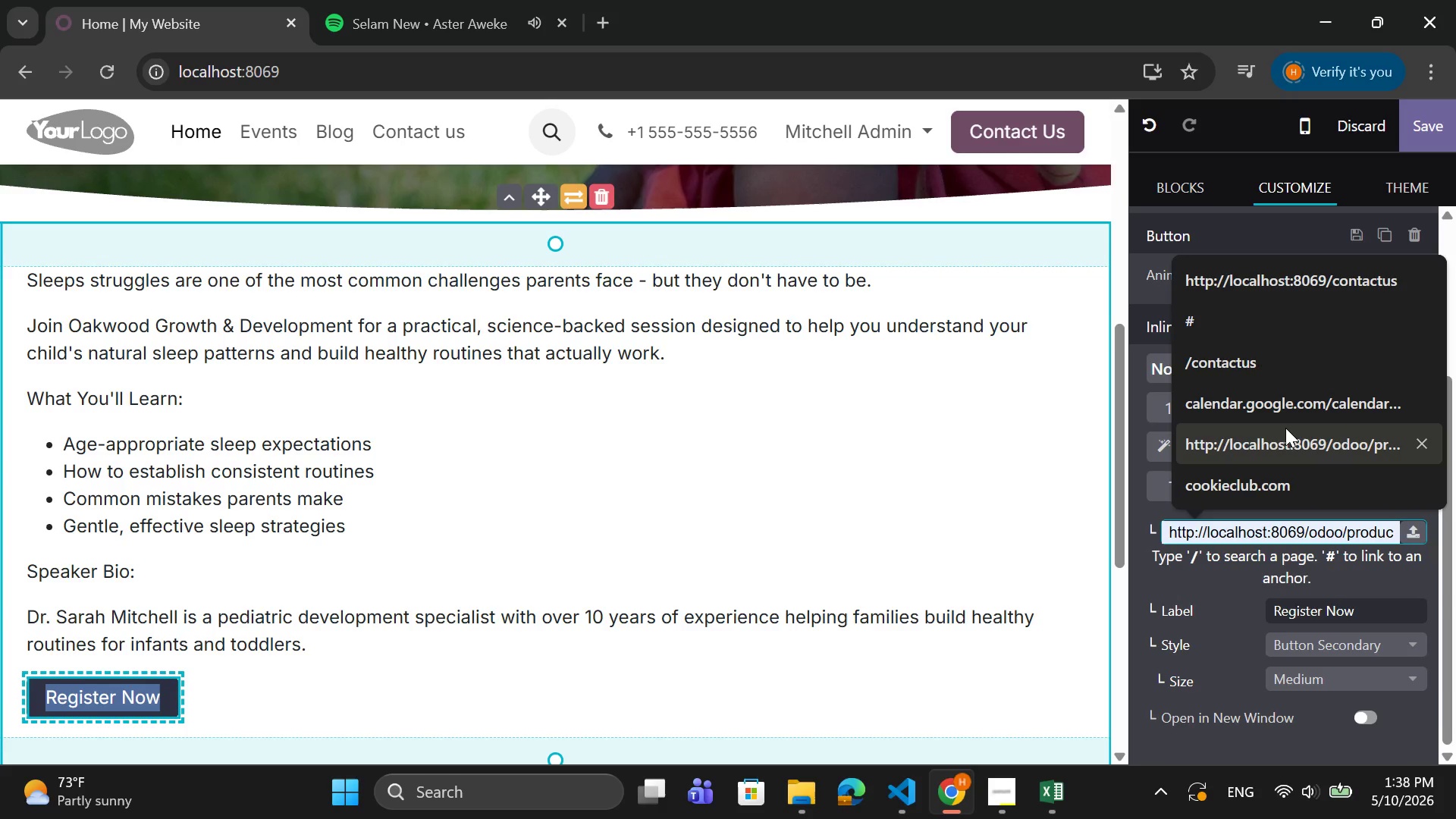 
wait(9.05)
 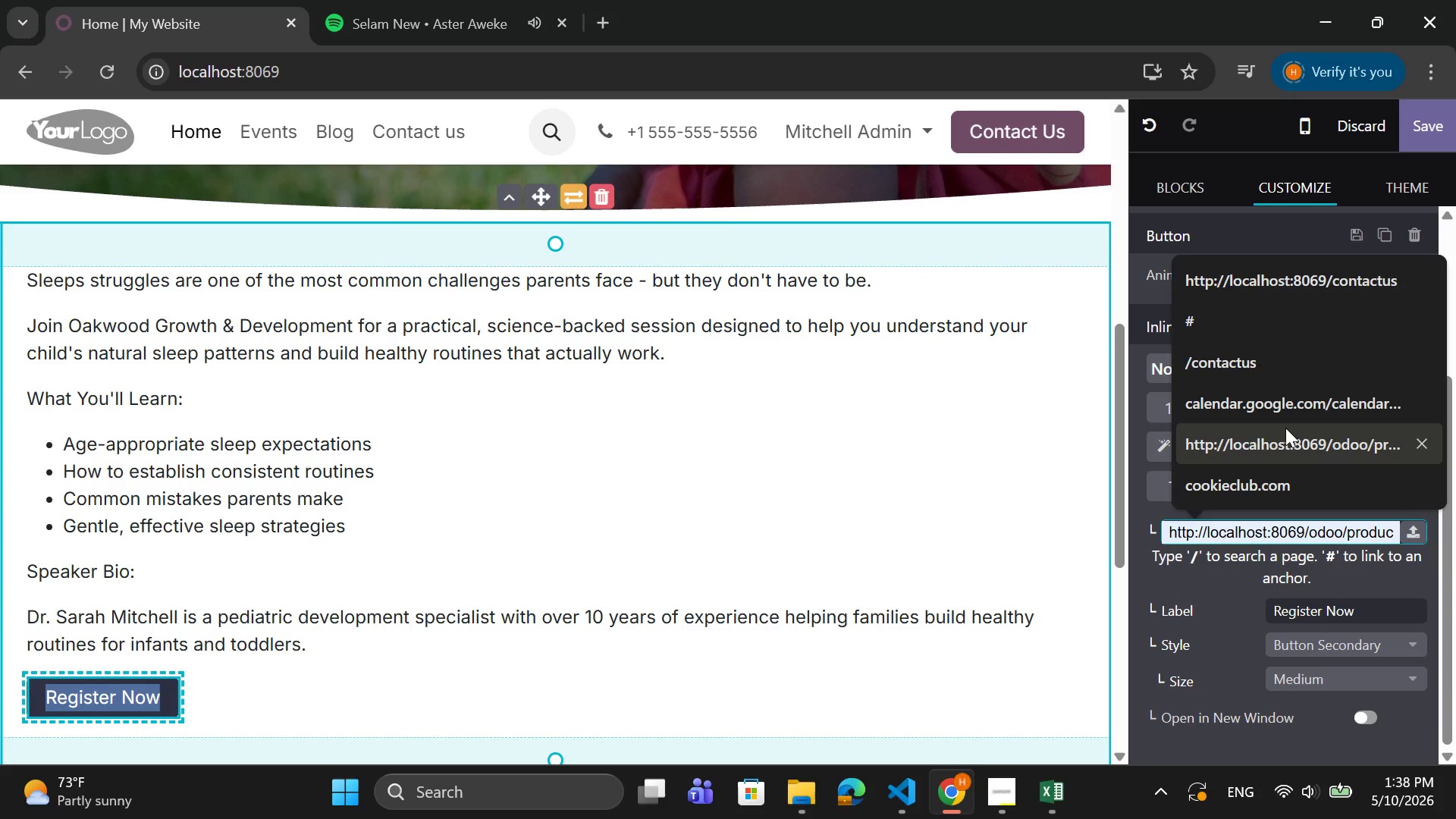 
left_click([1319, 285])
 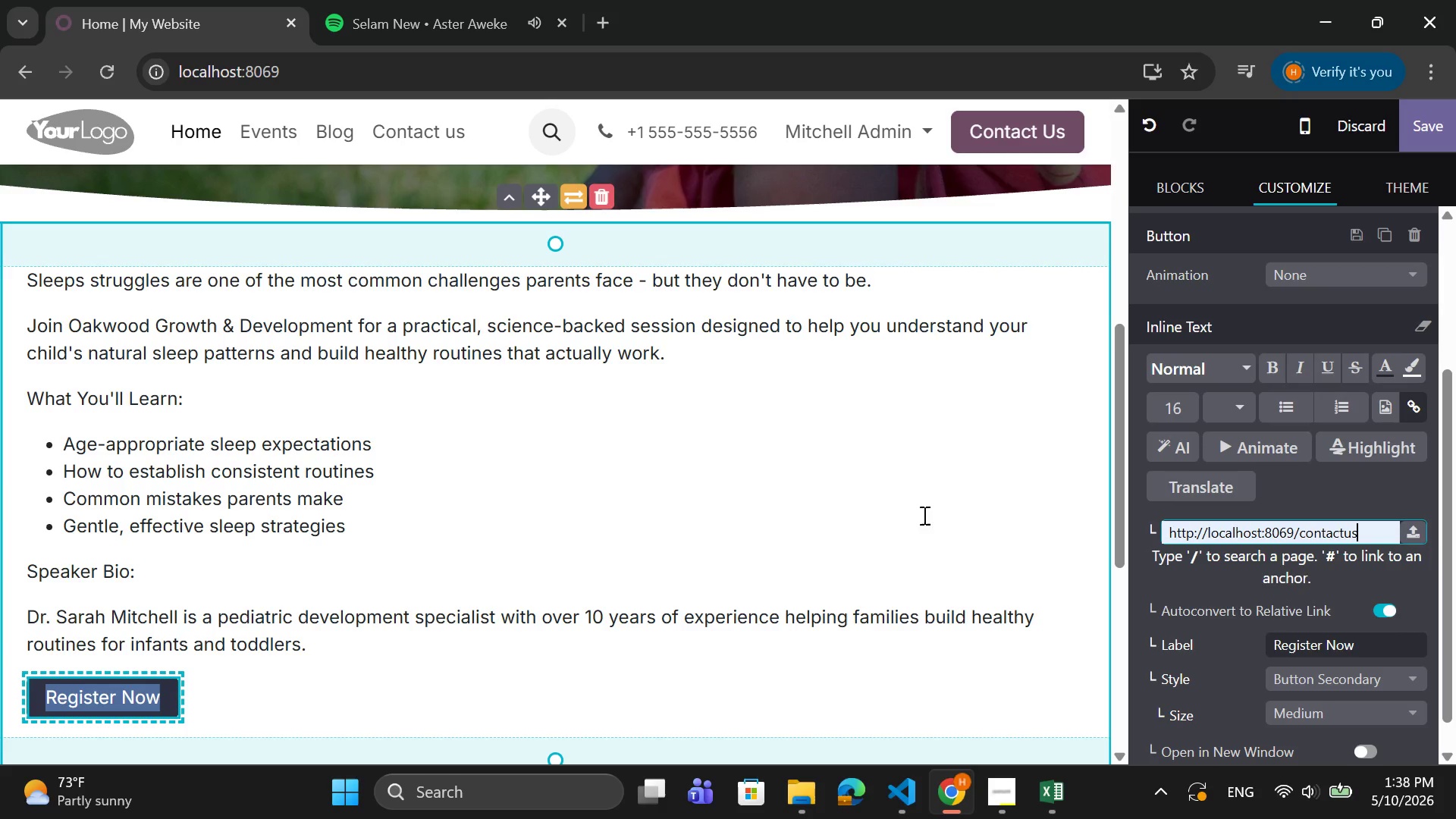 
left_click([931, 497])
 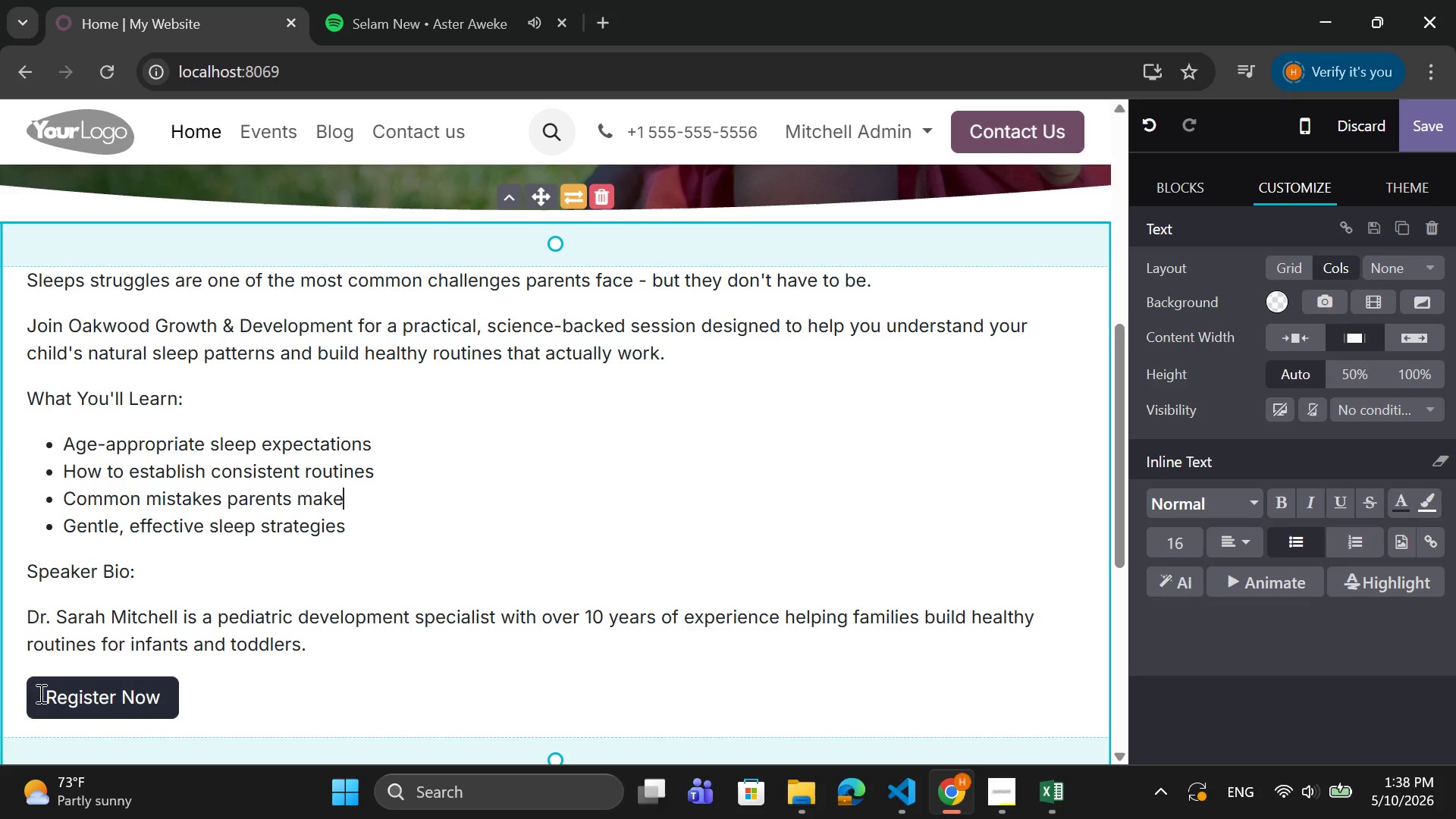 
left_click([20, 698])
 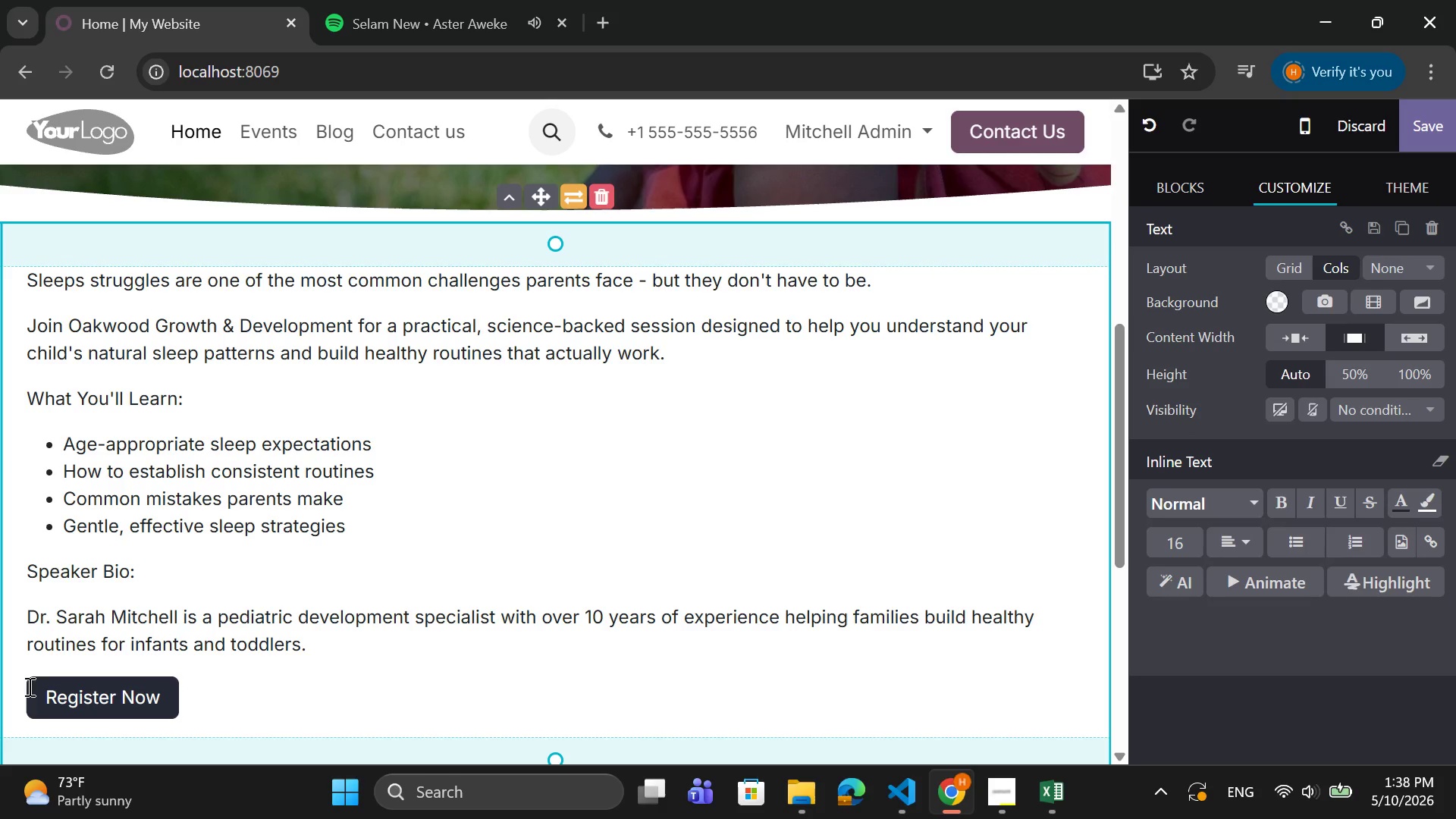 
left_click([27, 689])
 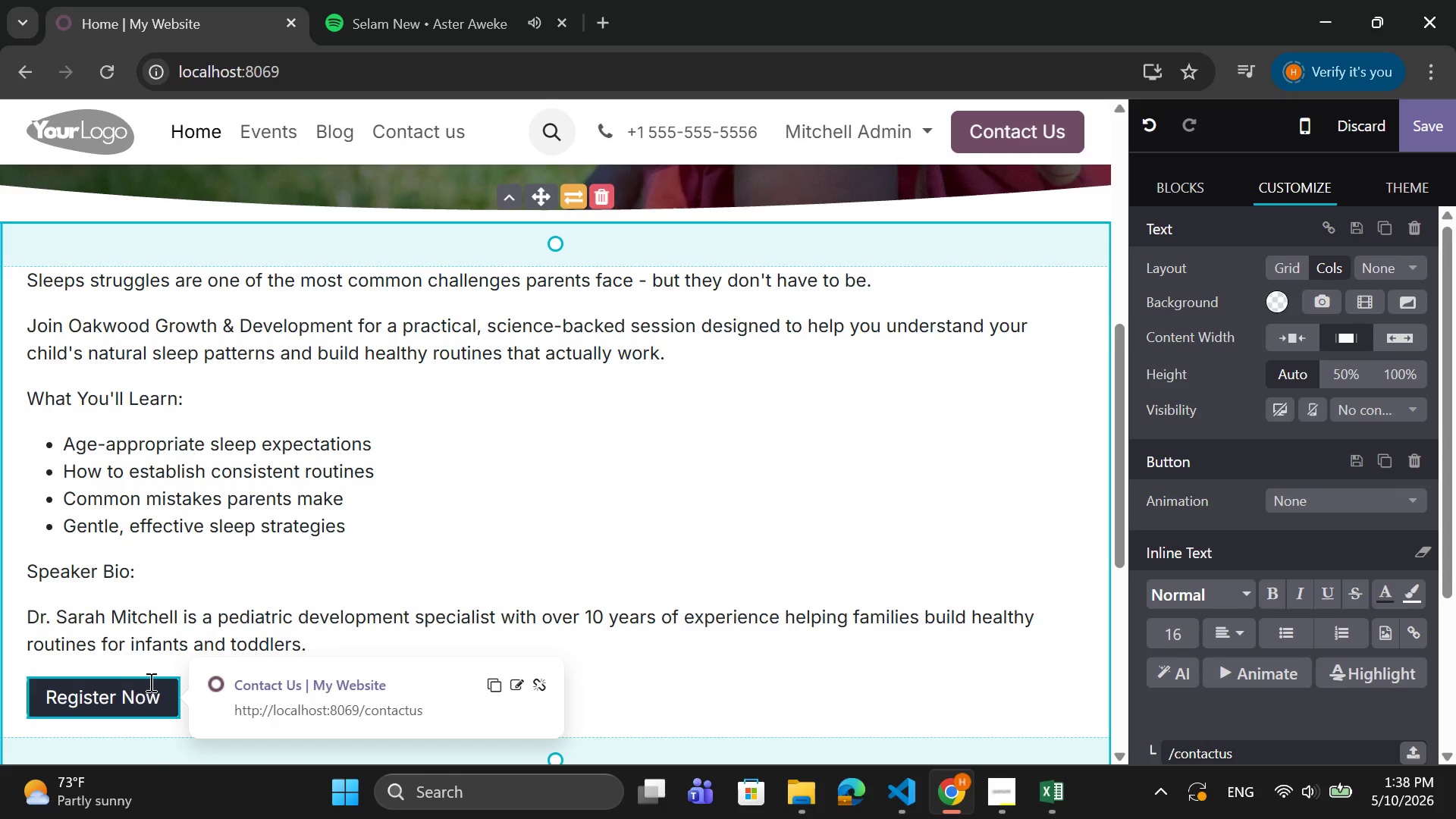 
left_click([165, 648])
 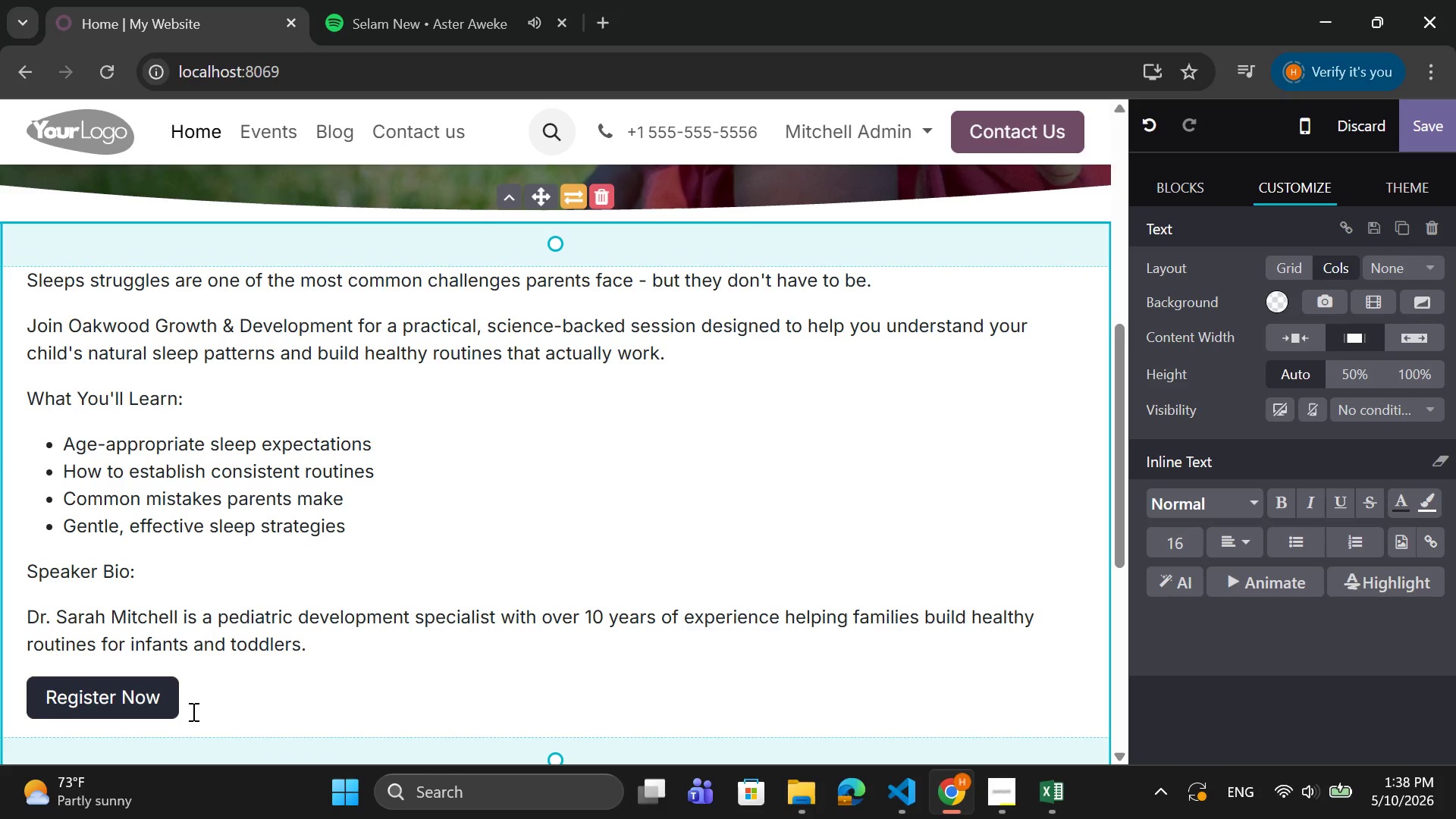 
left_click([215, 711])
 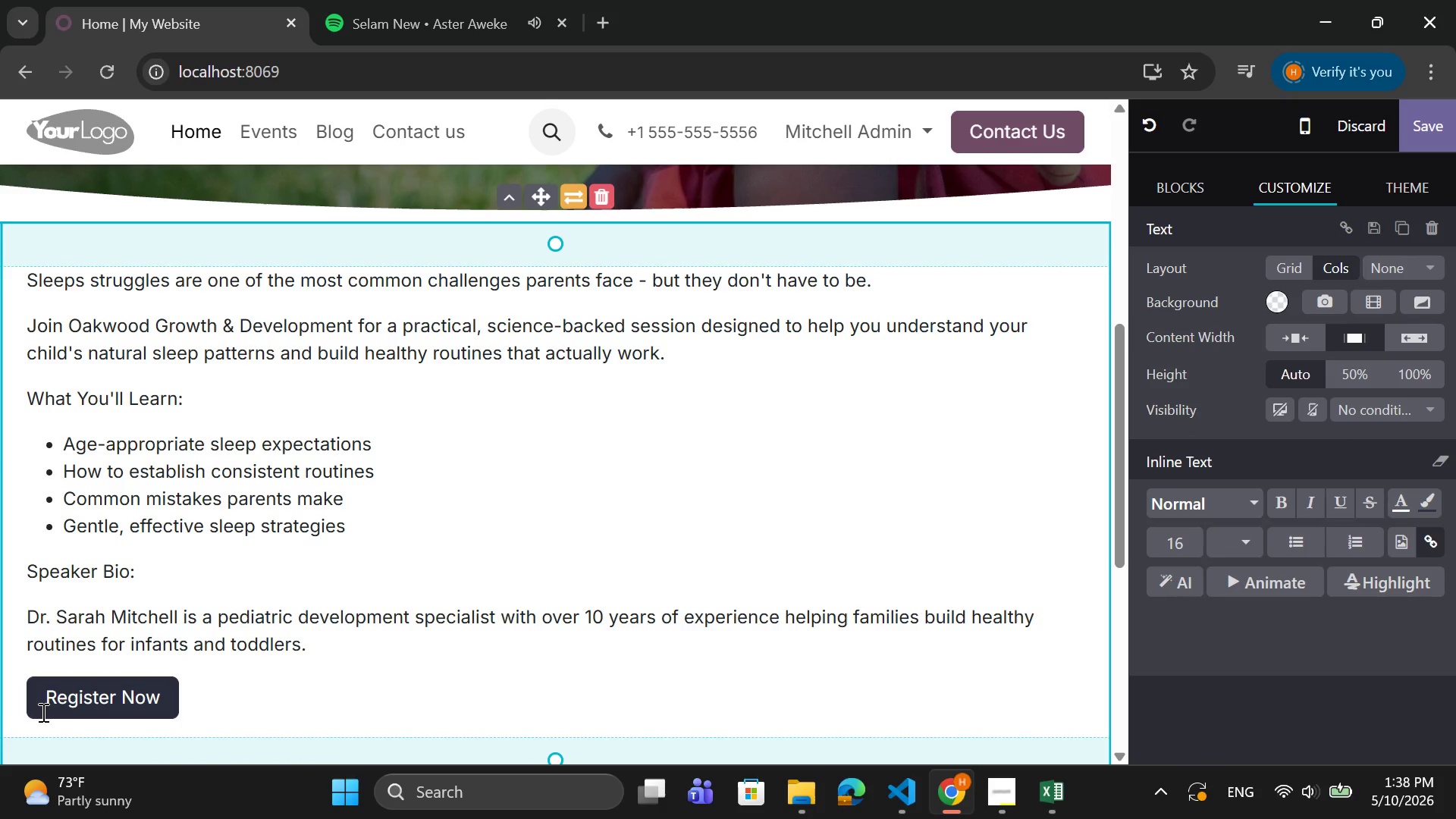 
left_click([5, 708])
 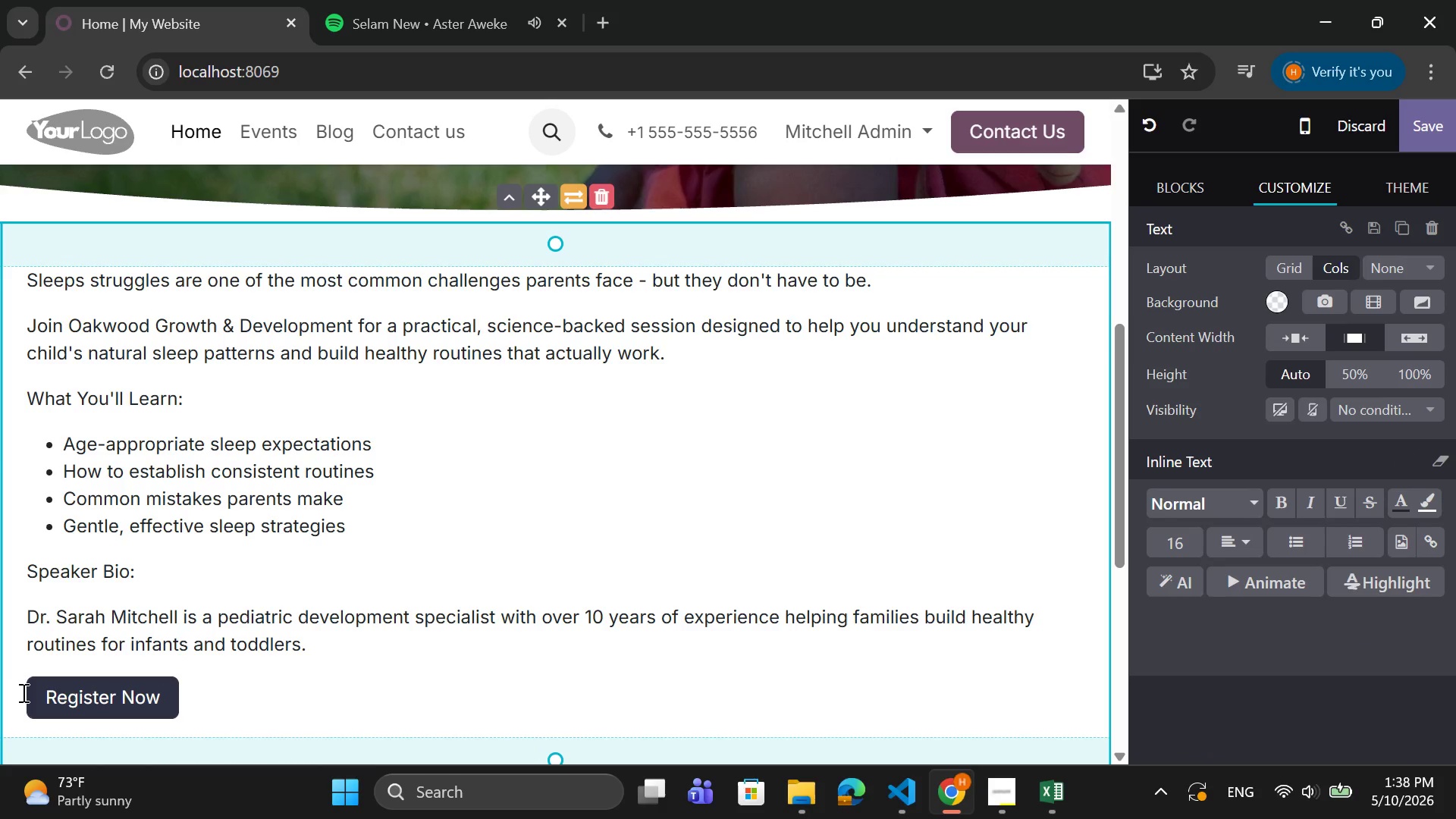 
left_click([23, 691])
 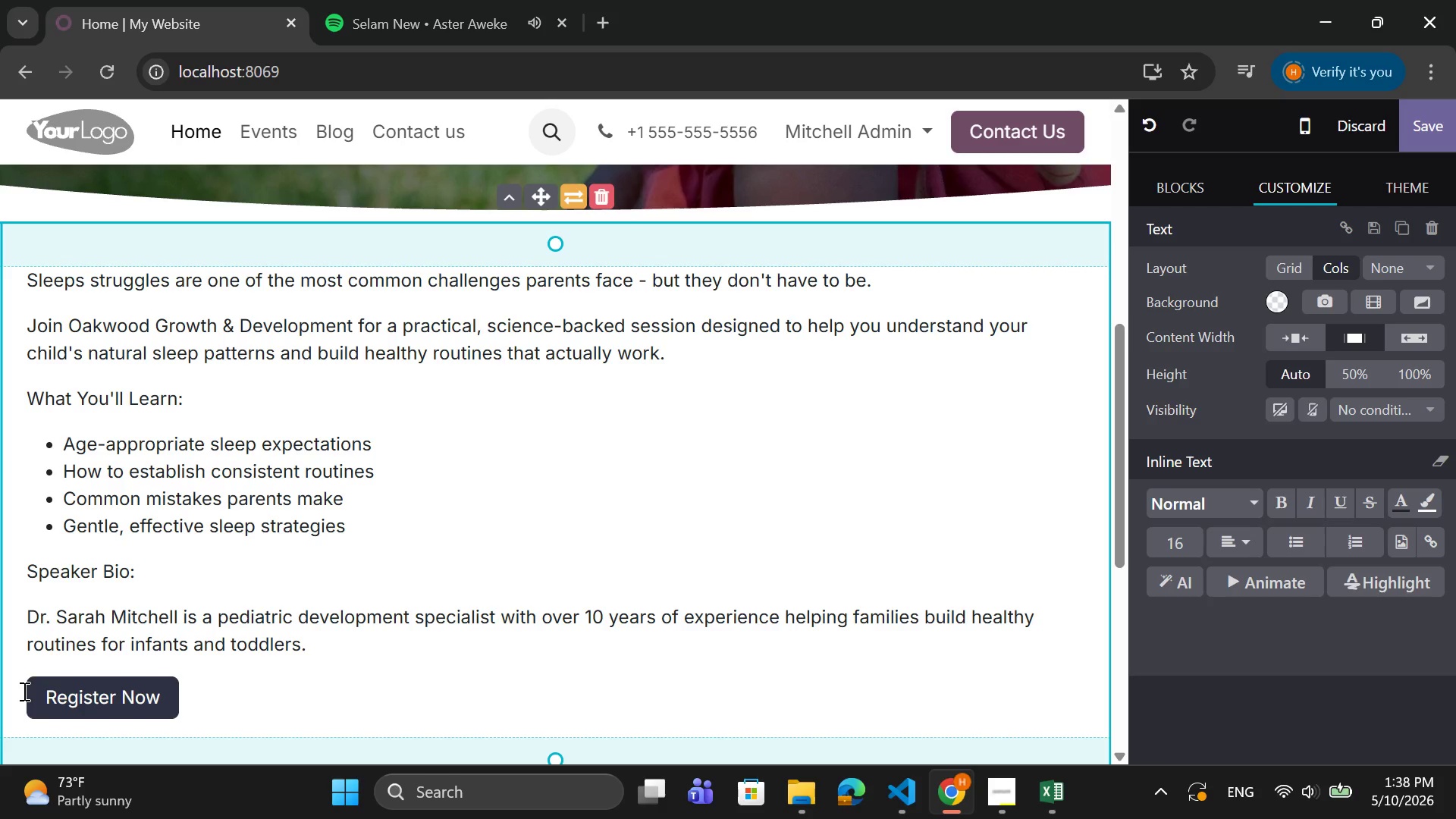 
key(Tab)
 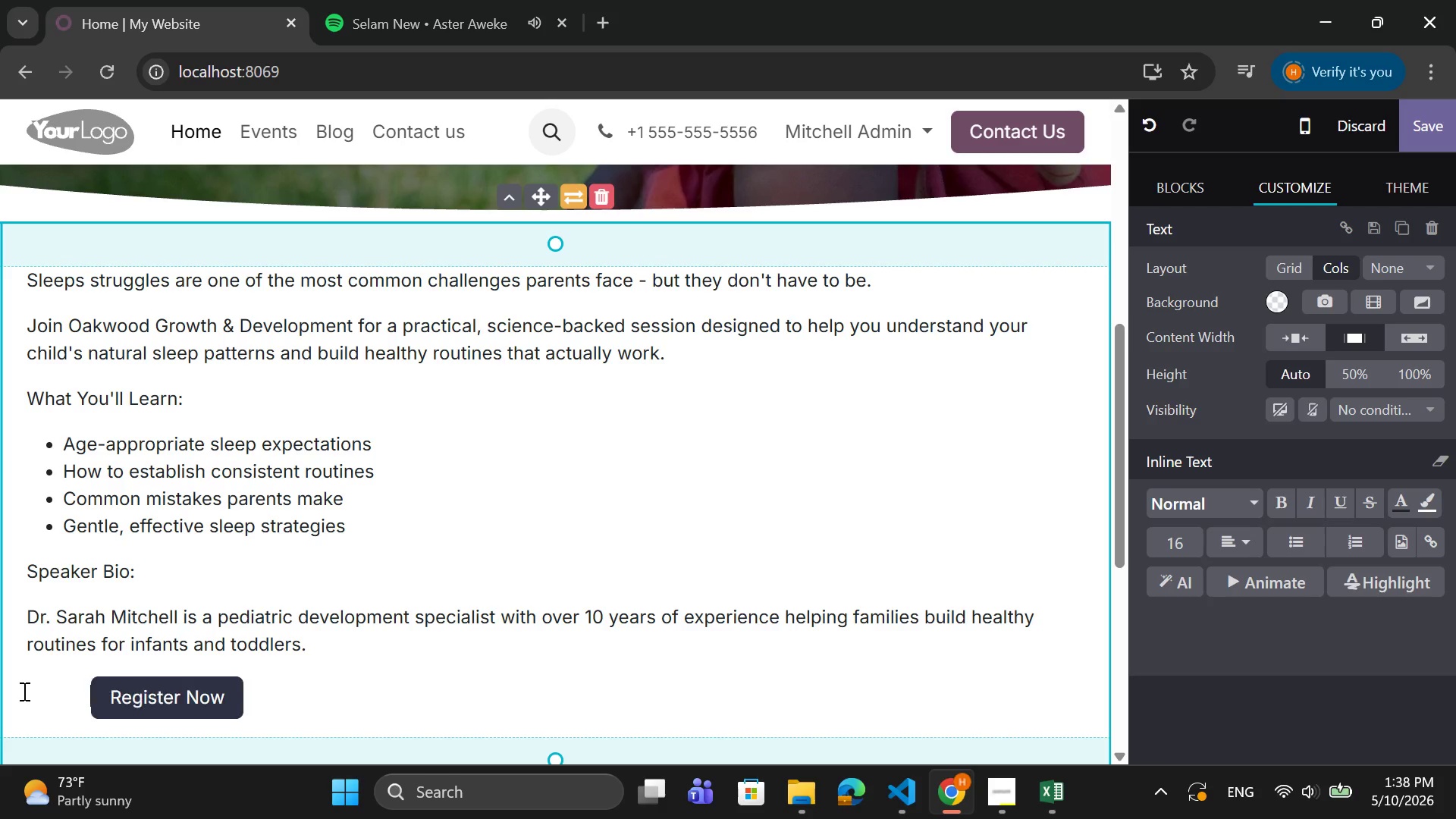 
key(Tab)
 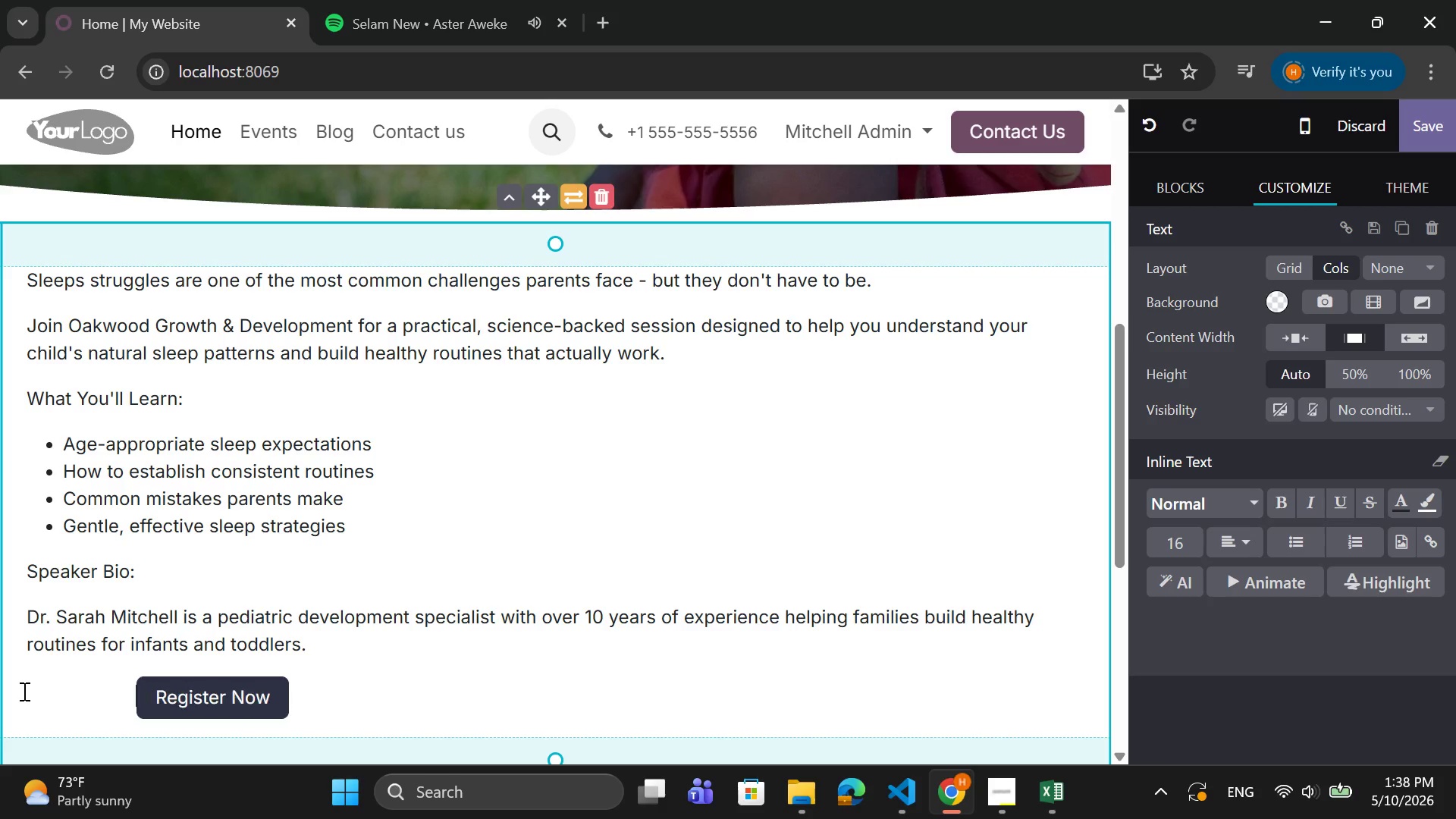 
key(Tab)
 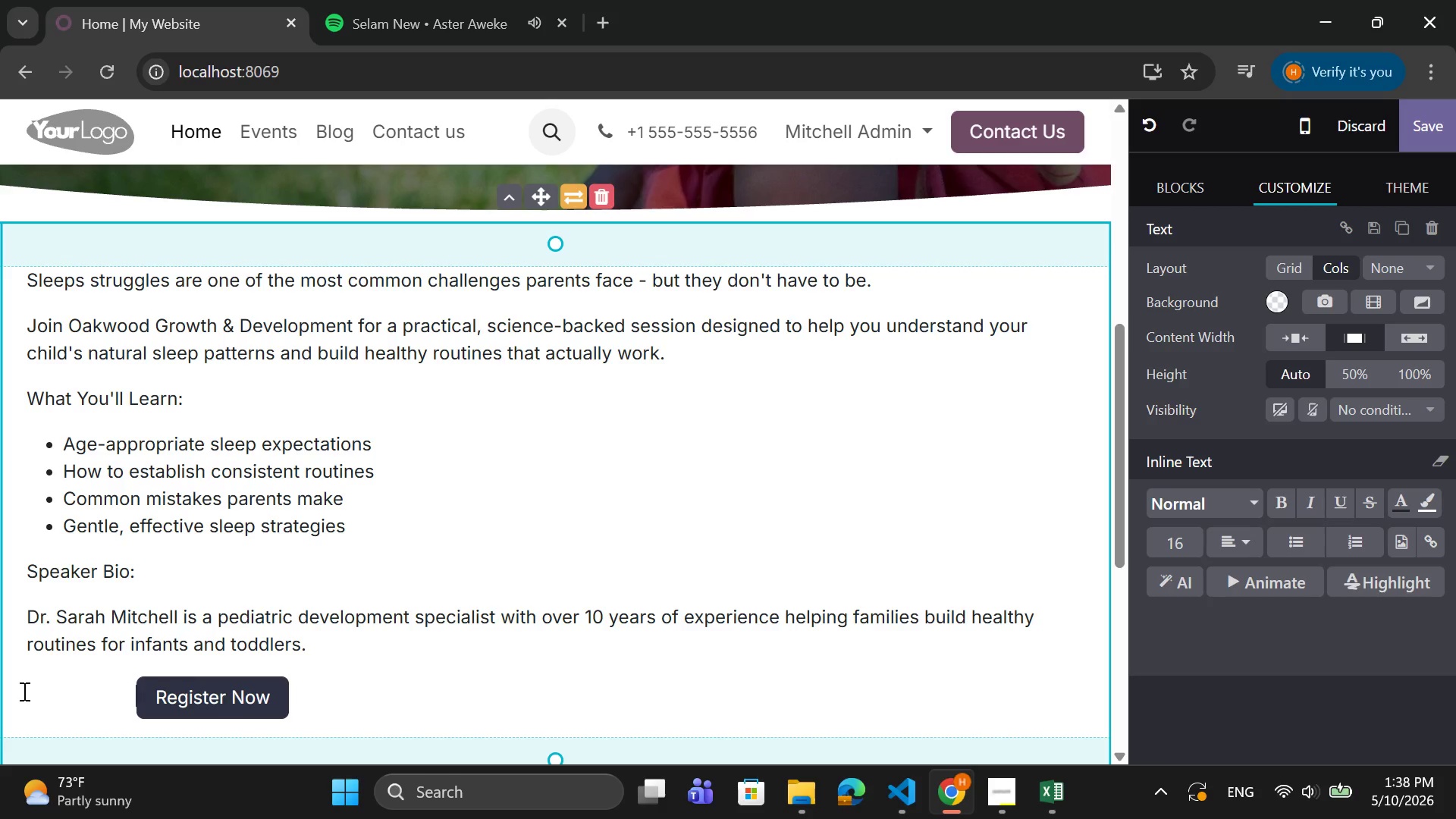 
key(Tab)
 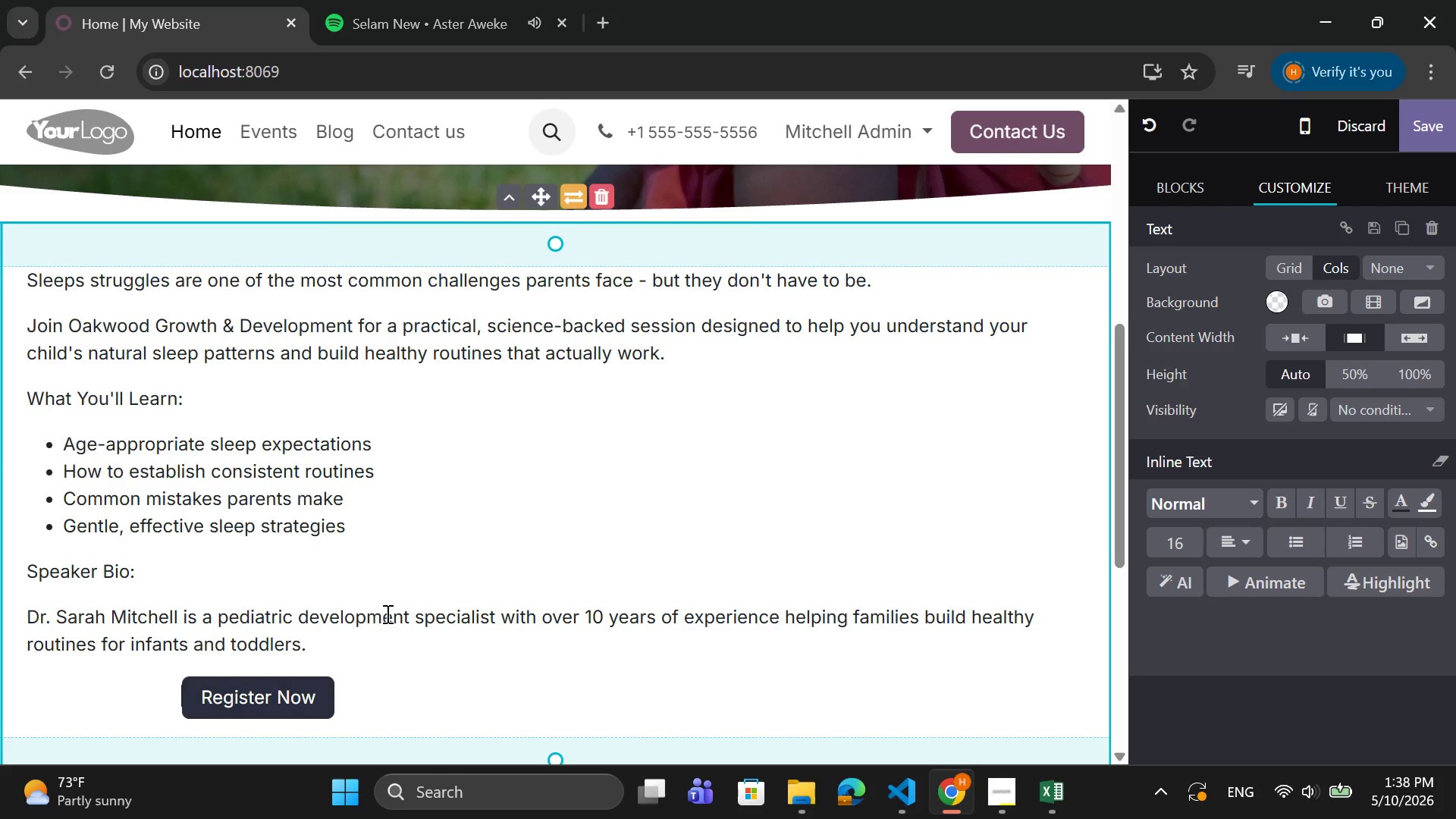 
left_click([413, 561])
 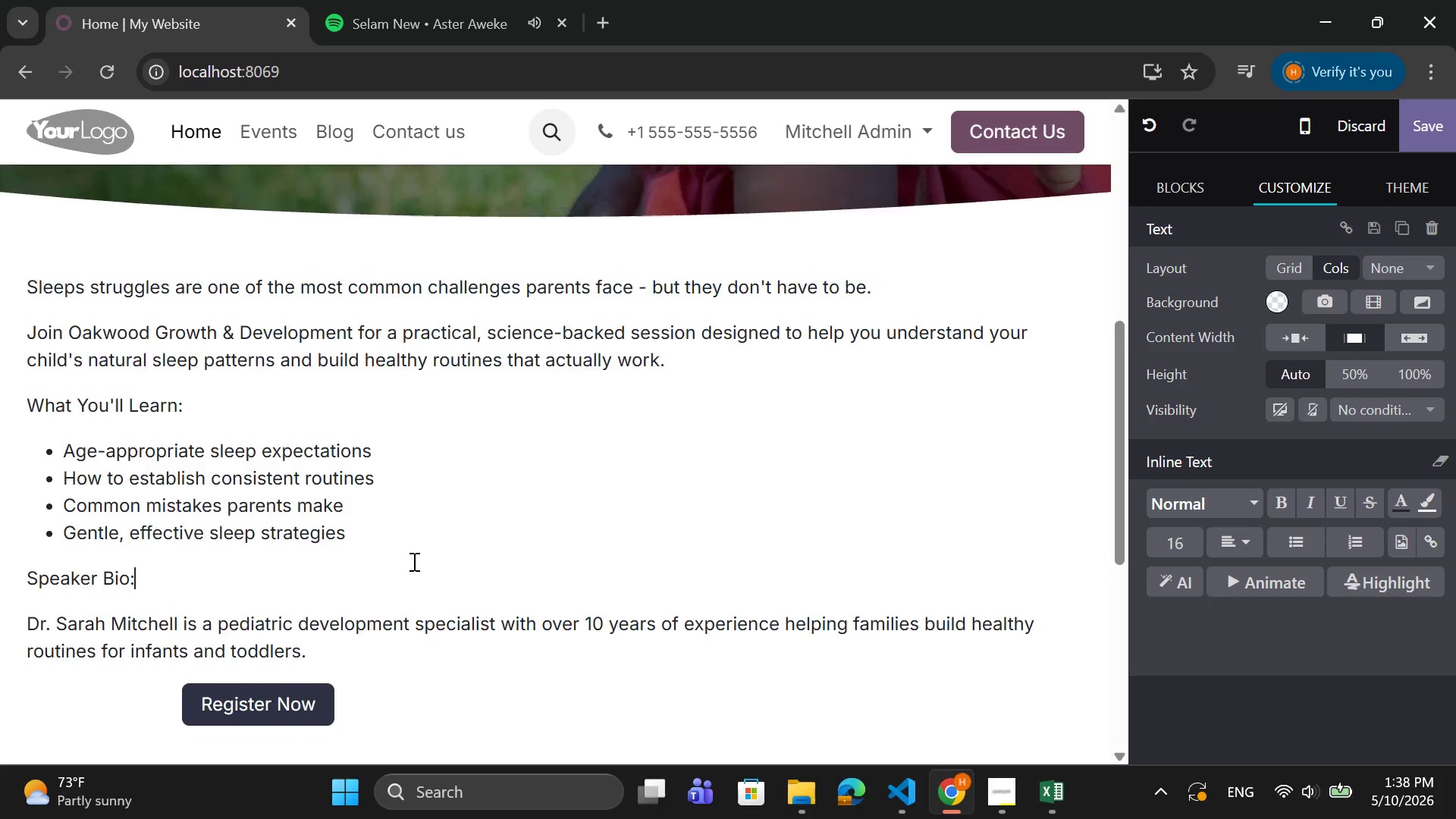 
scroll: coordinate [413, 561], scroll_direction: up, amount: 3.0
 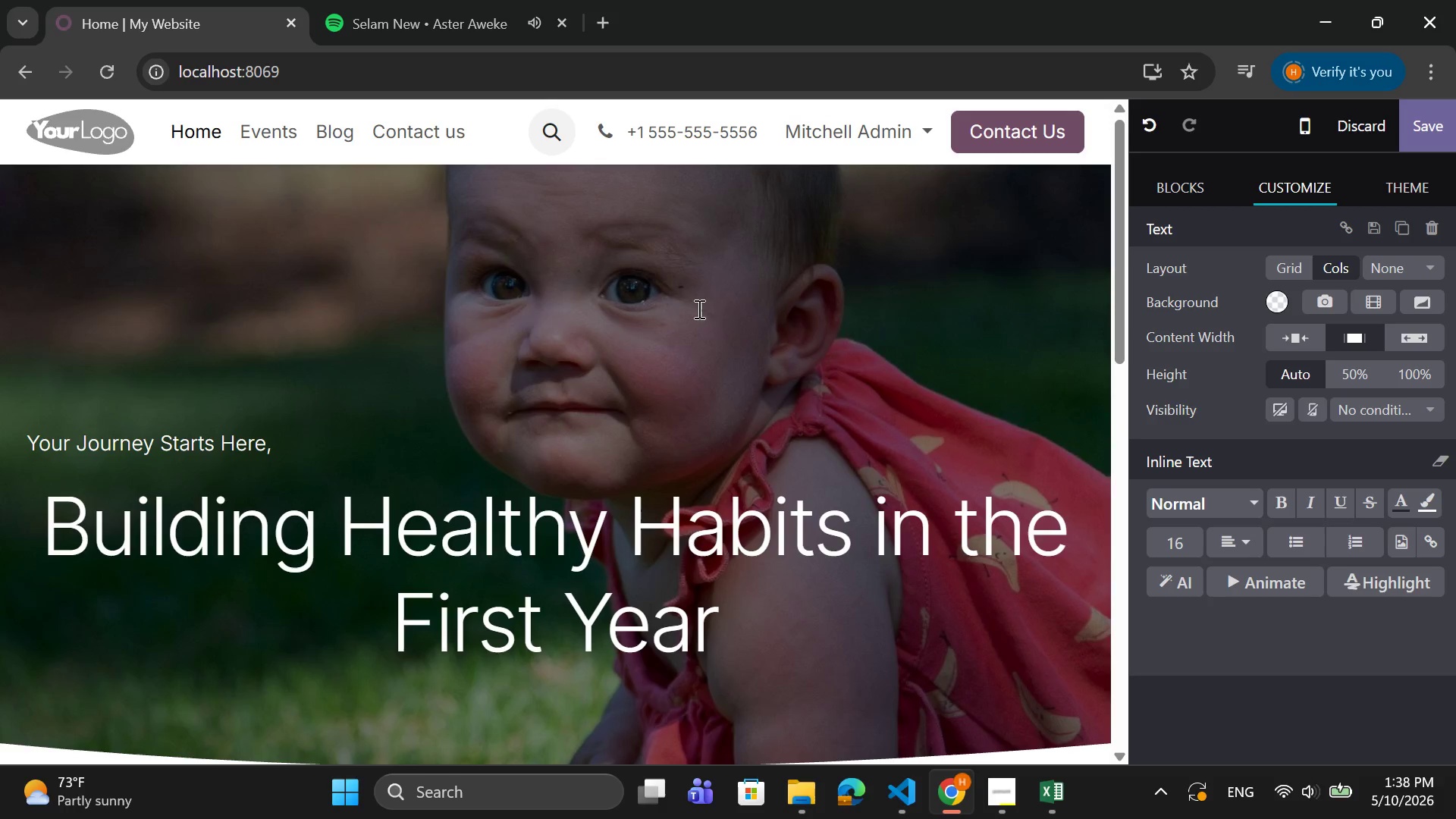 
left_click([766, 652])
 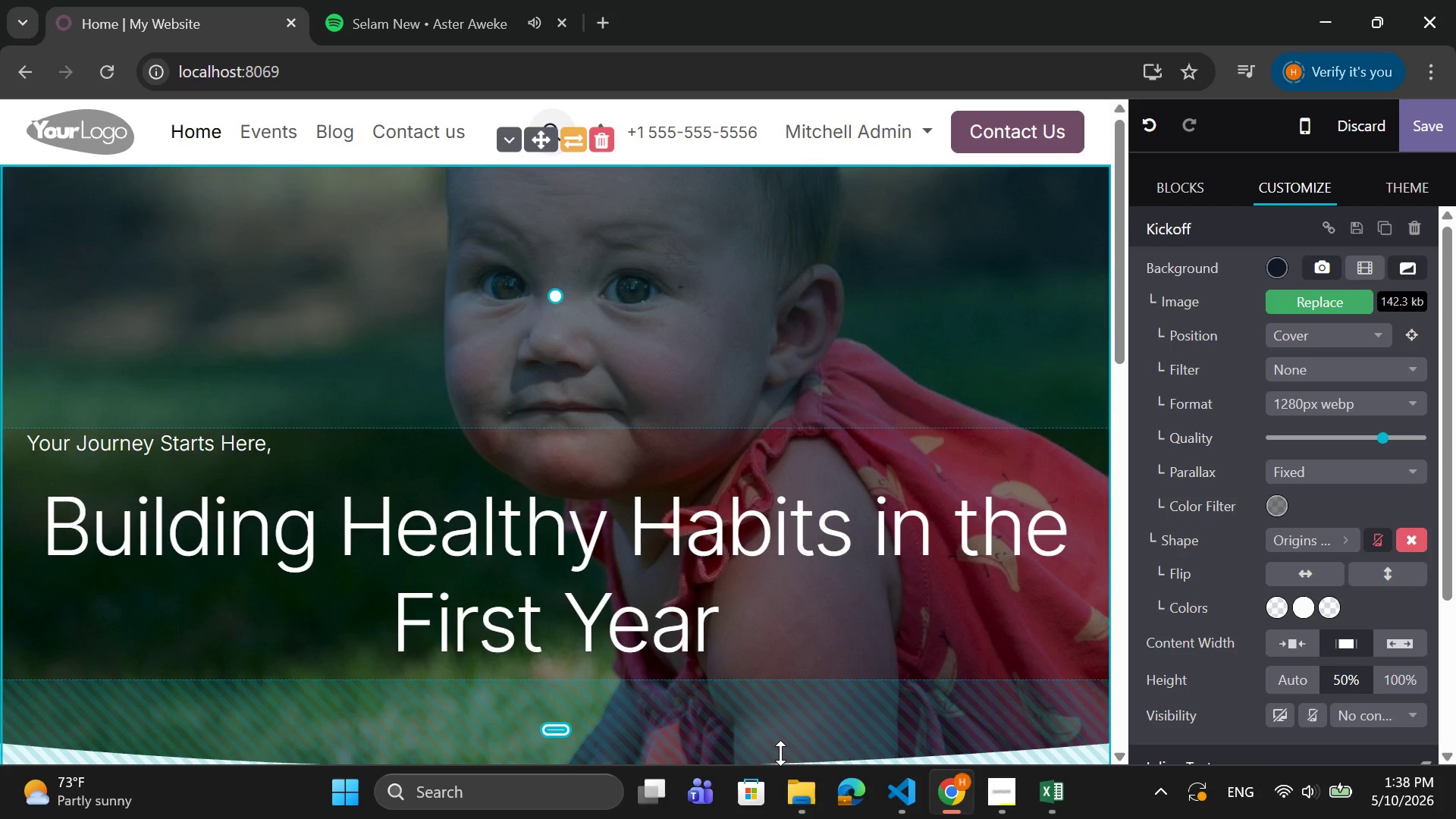 
left_click_drag(start_coordinate=[780, 753], to_coordinate=[777, 723])
 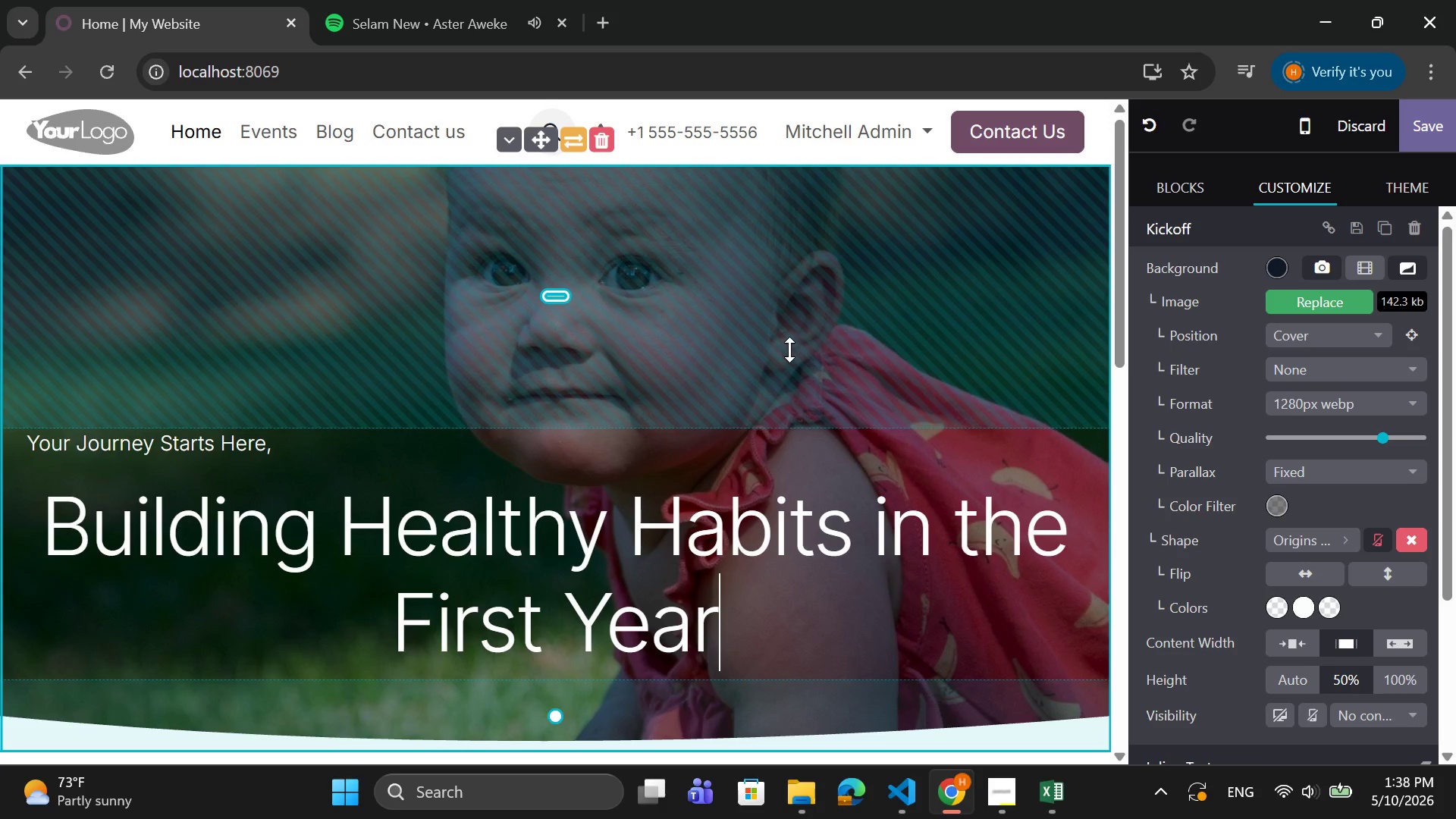 
left_click([793, 350])
 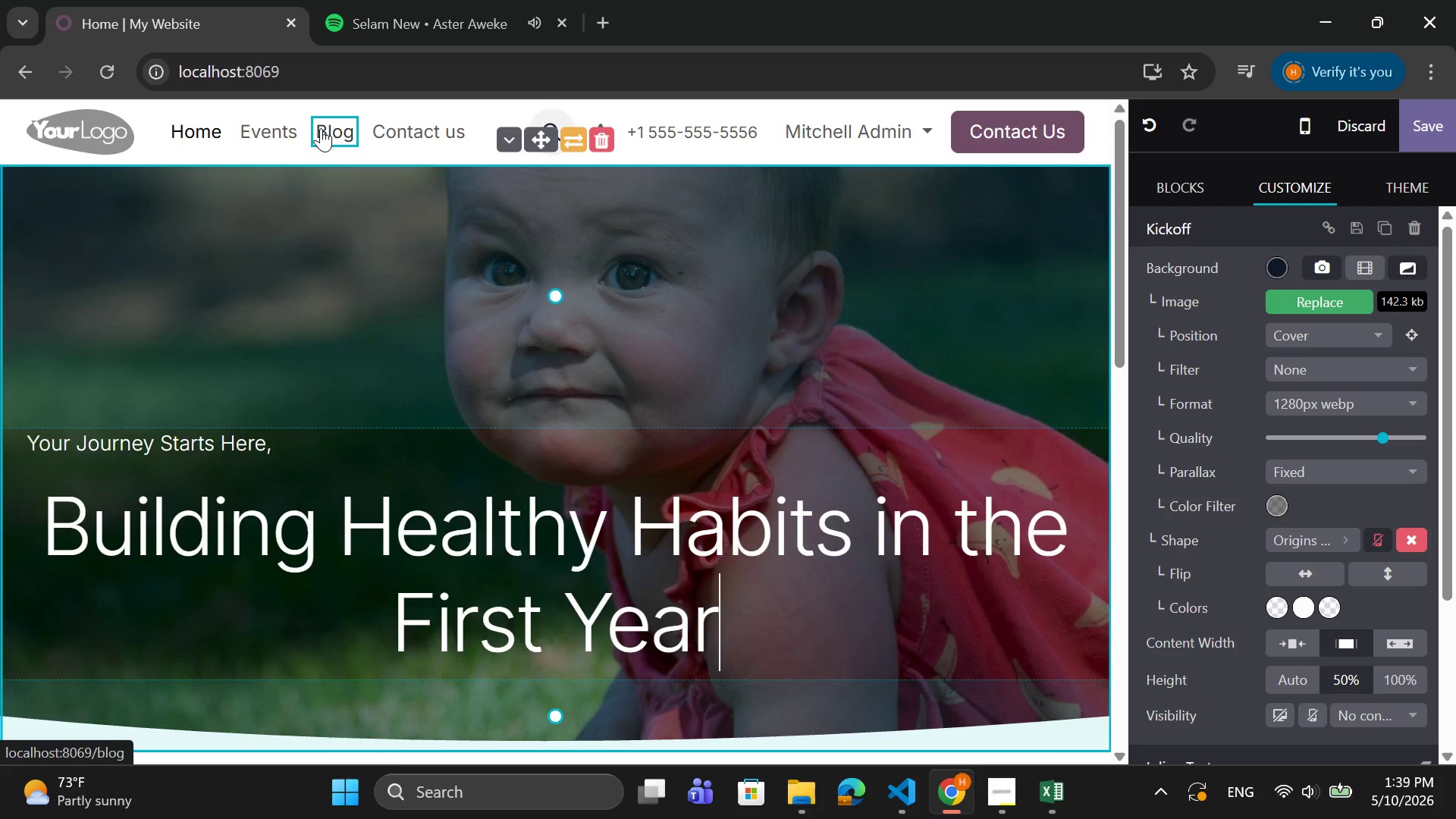 
left_click([321, 128])
 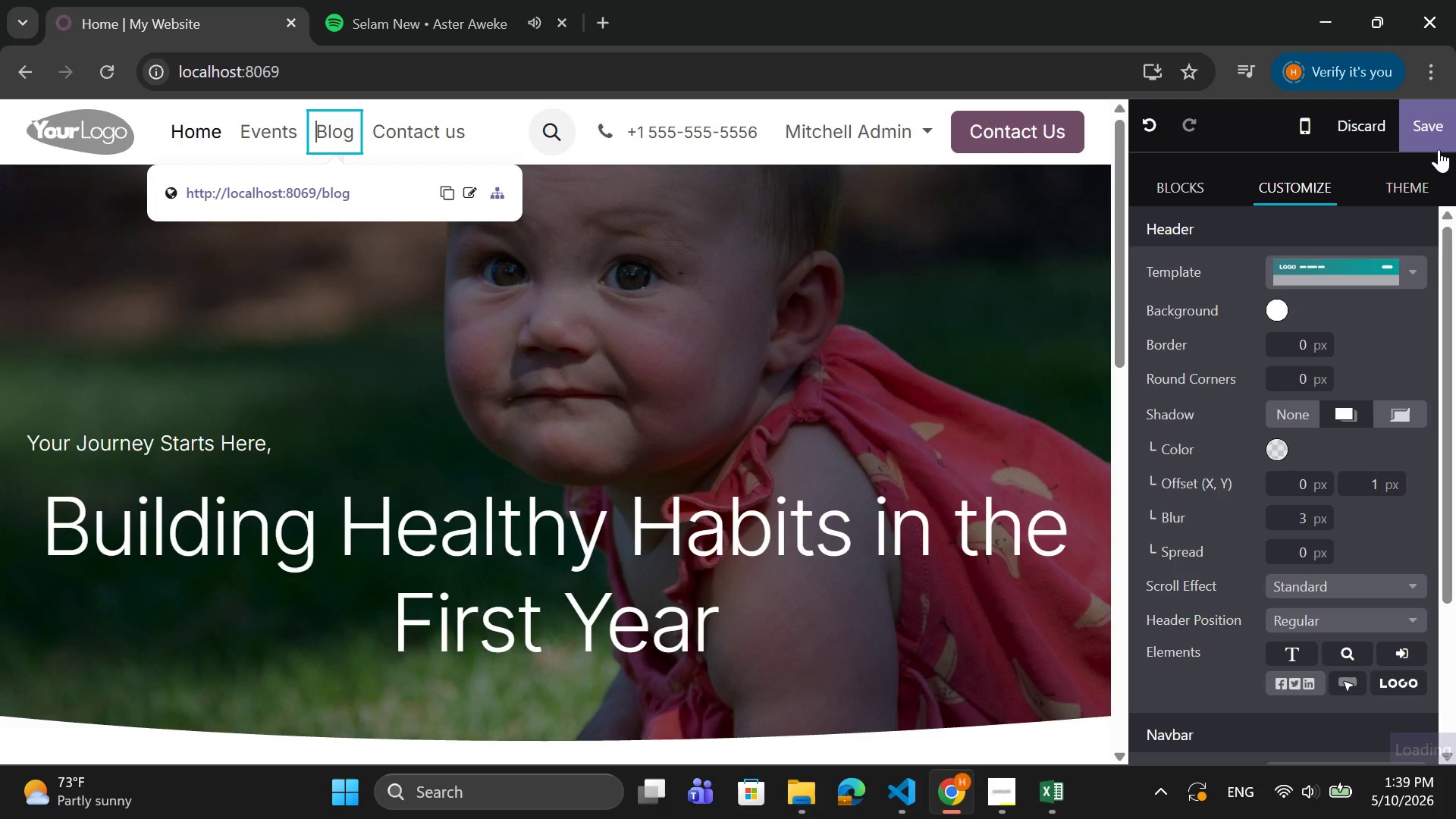 
left_click([1436, 144])
 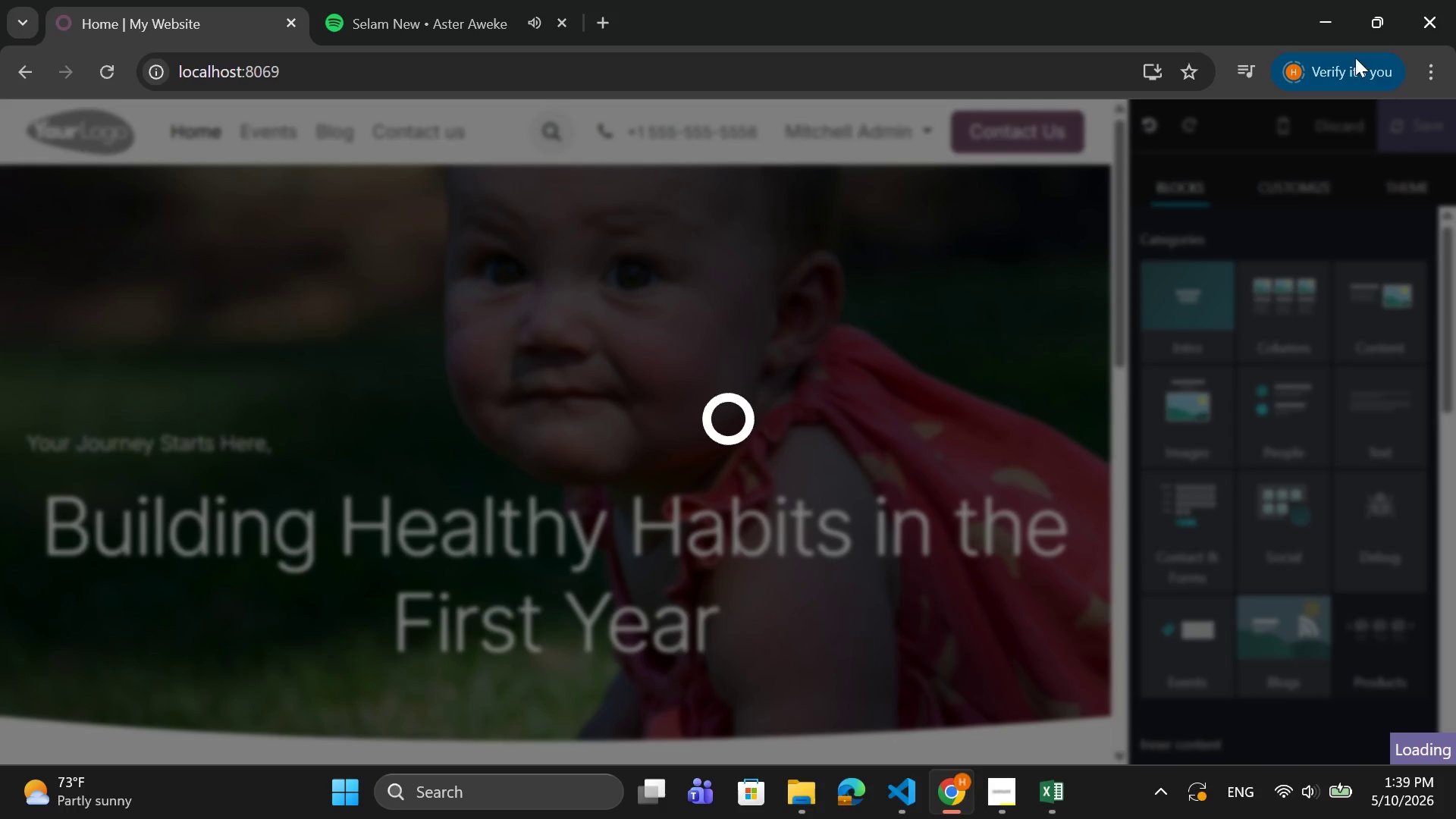 
mouse_move([448, 127])
 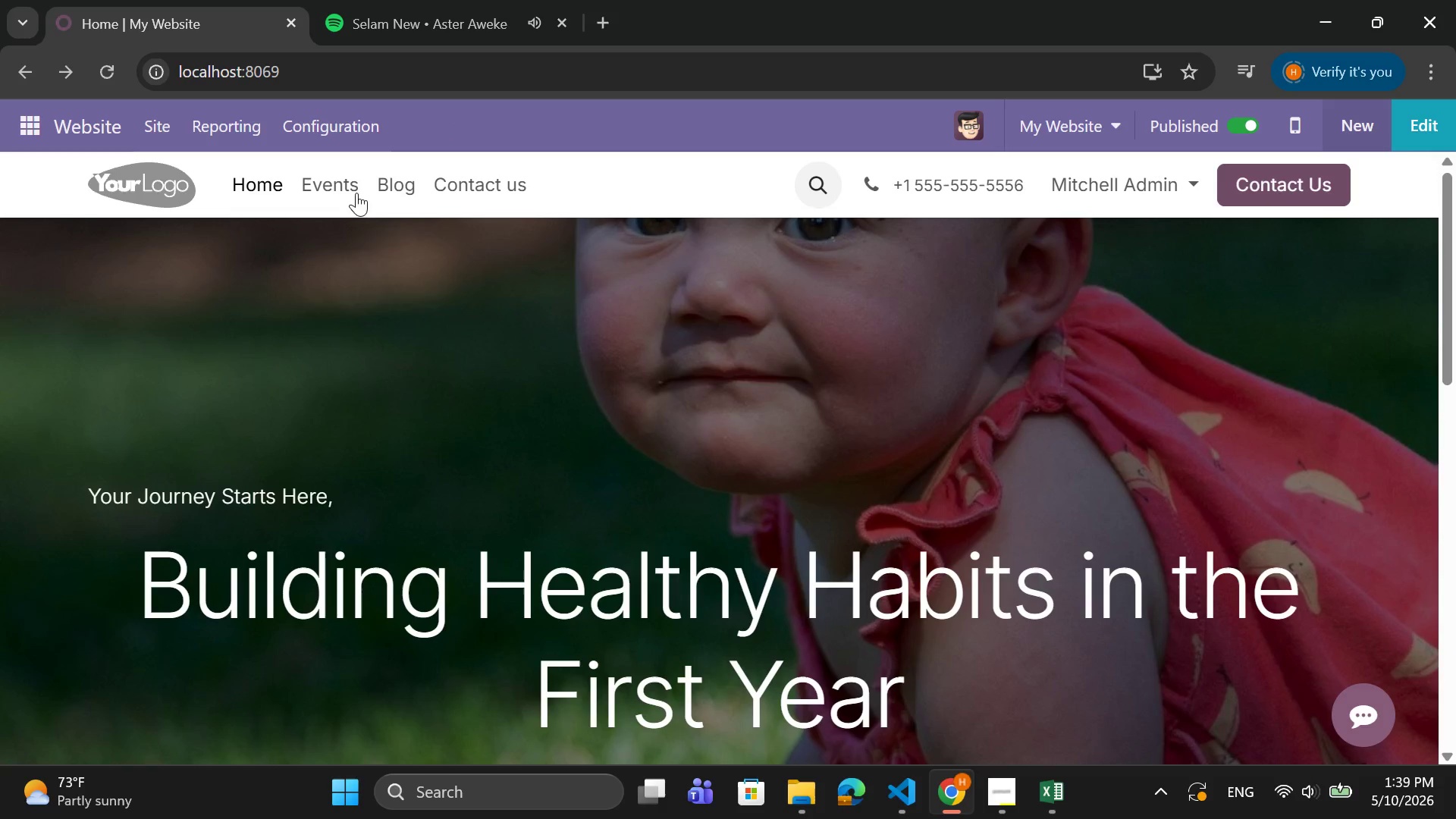 
left_click([380, 181])
 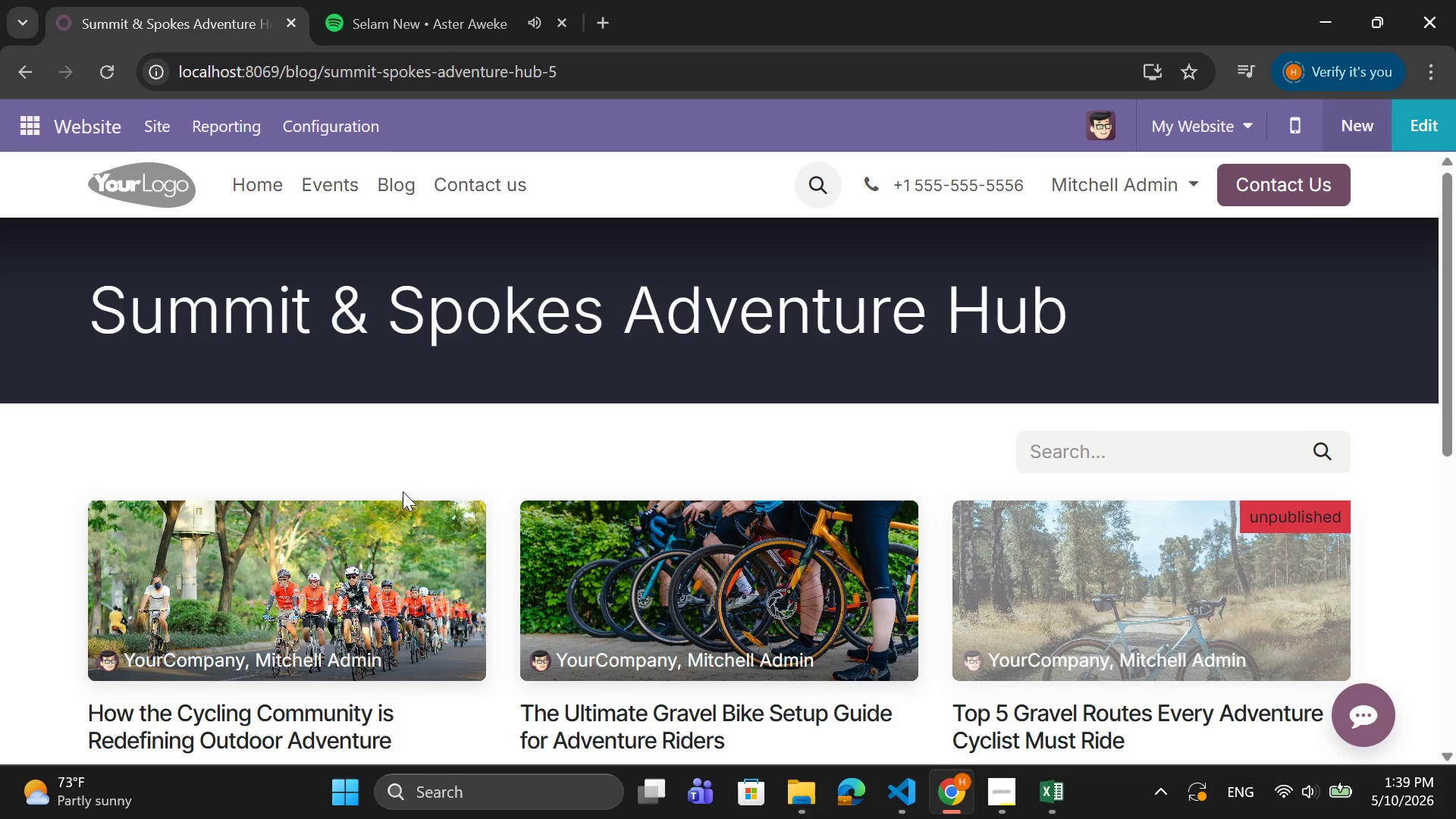 
scroll: coordinate [932, 460], scroll_direction: up, amount: 4.0
 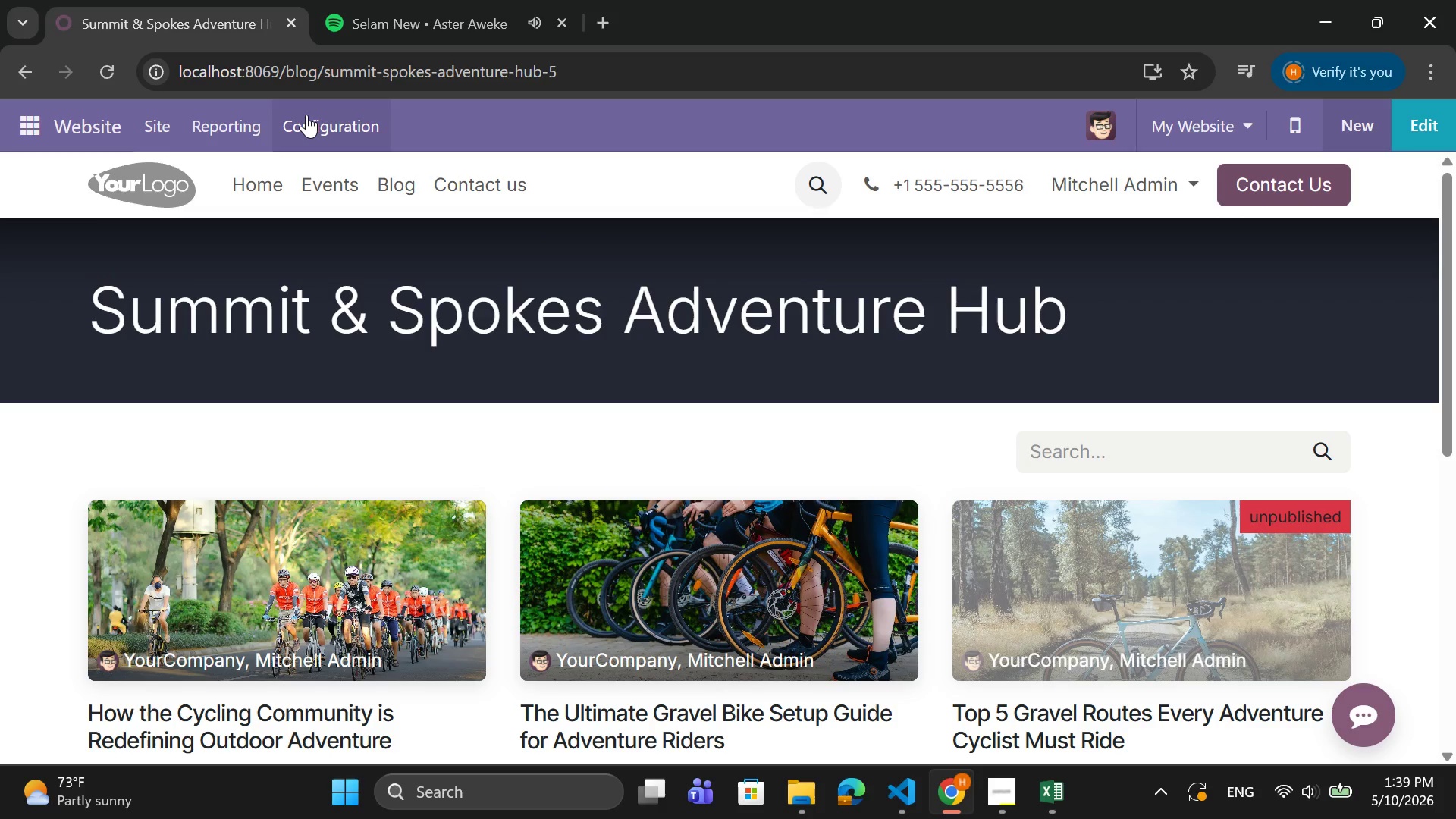 
left_click([306, 115])
 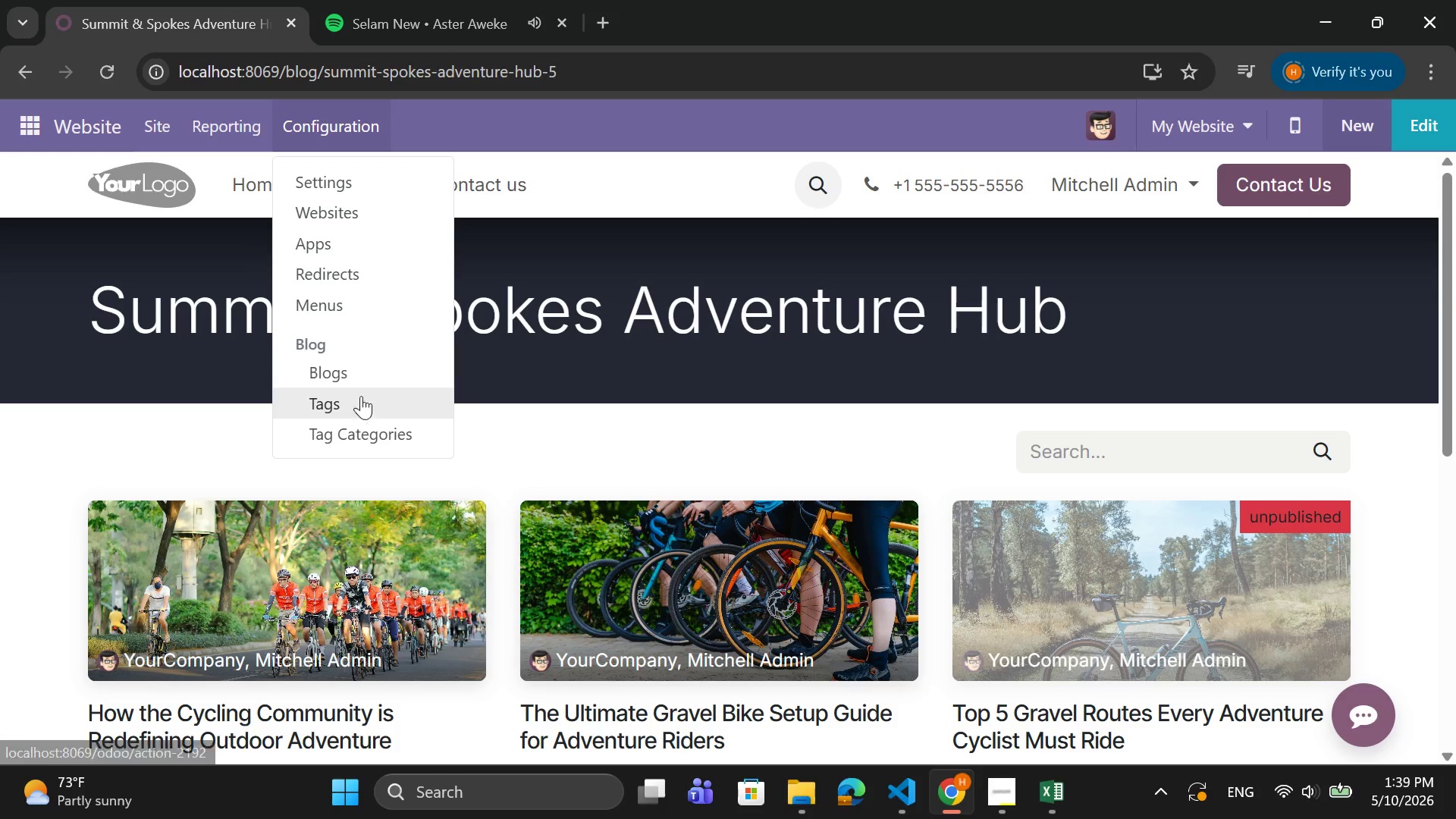 
left_click([366, 370])
 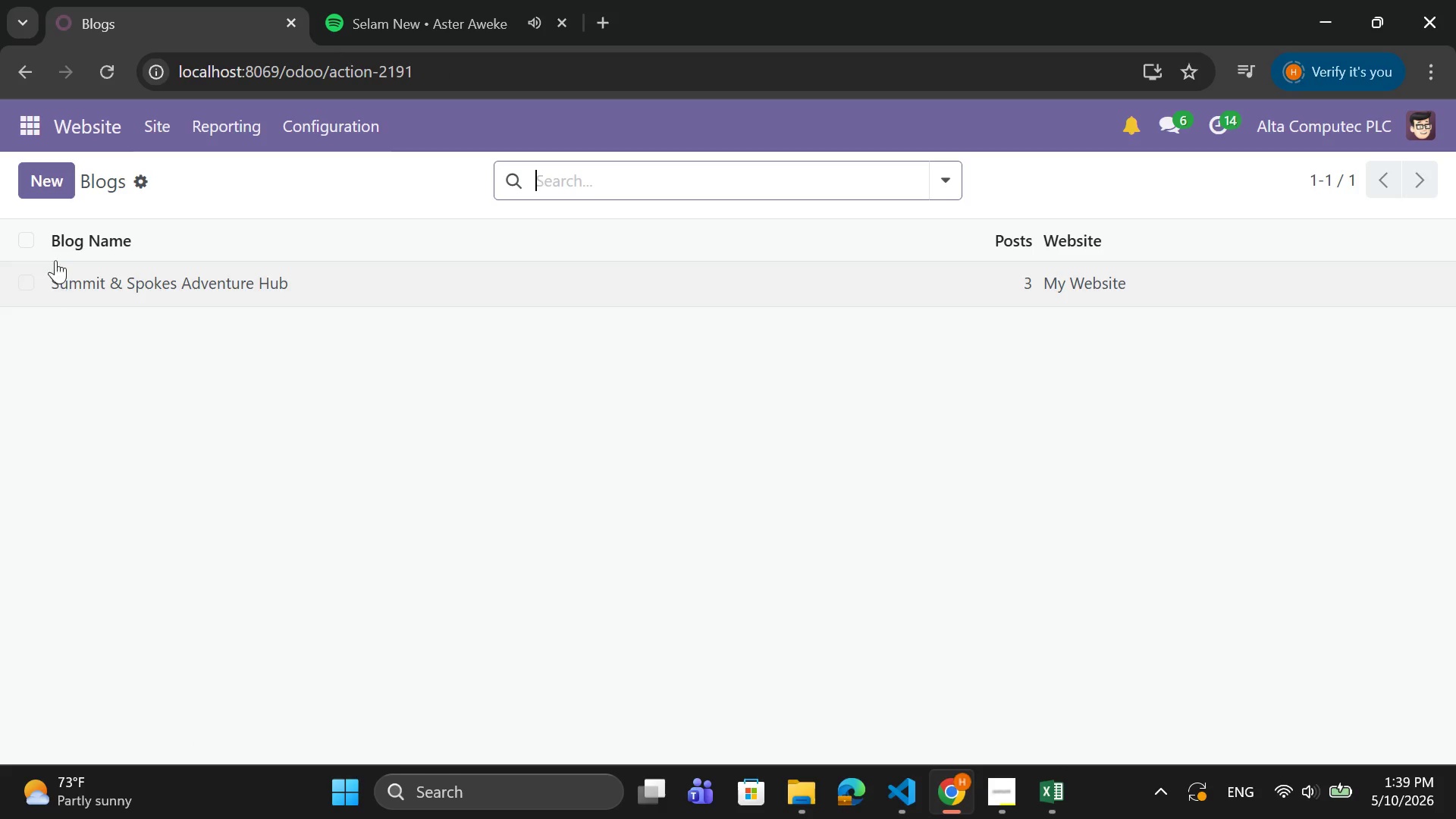 
left_click([45, 187])
 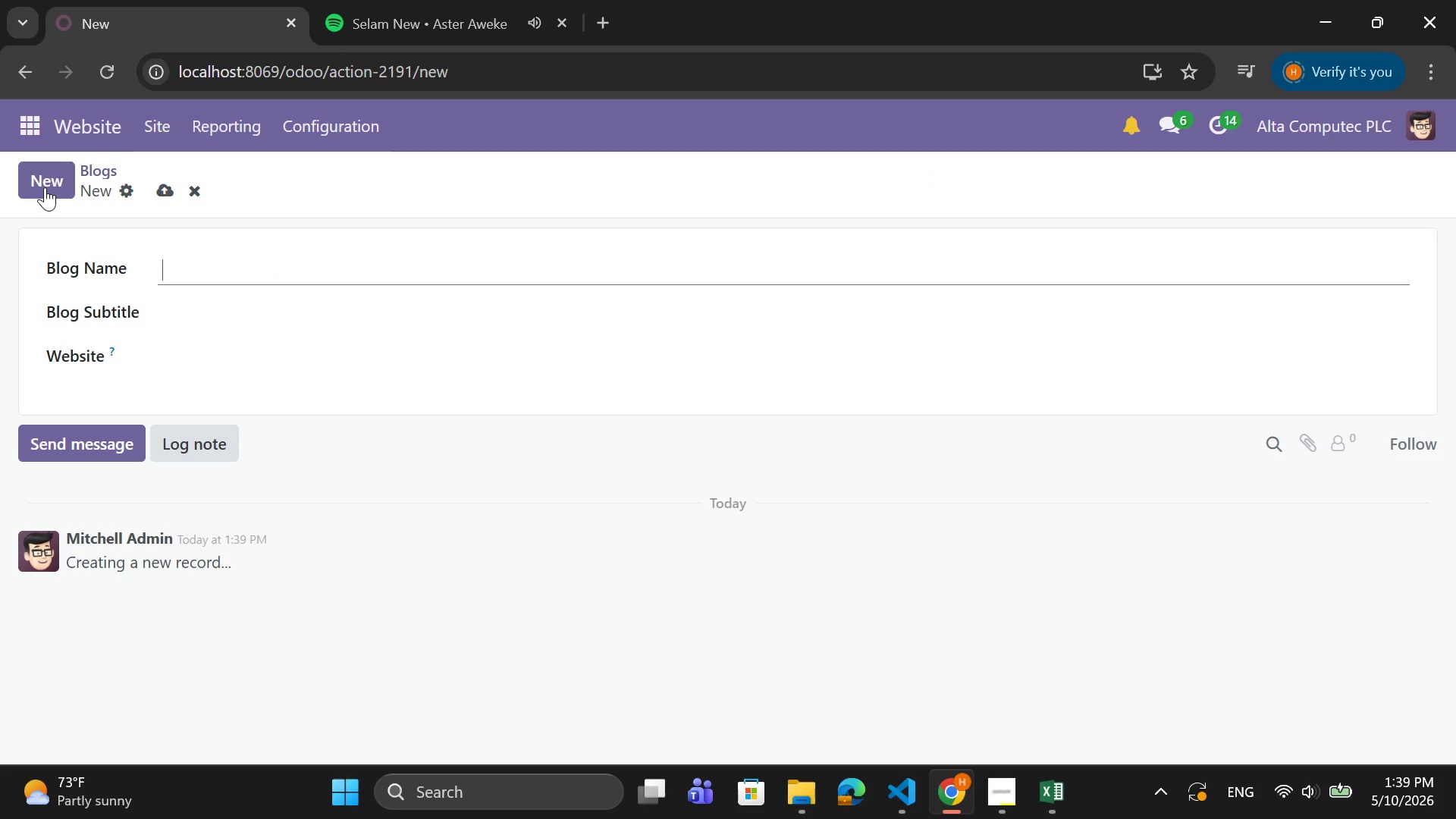 
type(Oak )
key(Backspace)
type(wood Growth & Deveop)
key(Backspace)
key(Backspace)
type(lopmetn)
key(Backspace)
key(Backspace)
type(nt )
 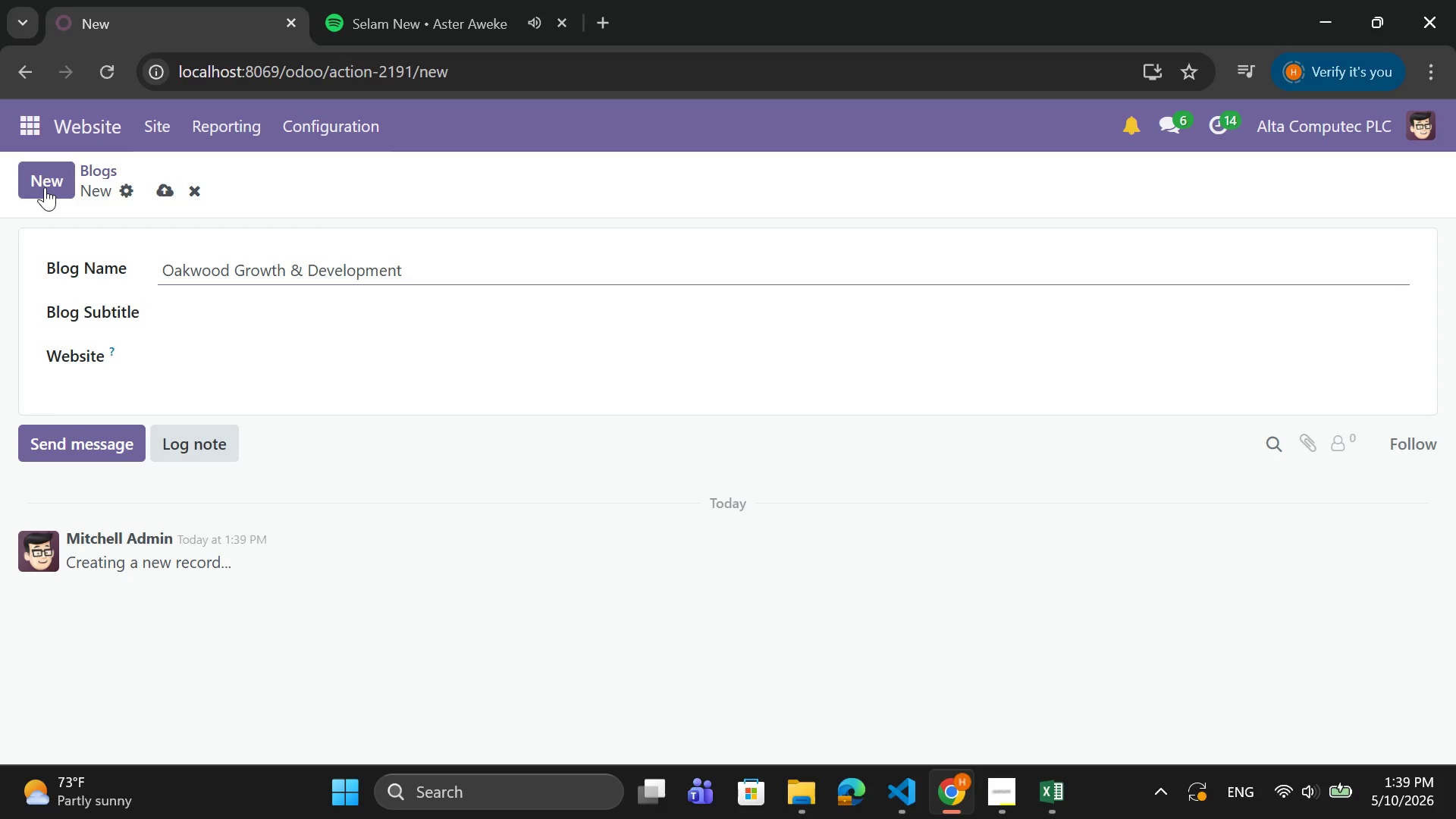 
wait(8.22)
 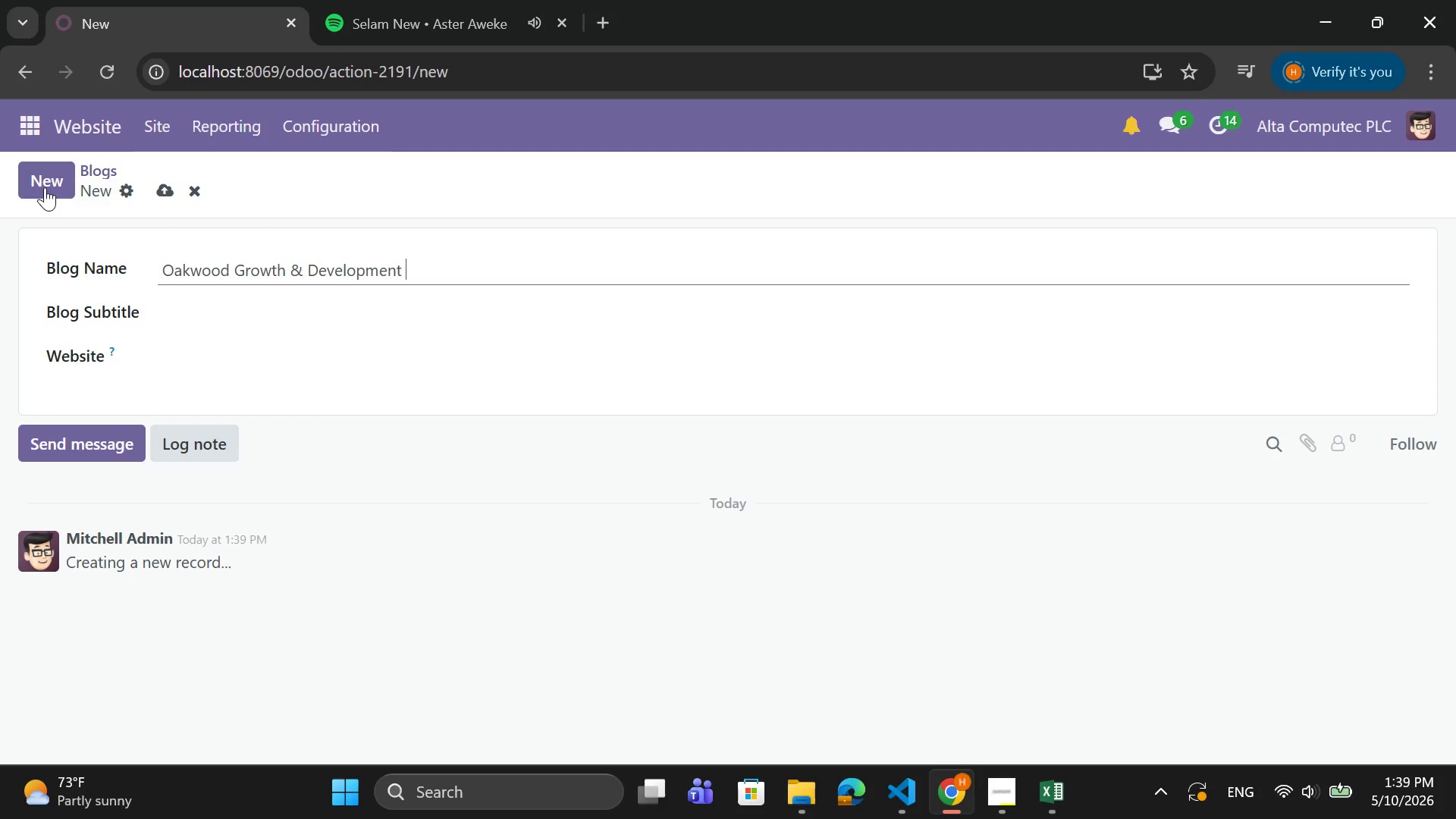 
left_click([170, 198])
 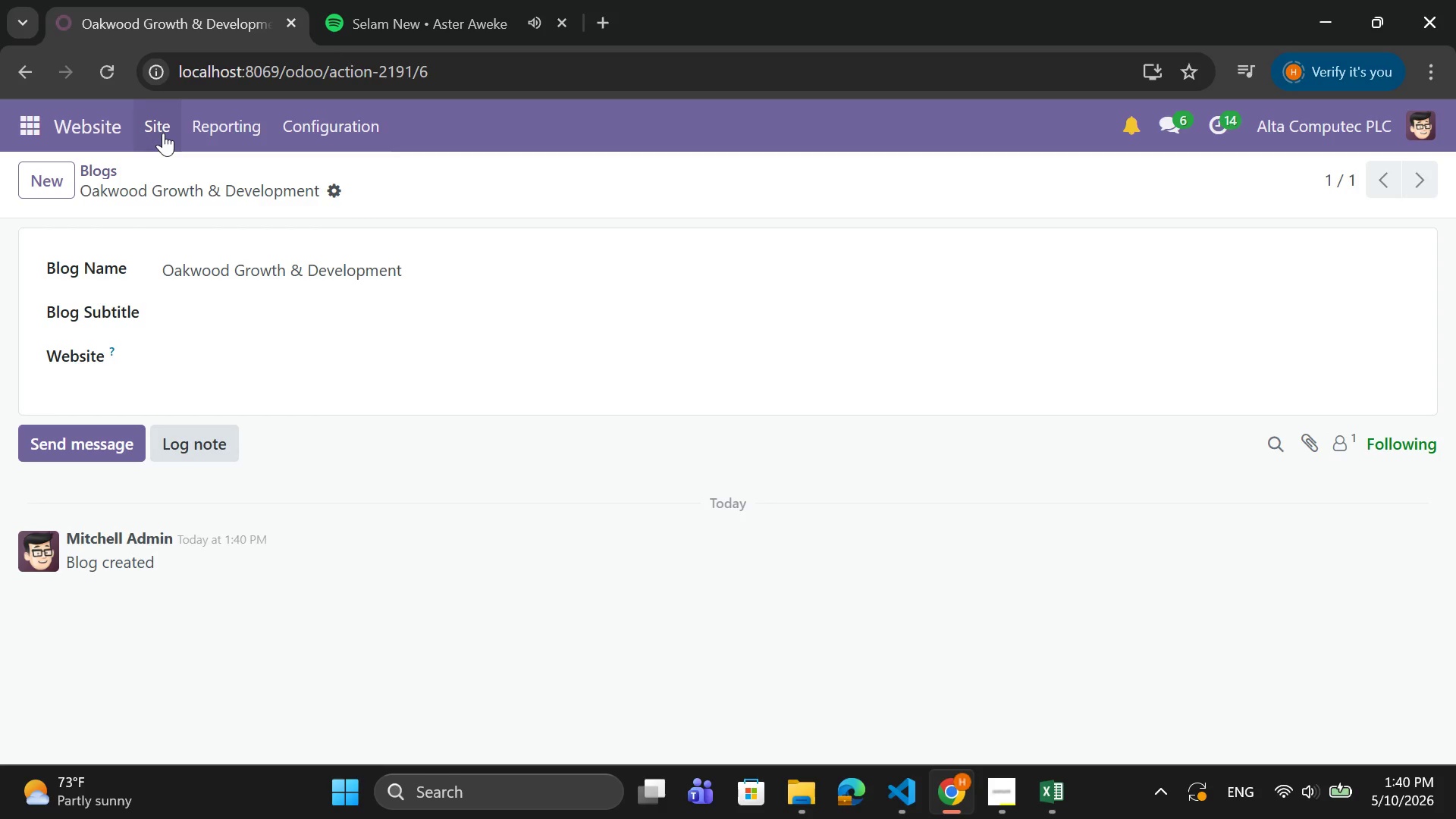 
left_click([163, 133])
 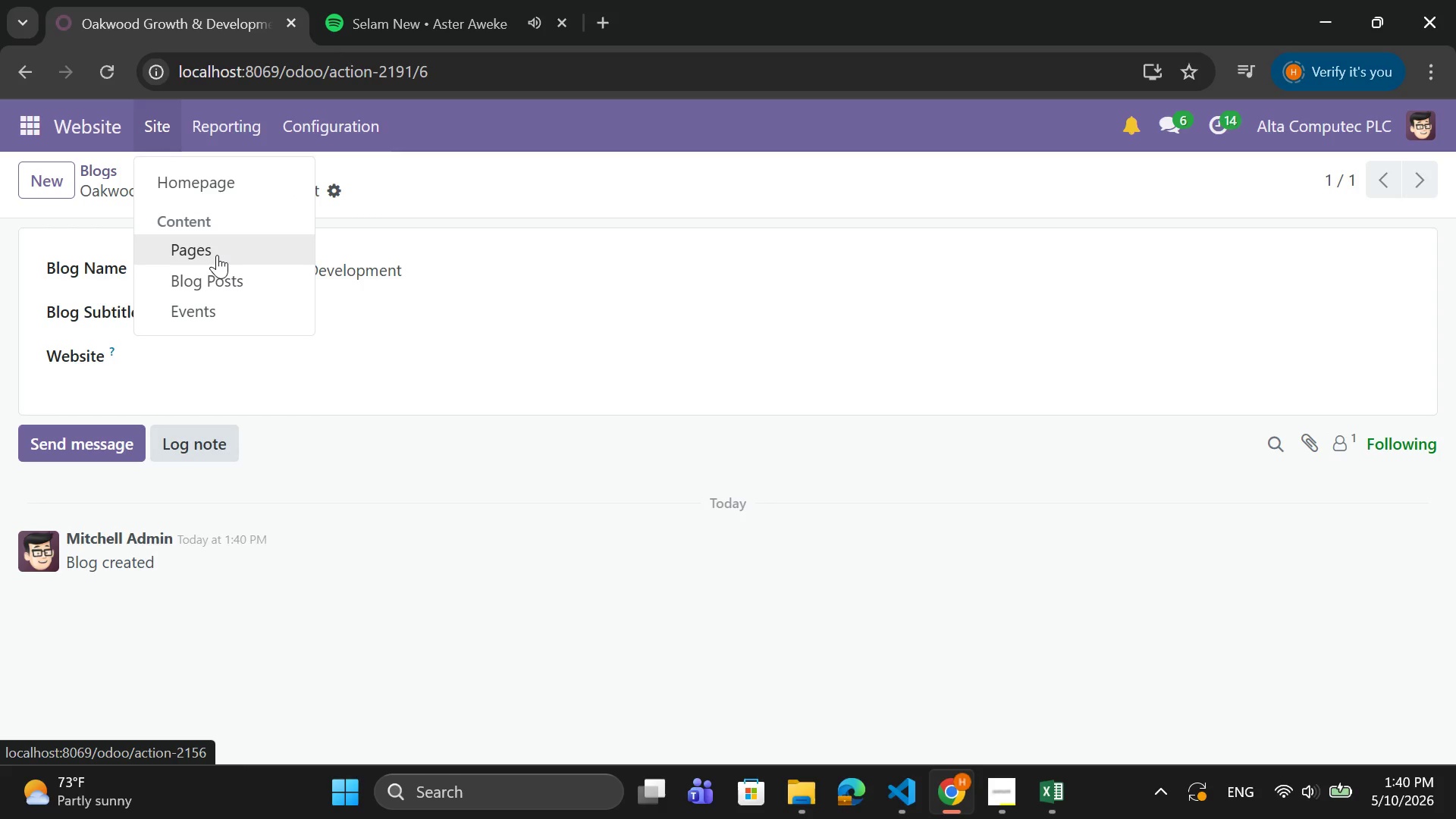 
left_click([215, 275])
 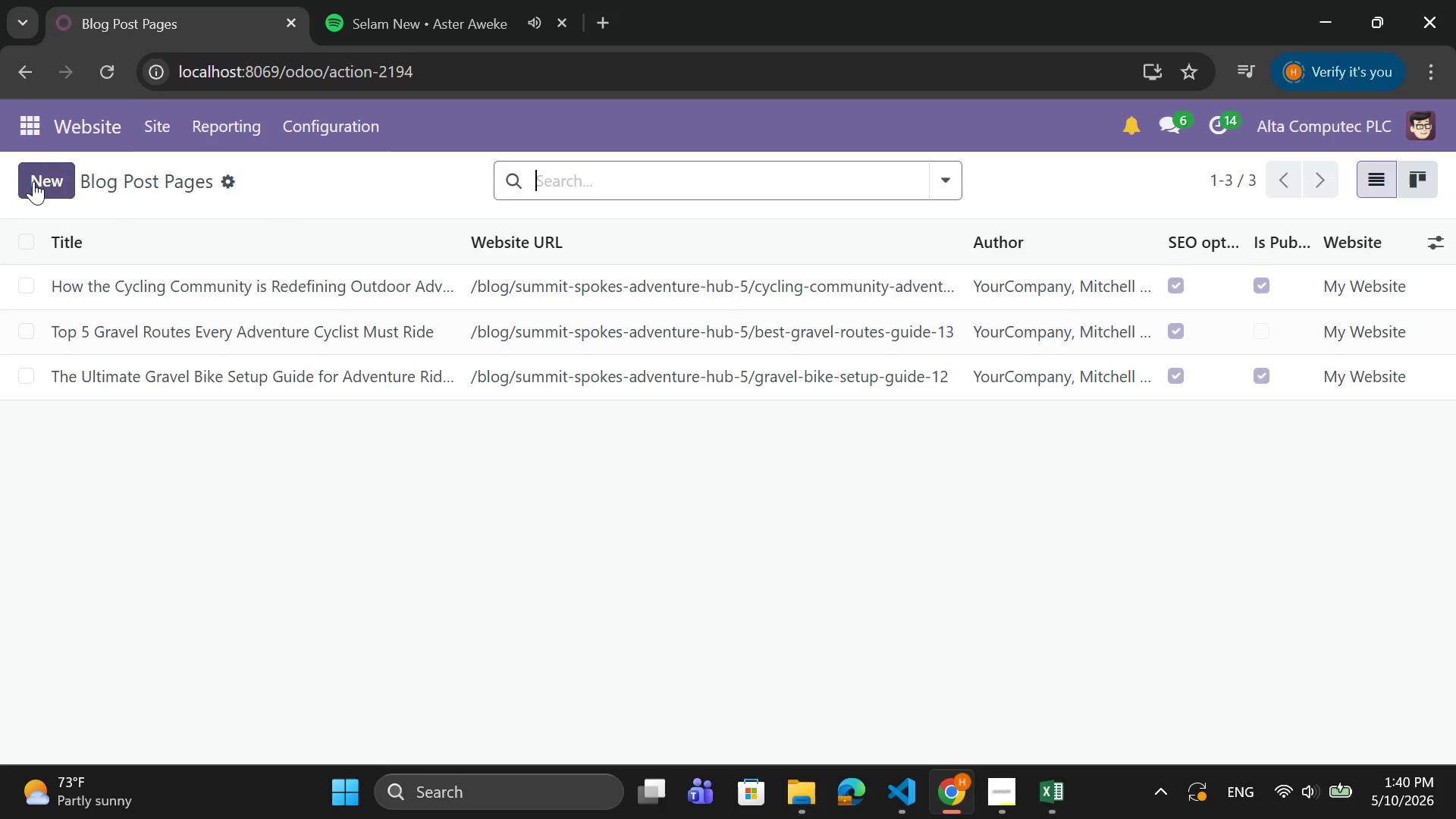 
left_click([33, 181])
 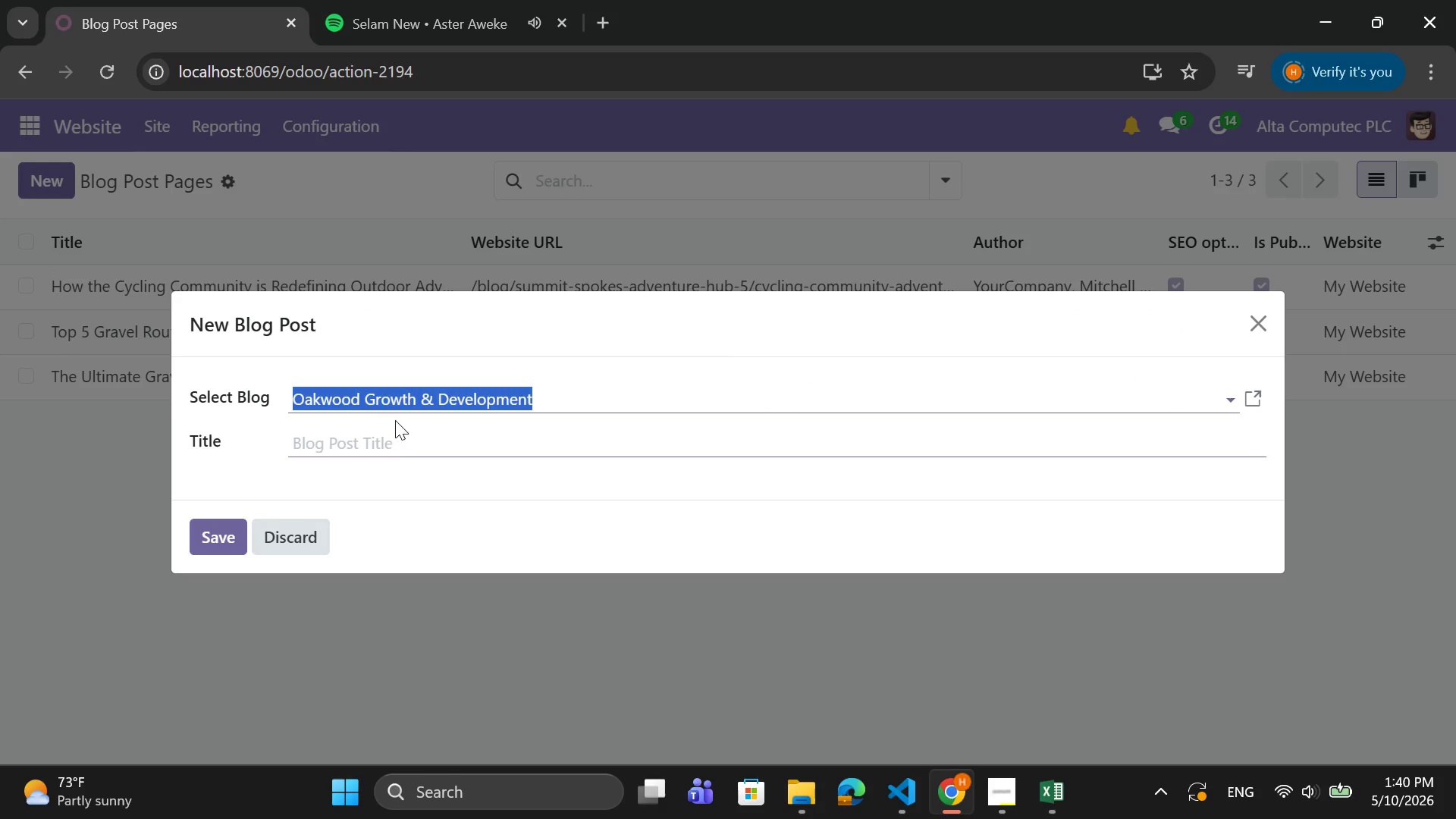 
left_click([389, 444])
 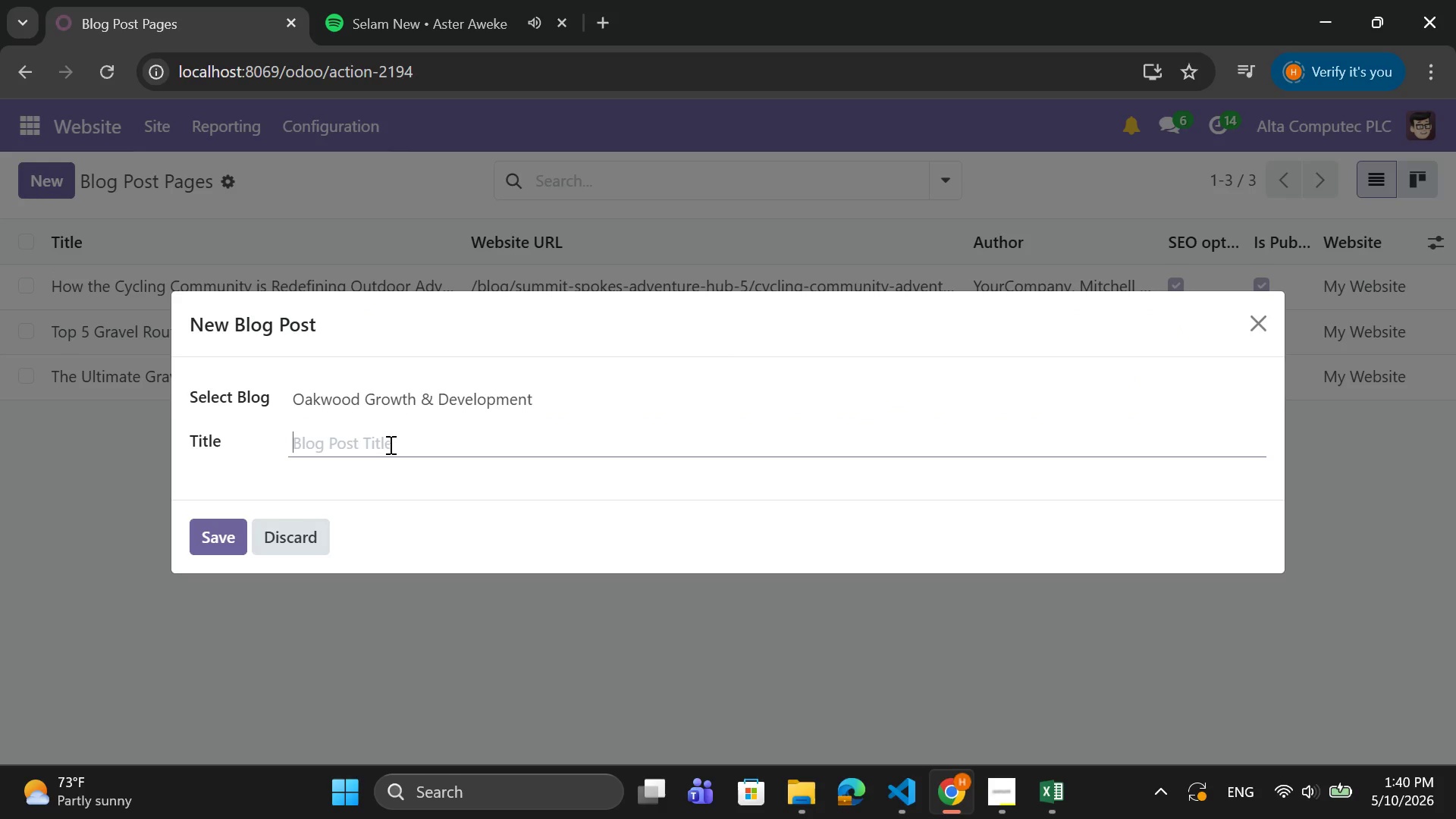 
wait(5.75)
 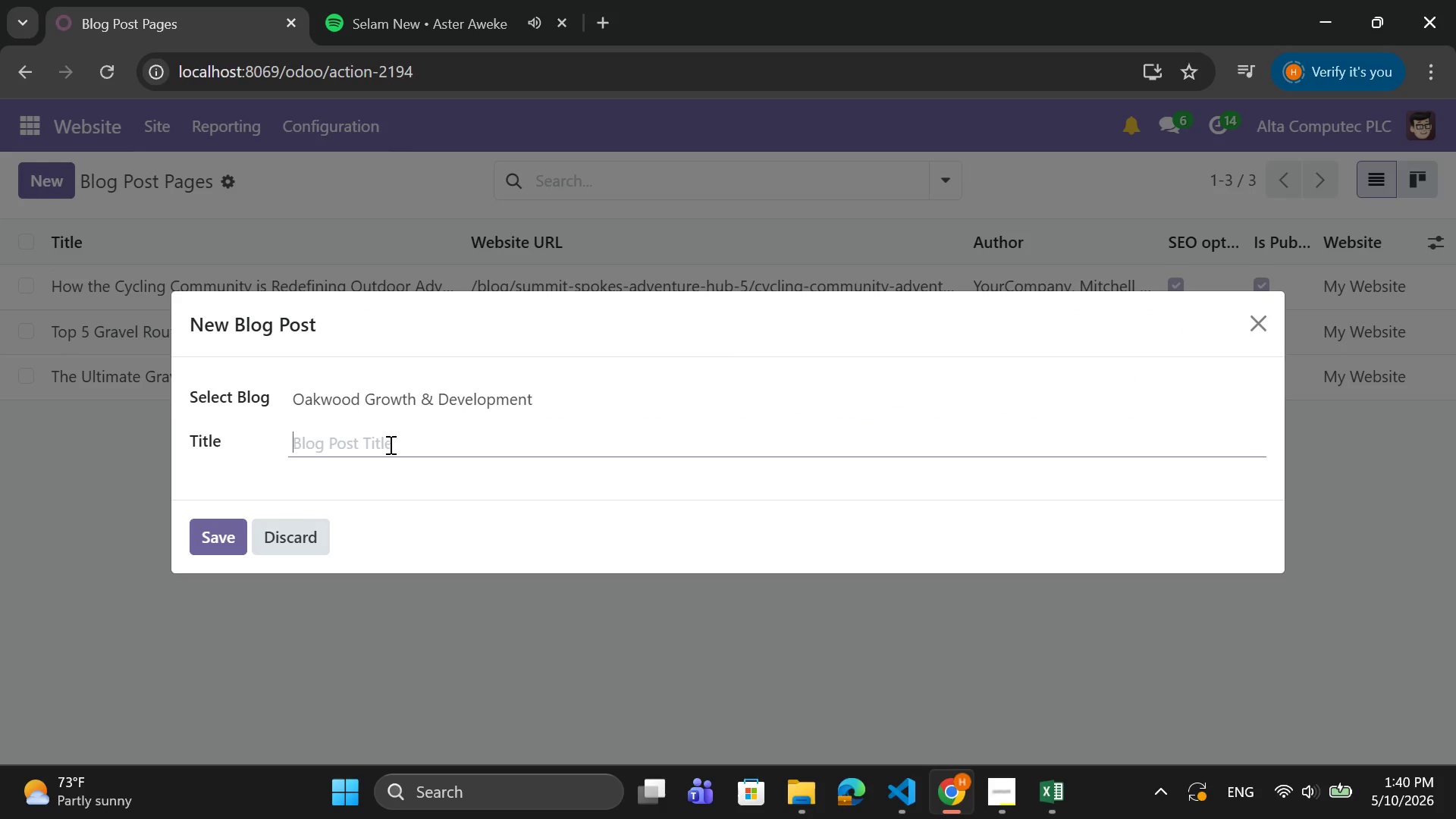 
type(Why SL)
key(Backspace)
type(kee)
key(Backspace)
key(Backspace)
key(Backspace)
type(leep Matters More Than You Think Ii)
key(Backspace)
key(Backspace)
type(in Your Chikd)
key(Backspace)
key(Backspace)
type(ld's First Year)
 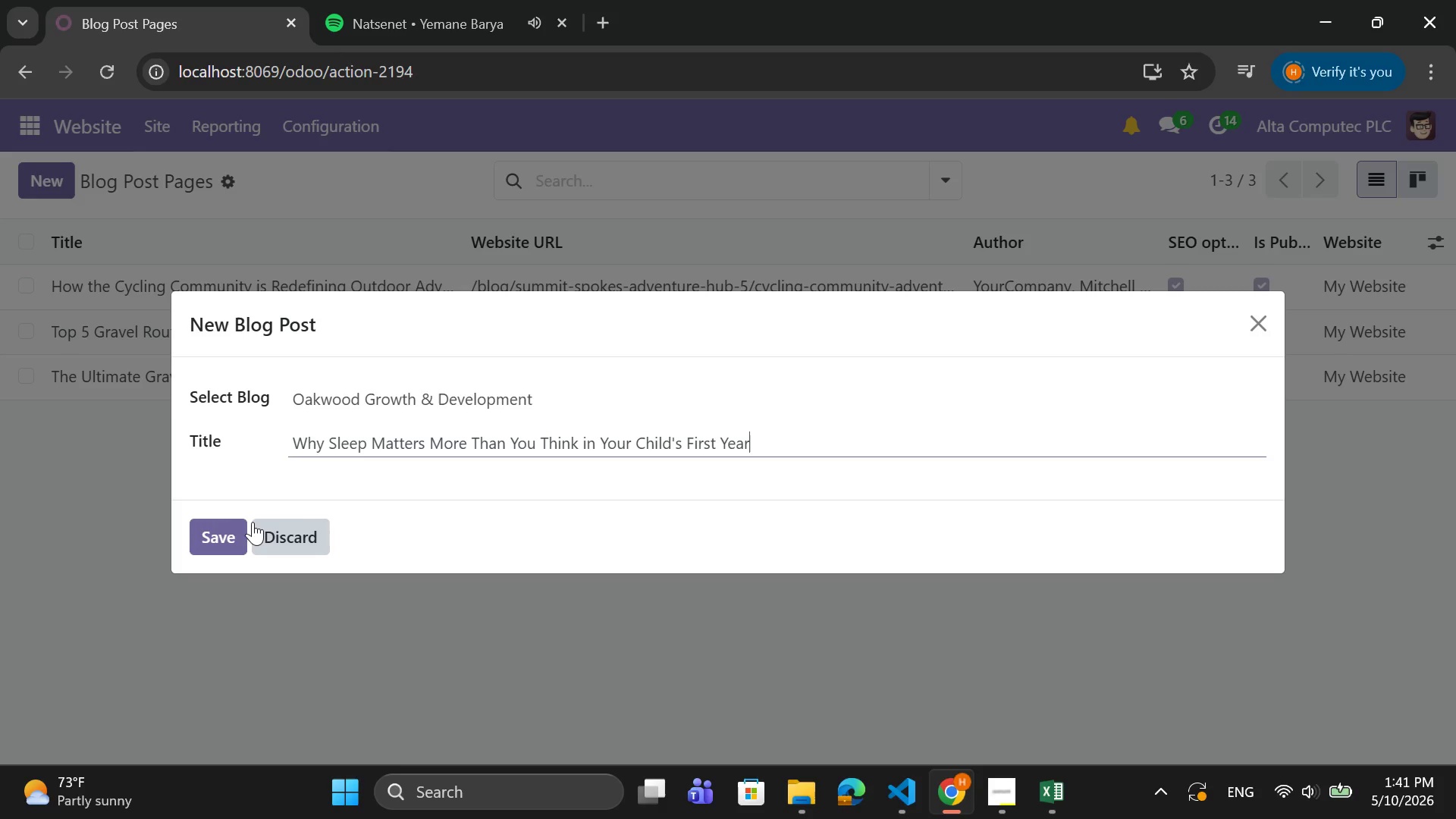 
wait(8.61)
 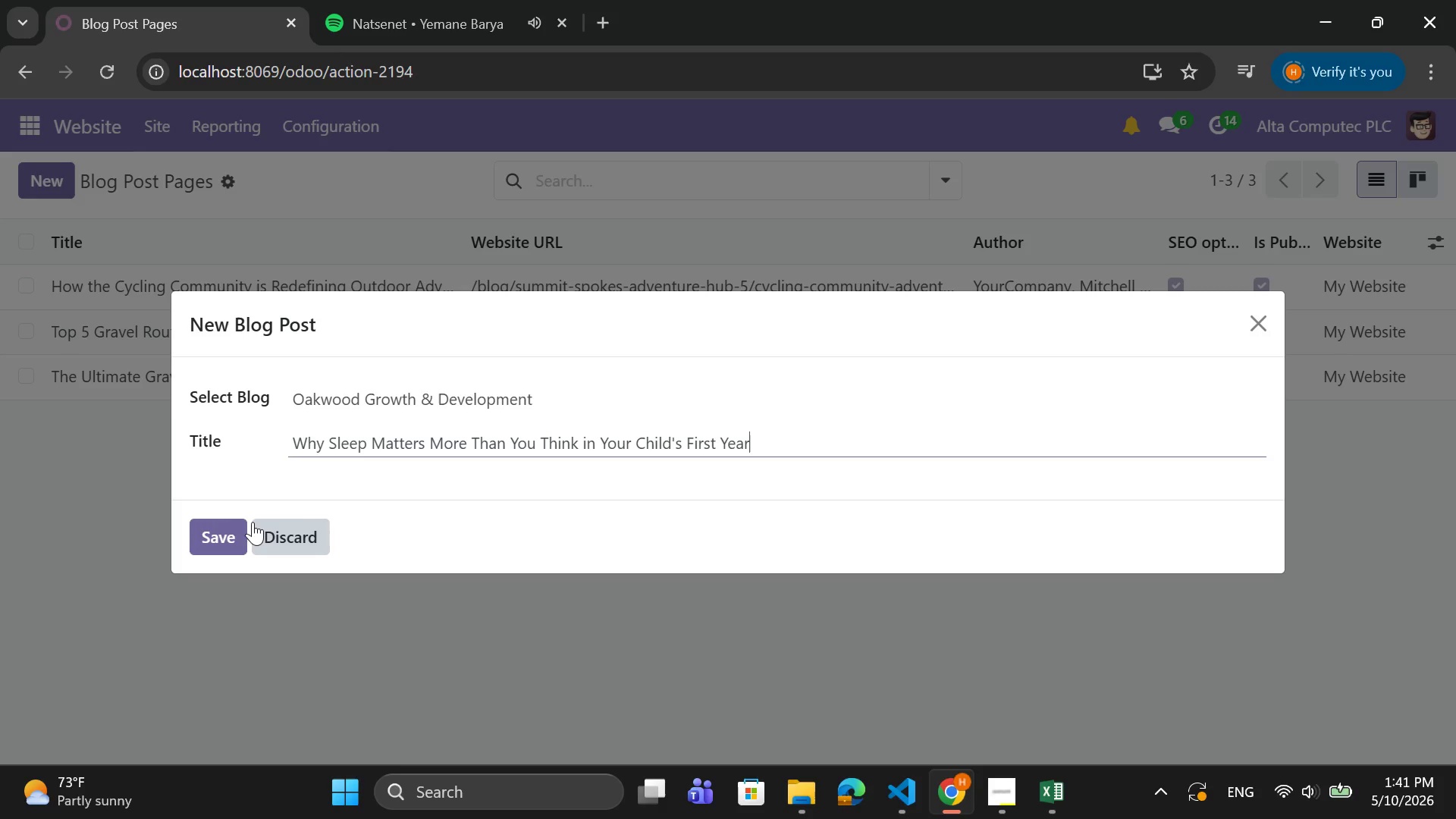 
left_click([221, 535])
 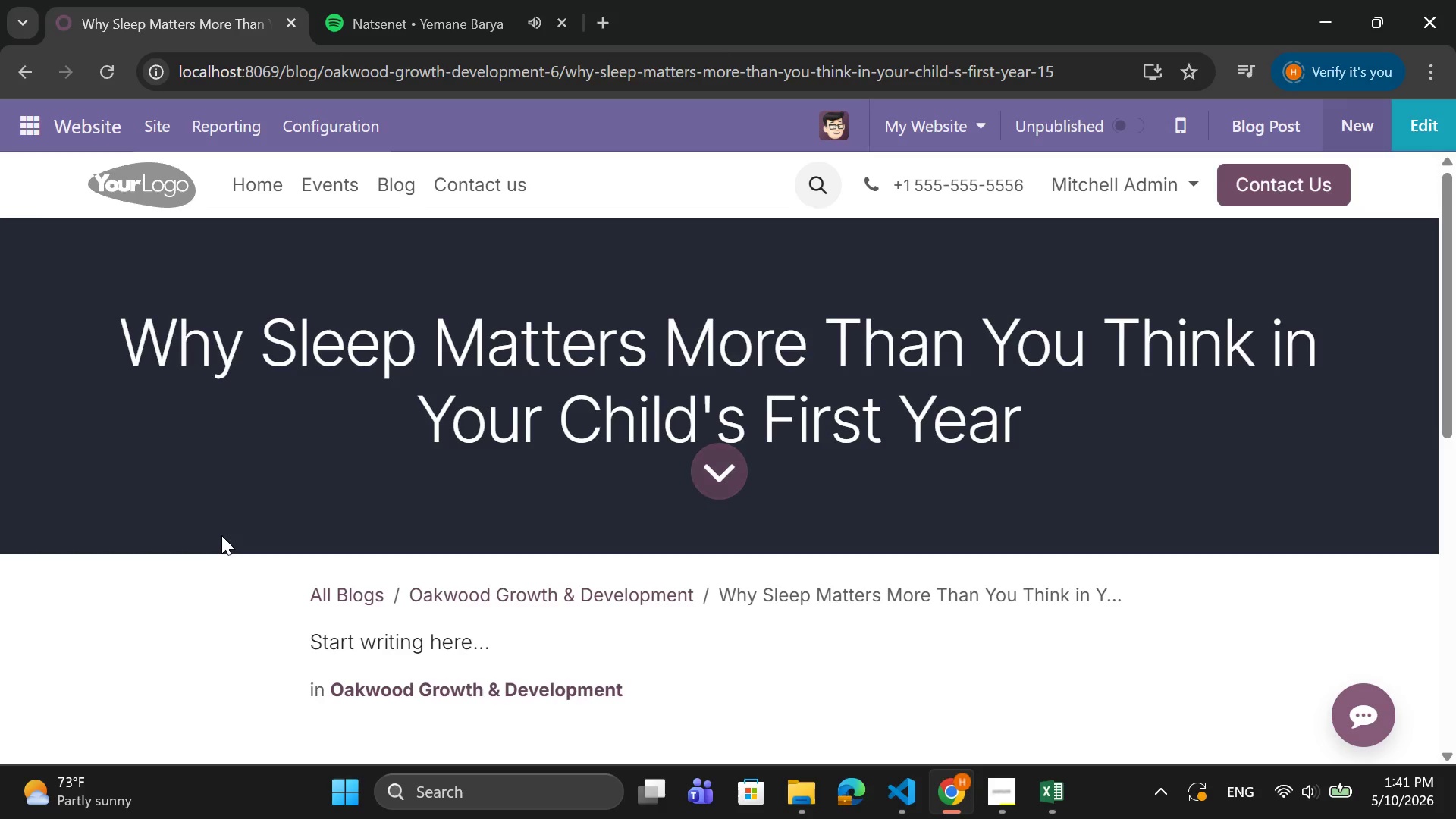 
wait(6.55)
 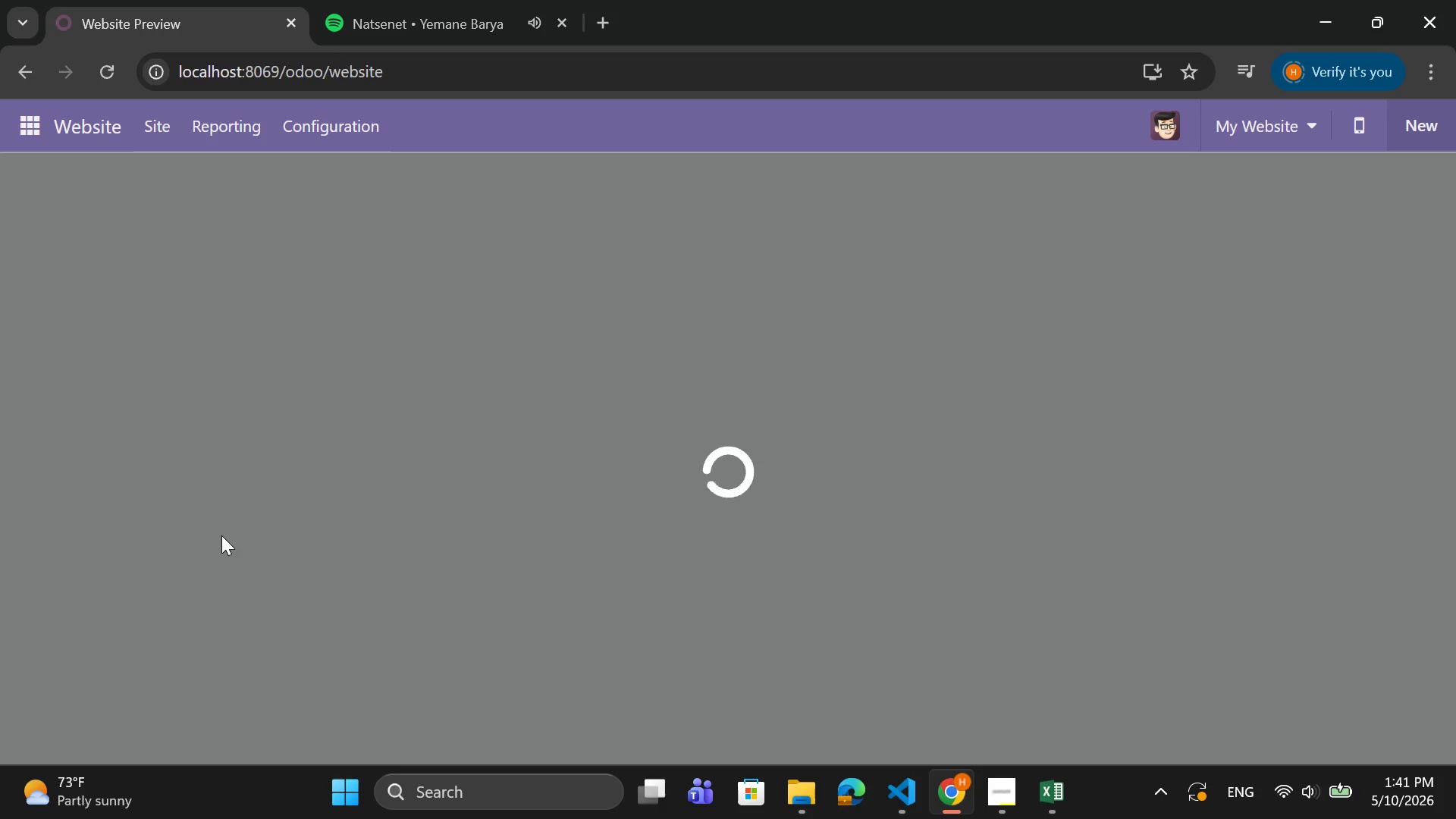 
left_click([1410, 117])
 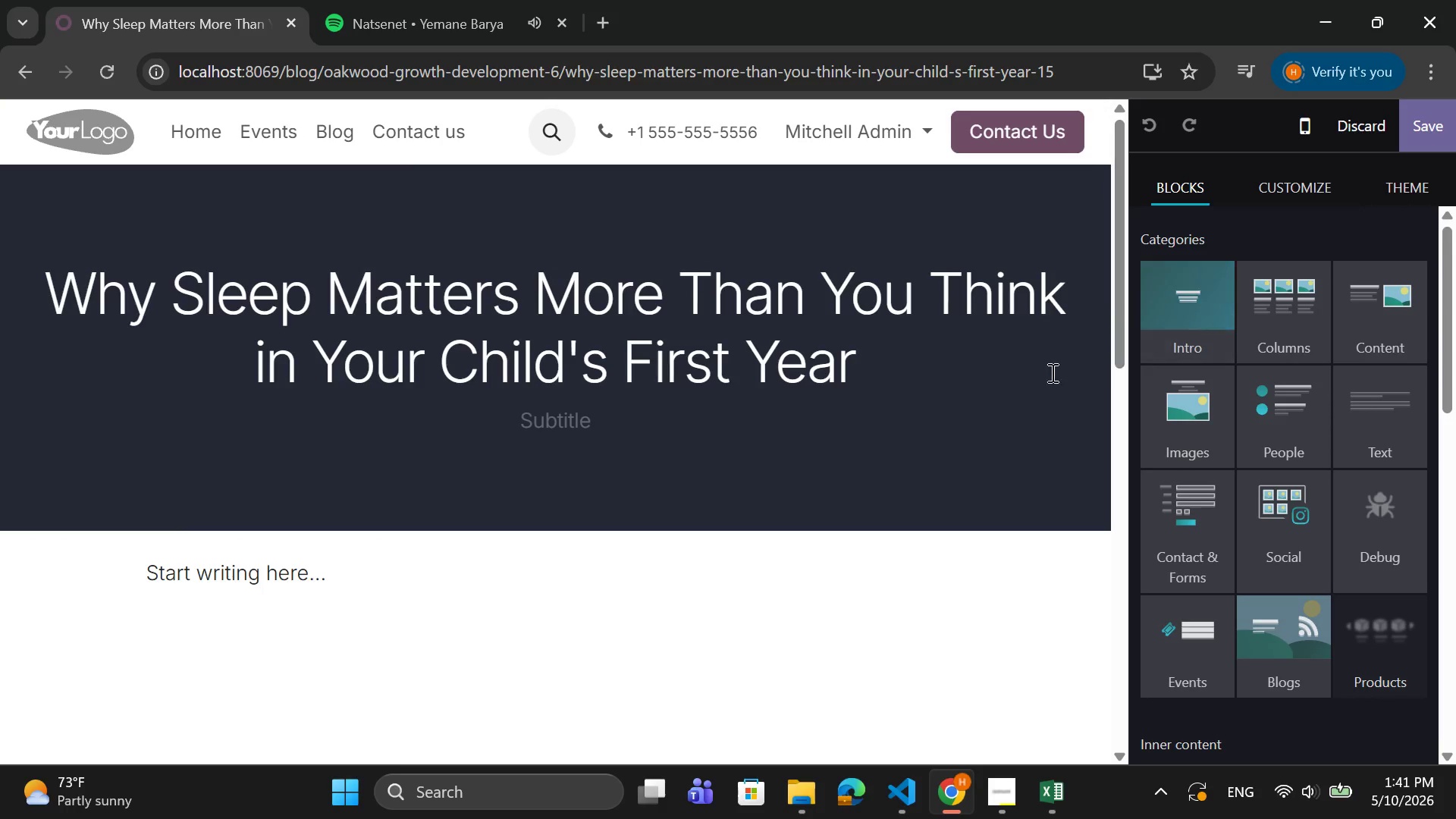 
left_click([1006, 393])
 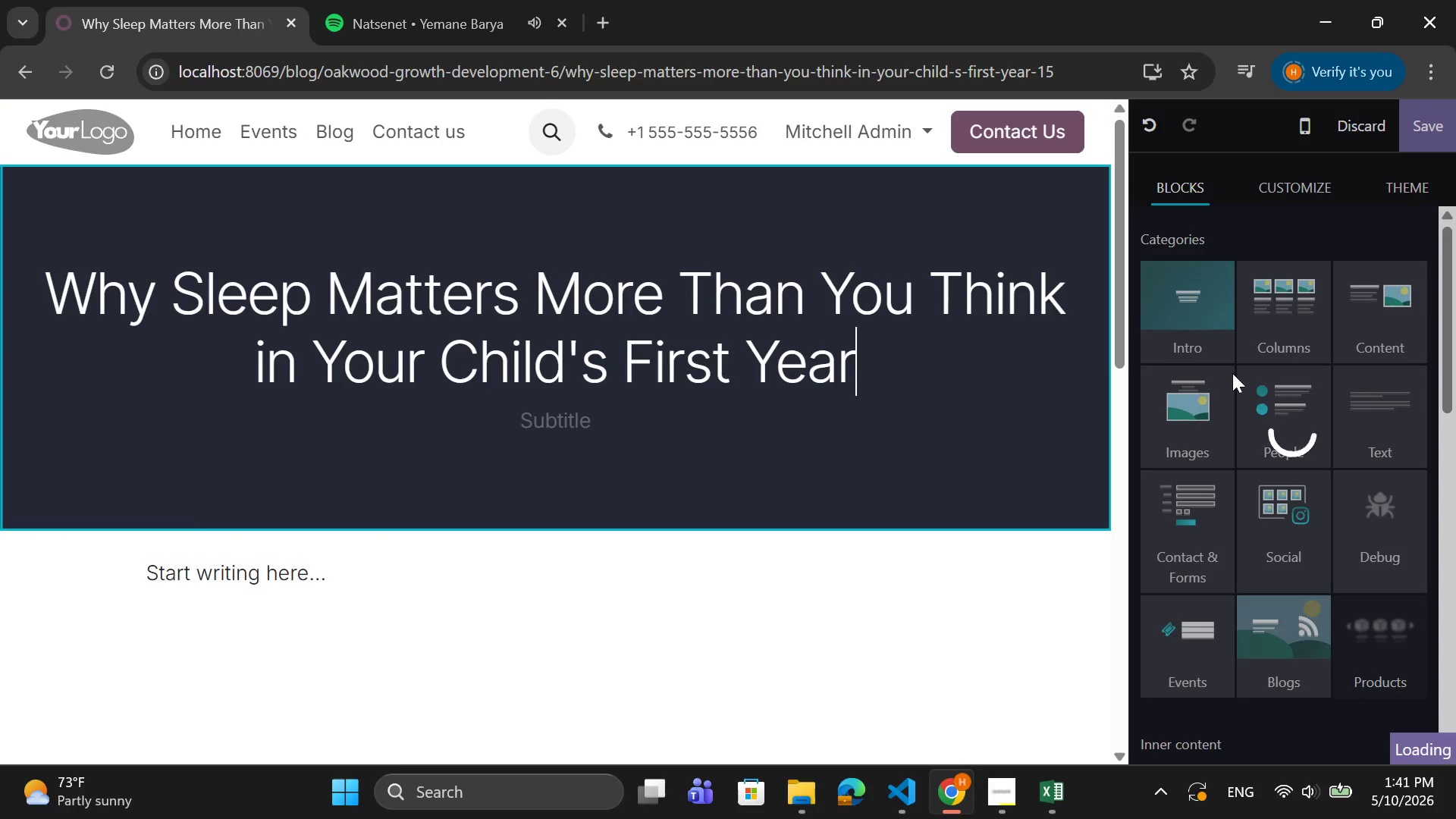 
scroll: coordinate [1290, 361], scroll_direction: down, amount: 3.0
 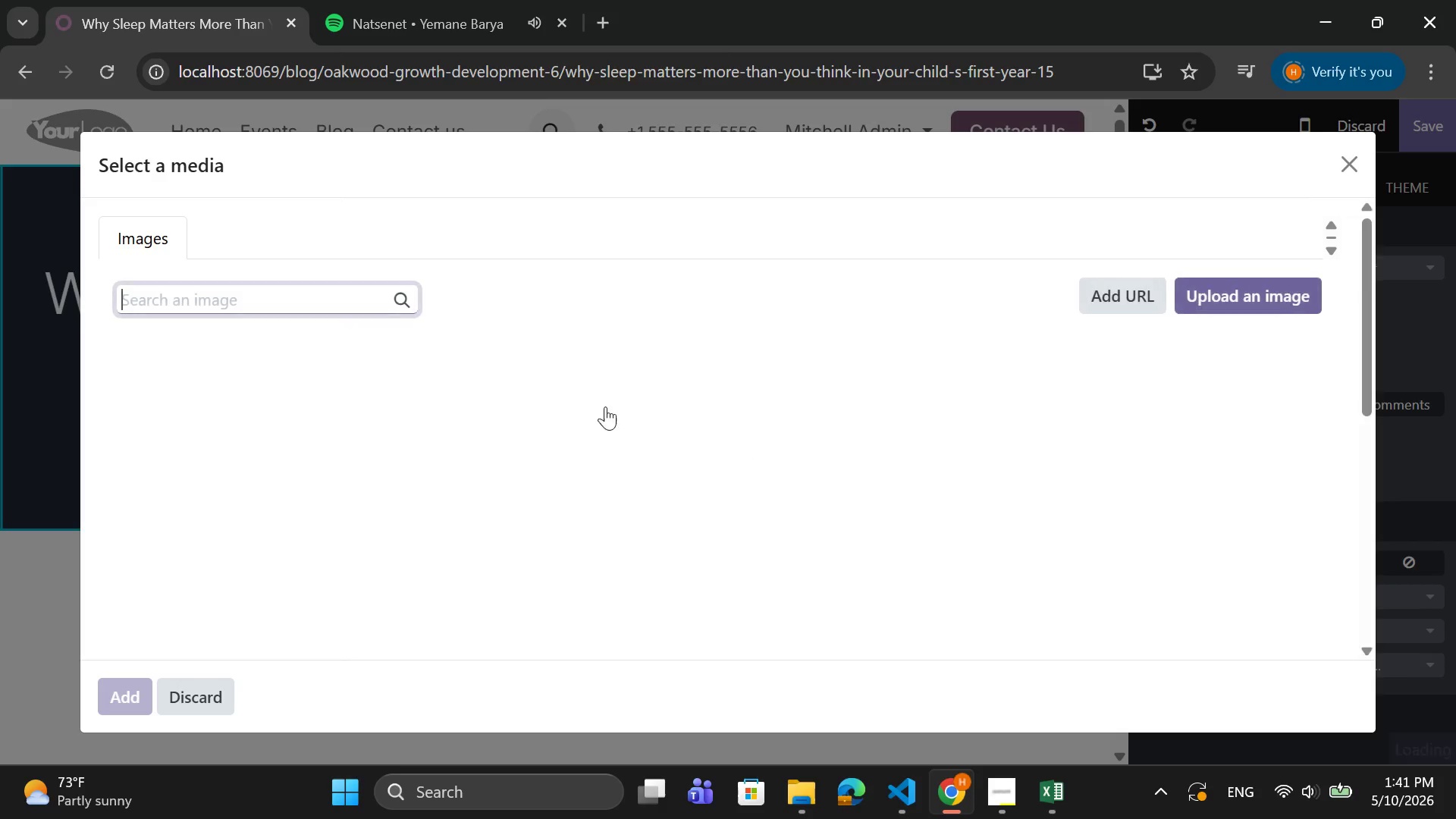 
wait(5.42)
 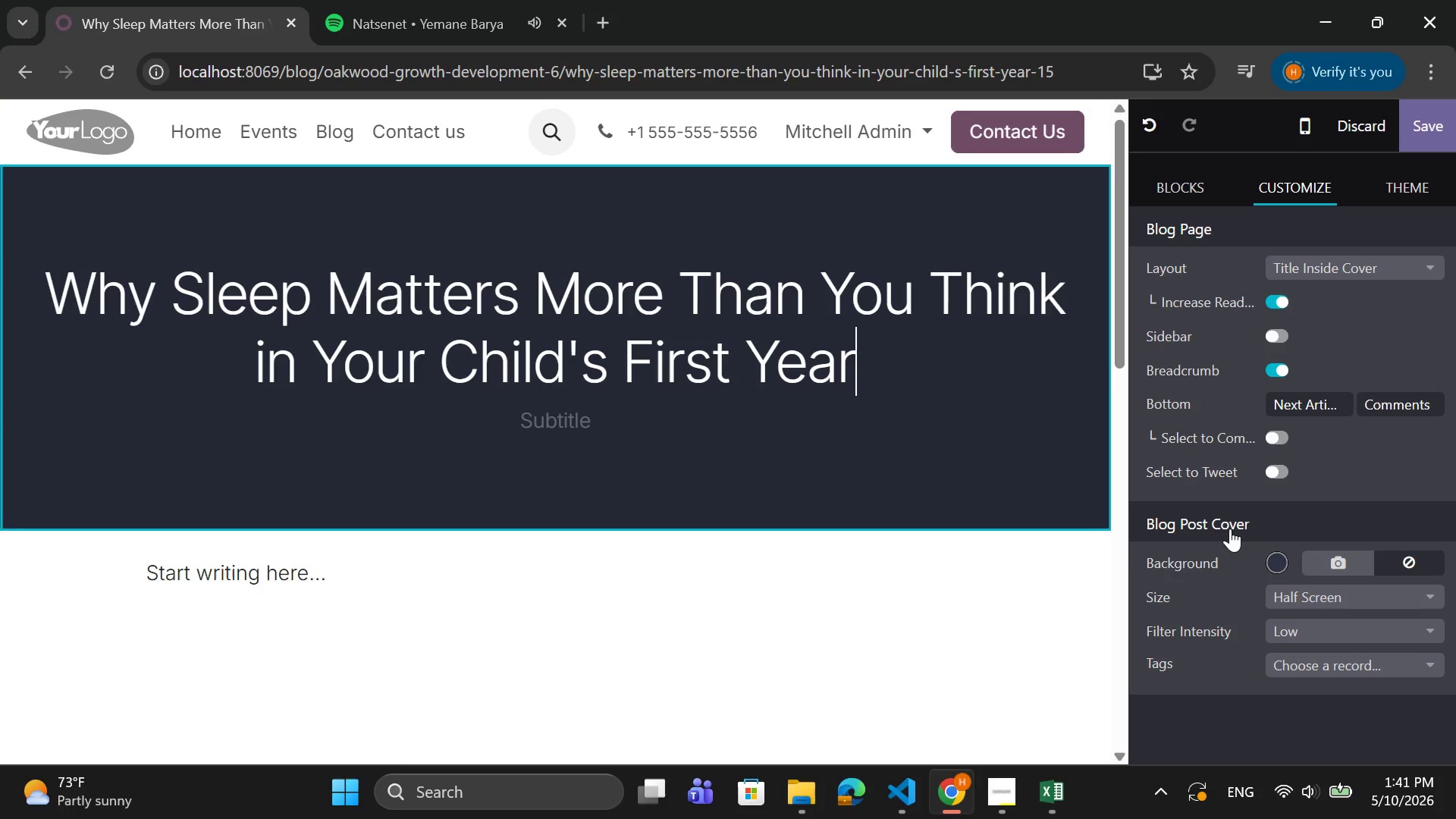 
left_click([1211, 306])
 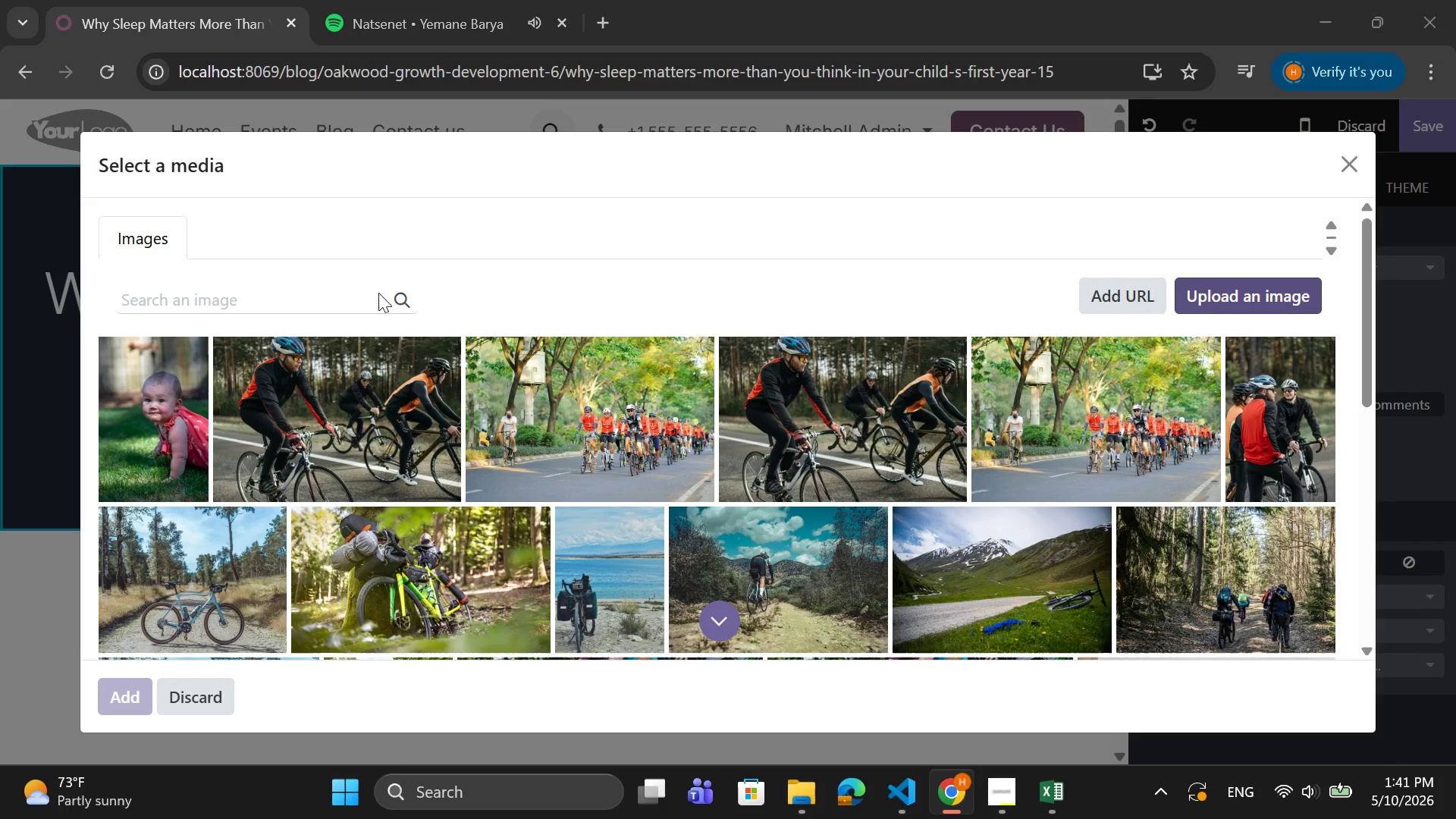 
mouse_move([347, 271])
 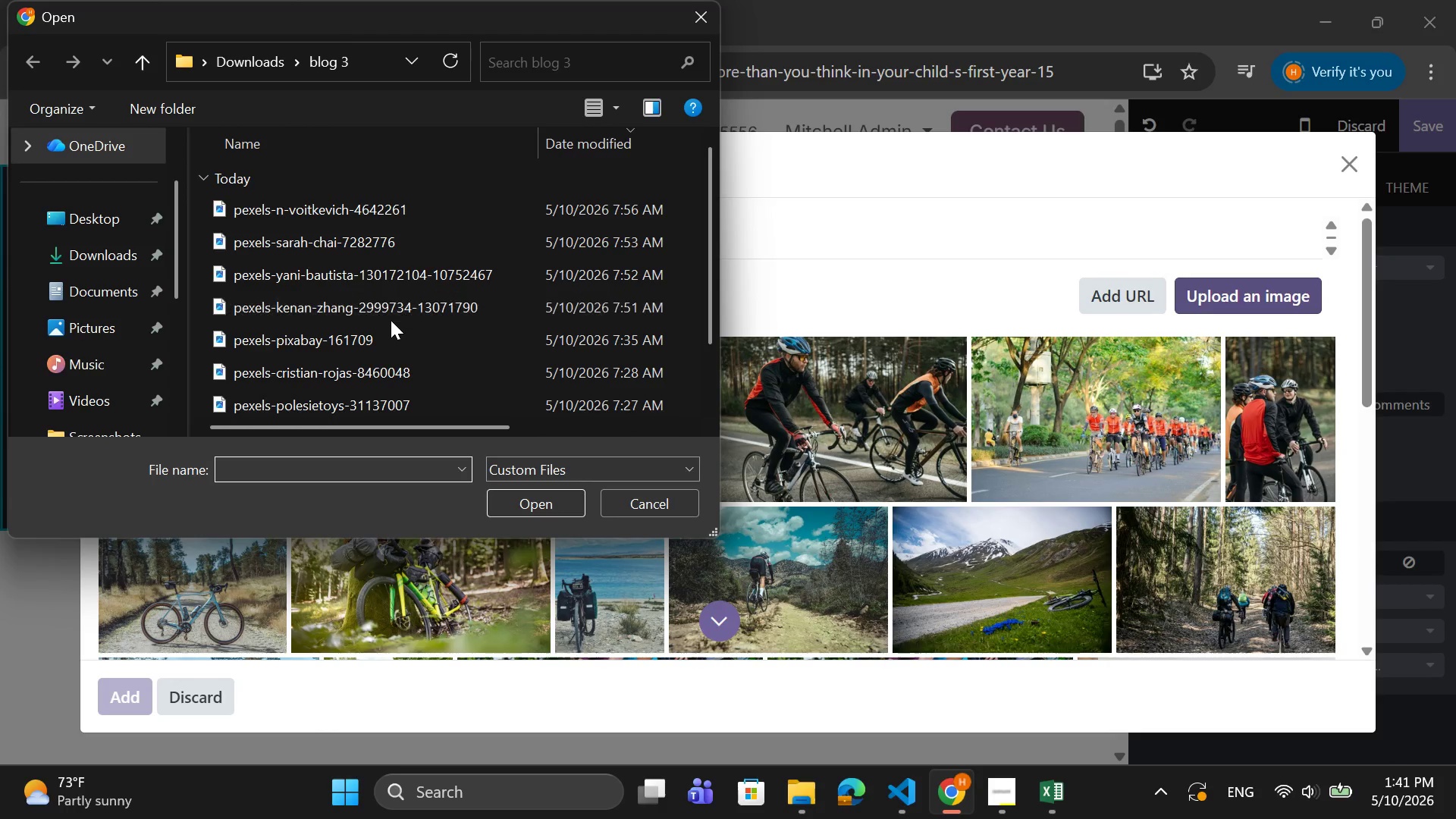 
scroll: coordinate [394, 321], scroll_direction: down, amount: 2.0
 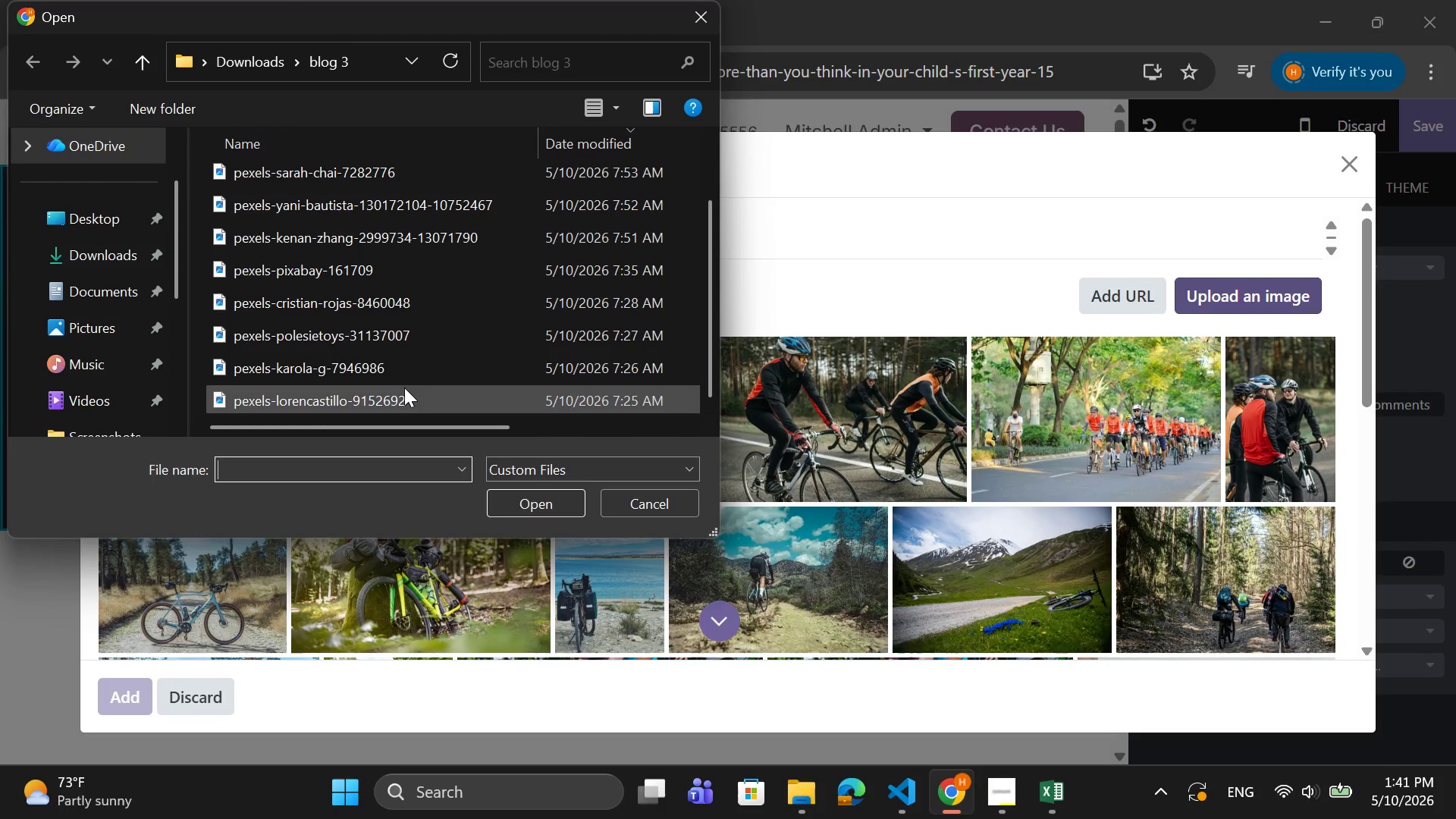 
mouse_move([428, 355])
 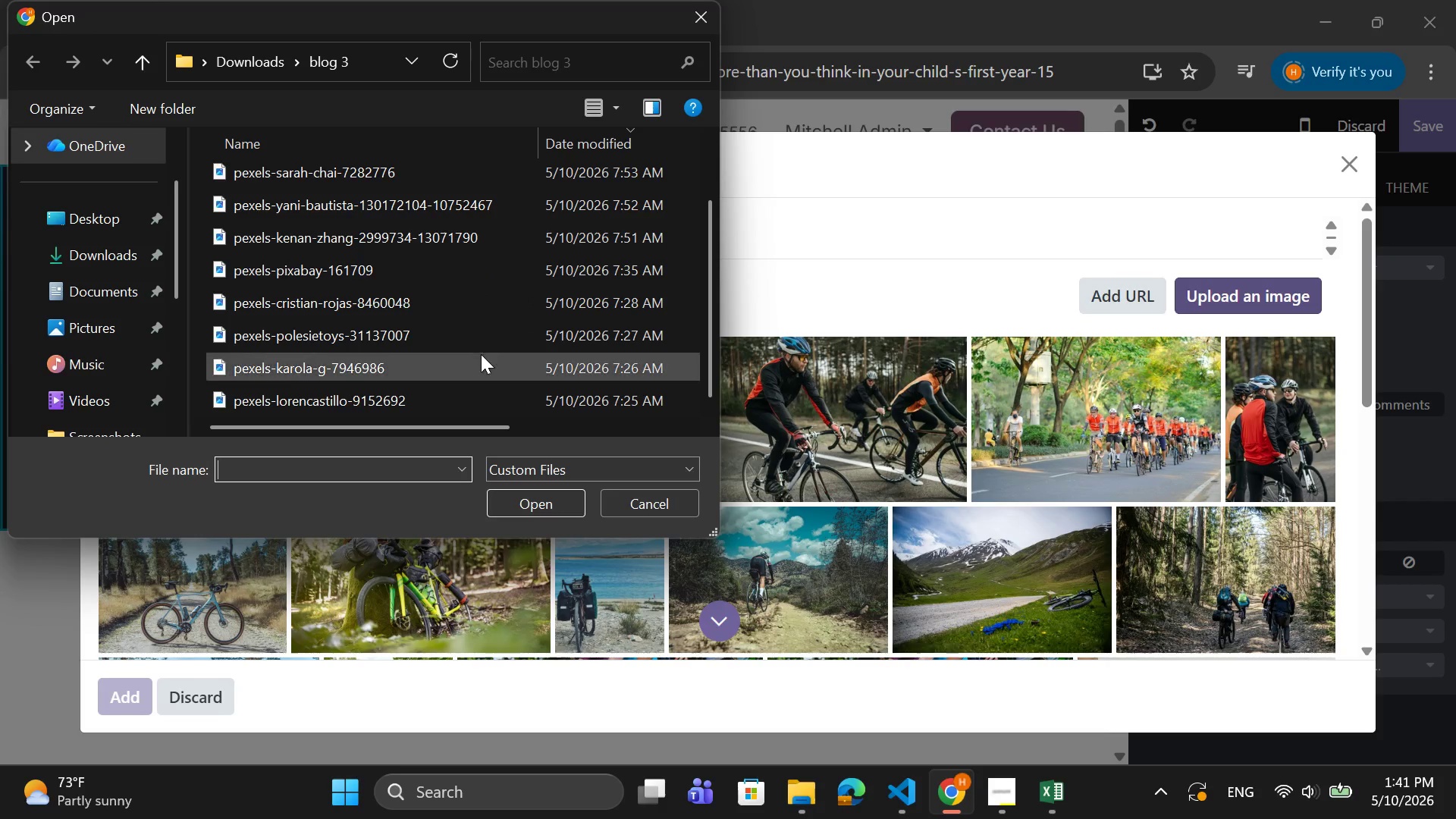 
left_click([479, 363])
 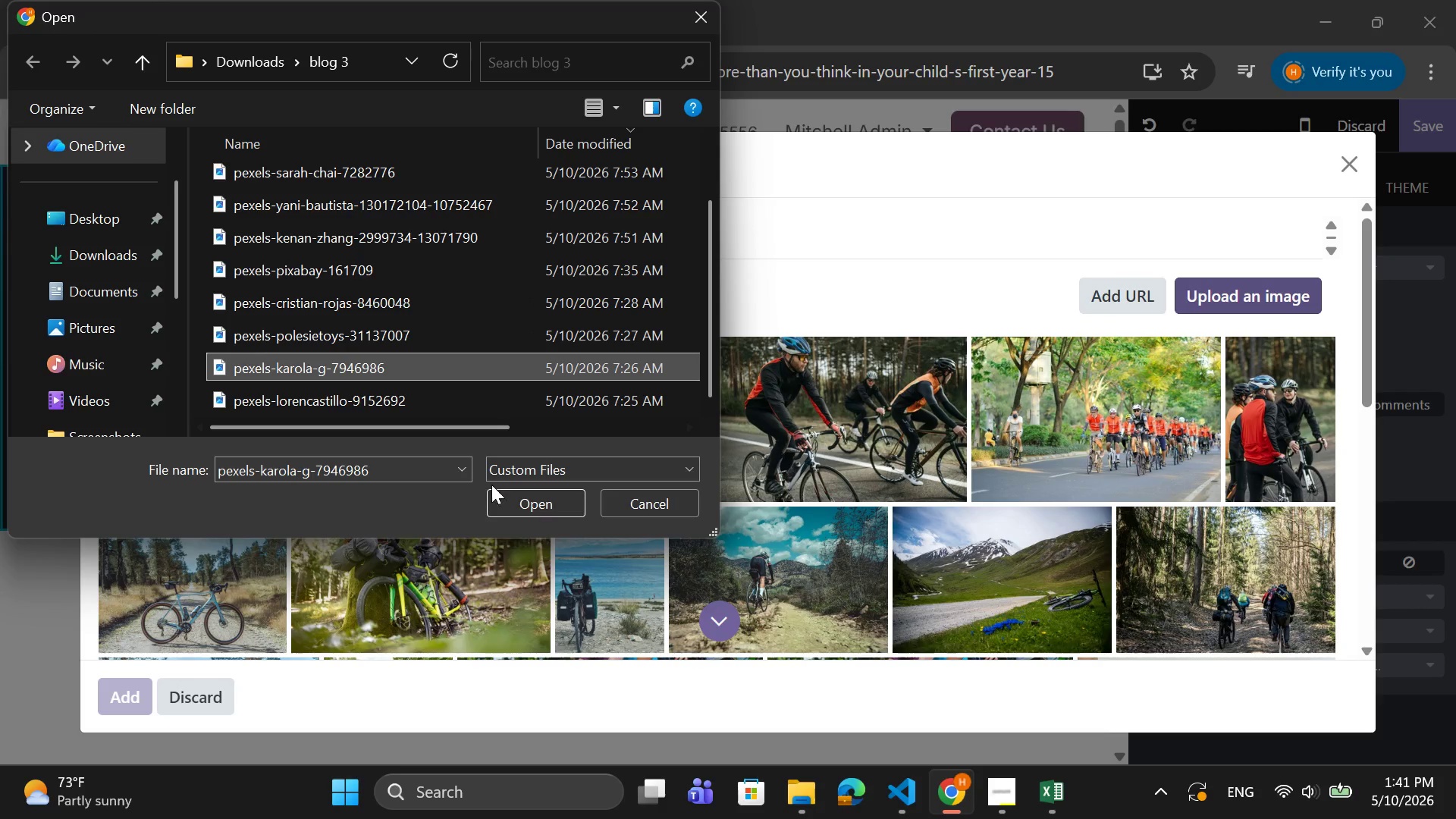 
left_click([516, 503])
 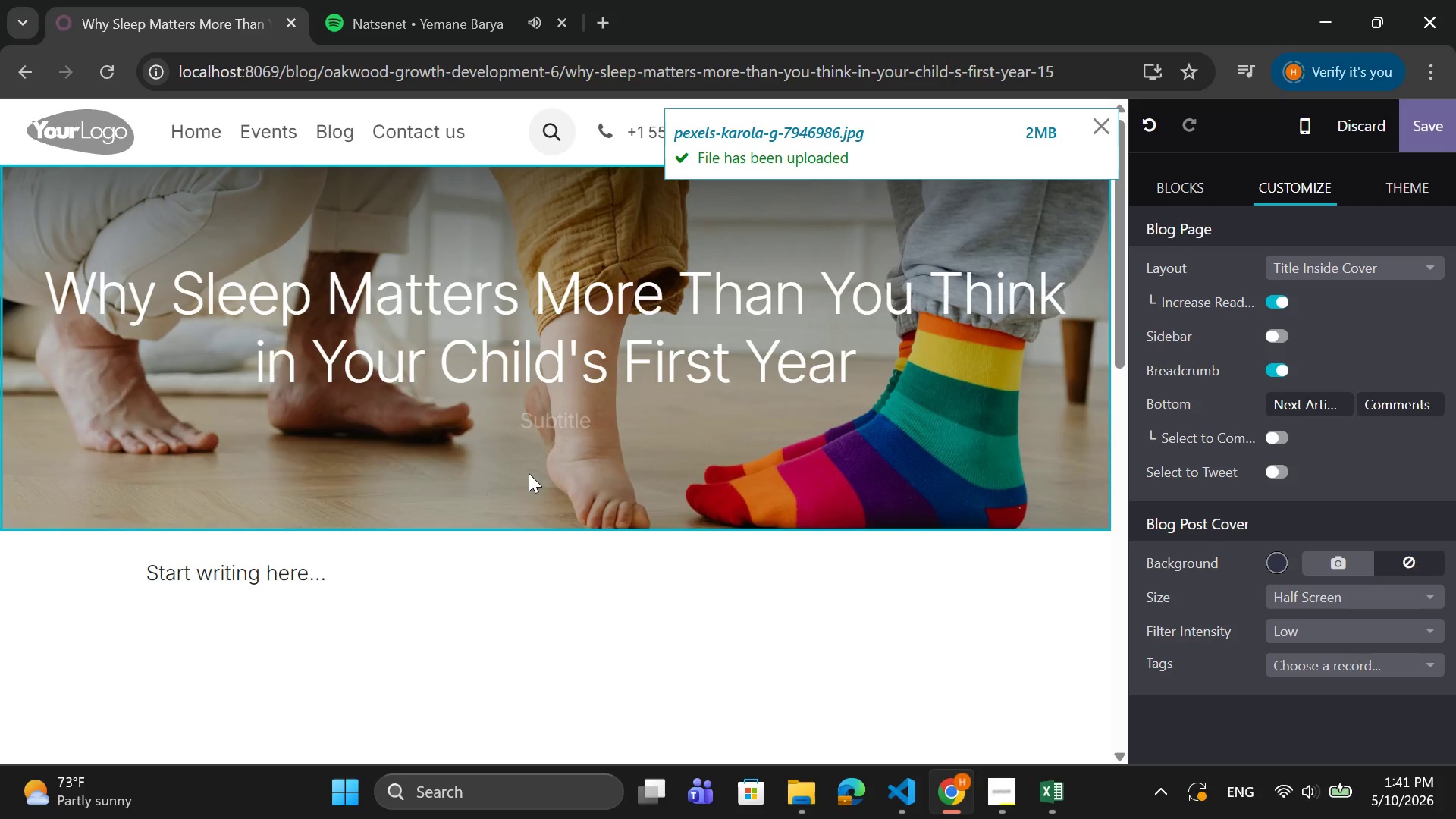 
wait(8.59)
 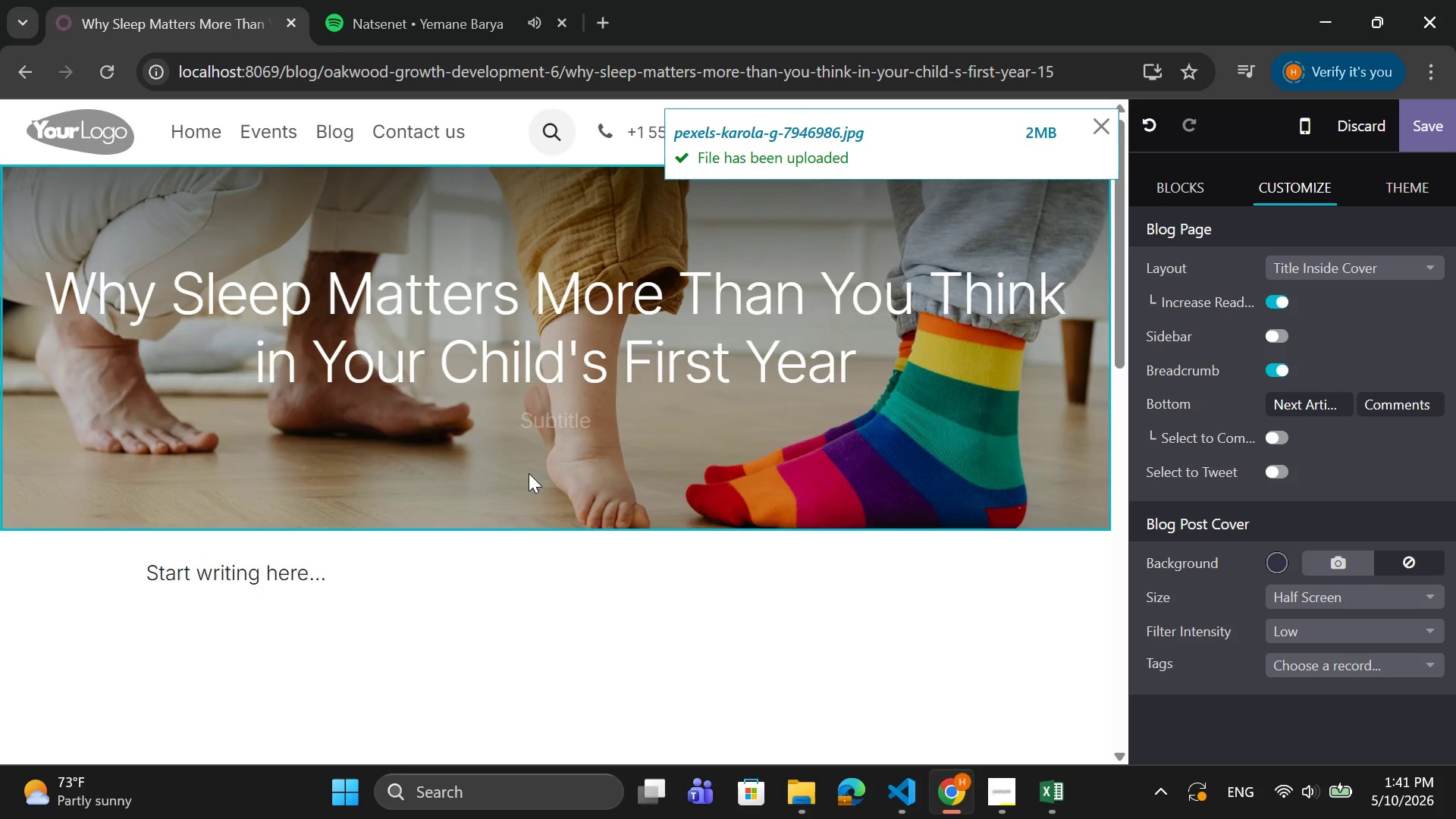 
left_click([1341, 561])
 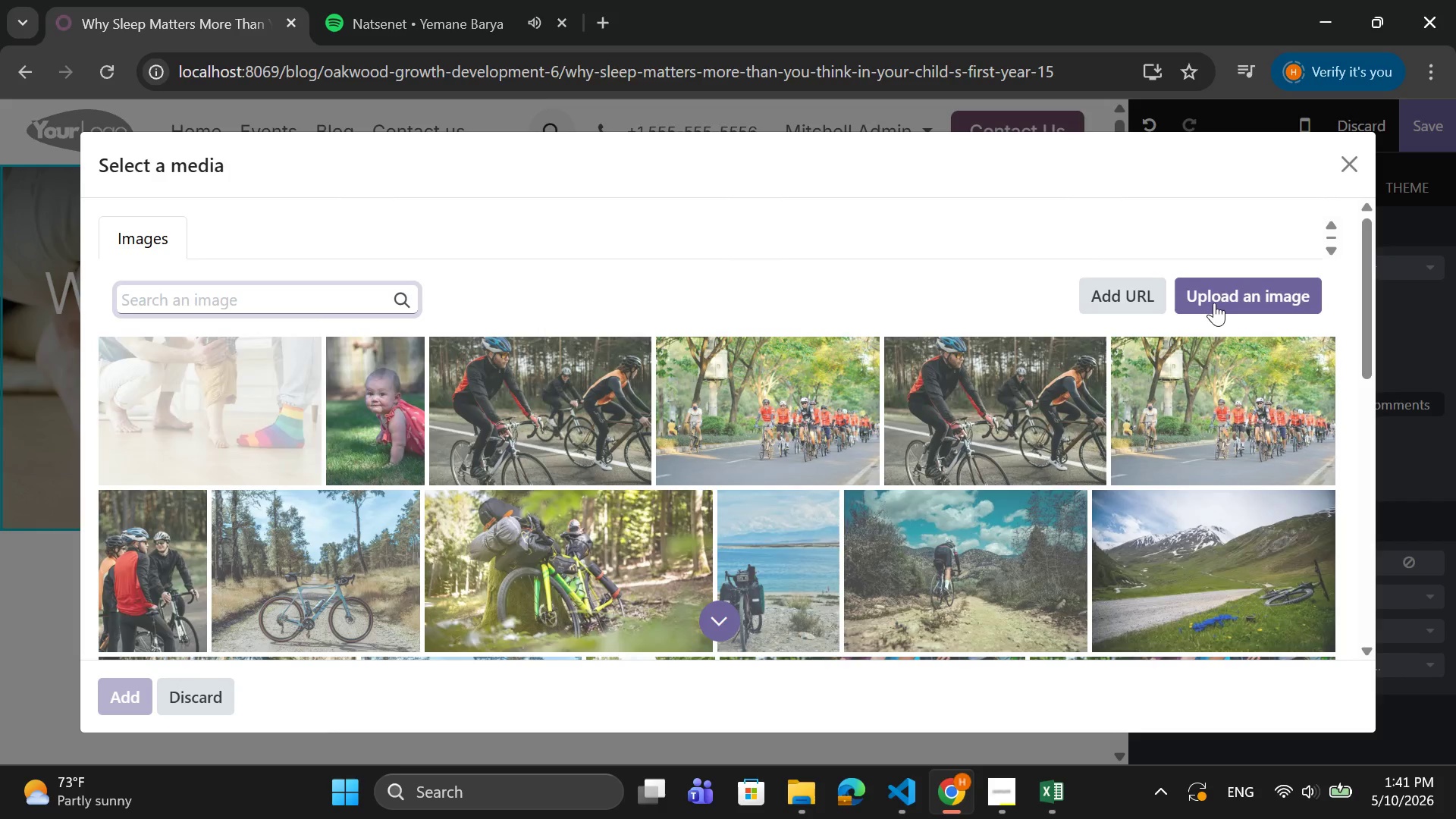 
left_click([1223, 296])
 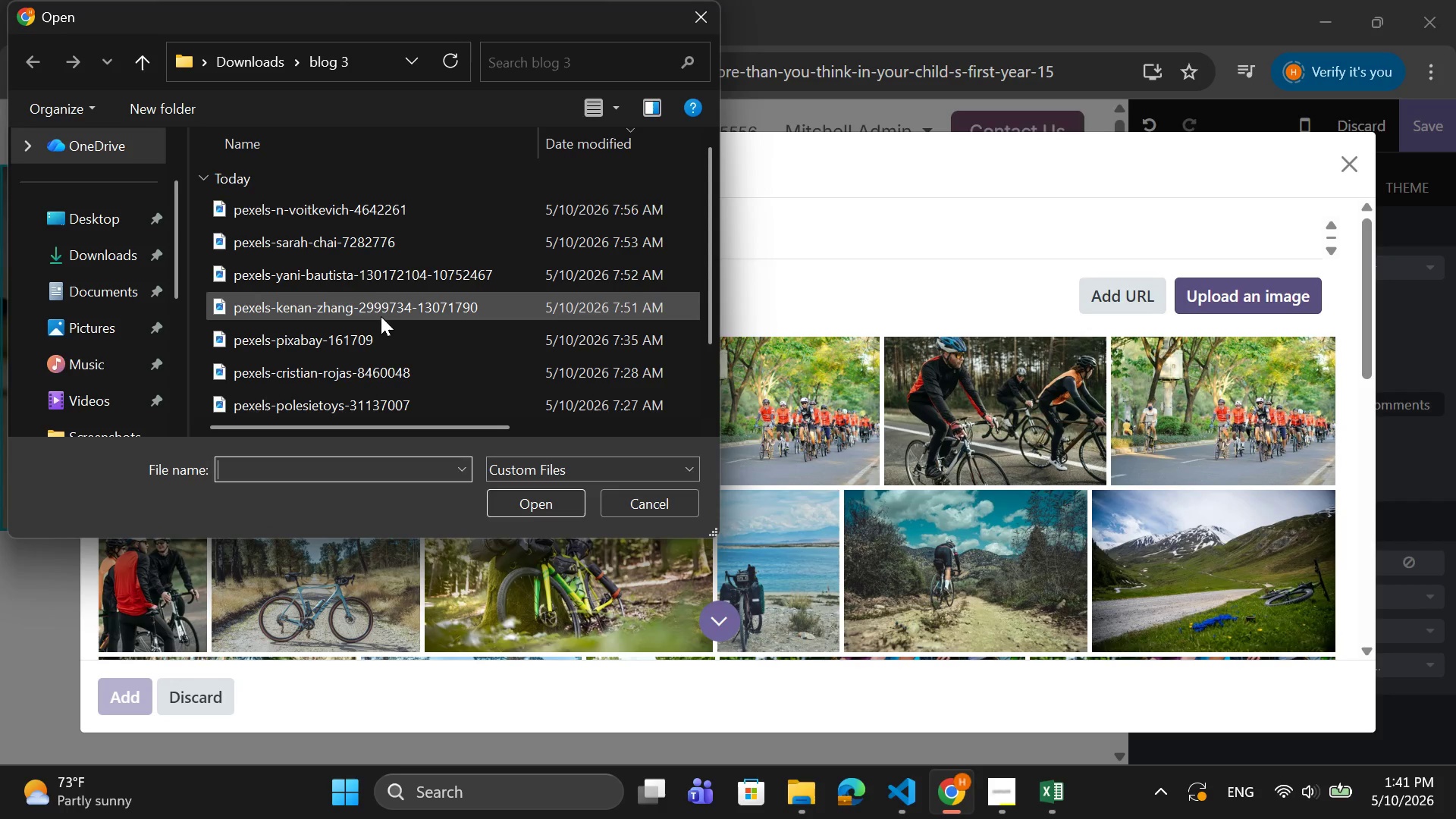 
scroll: coordinate [375, 325], scroll_direction: down, amount: 2.0
 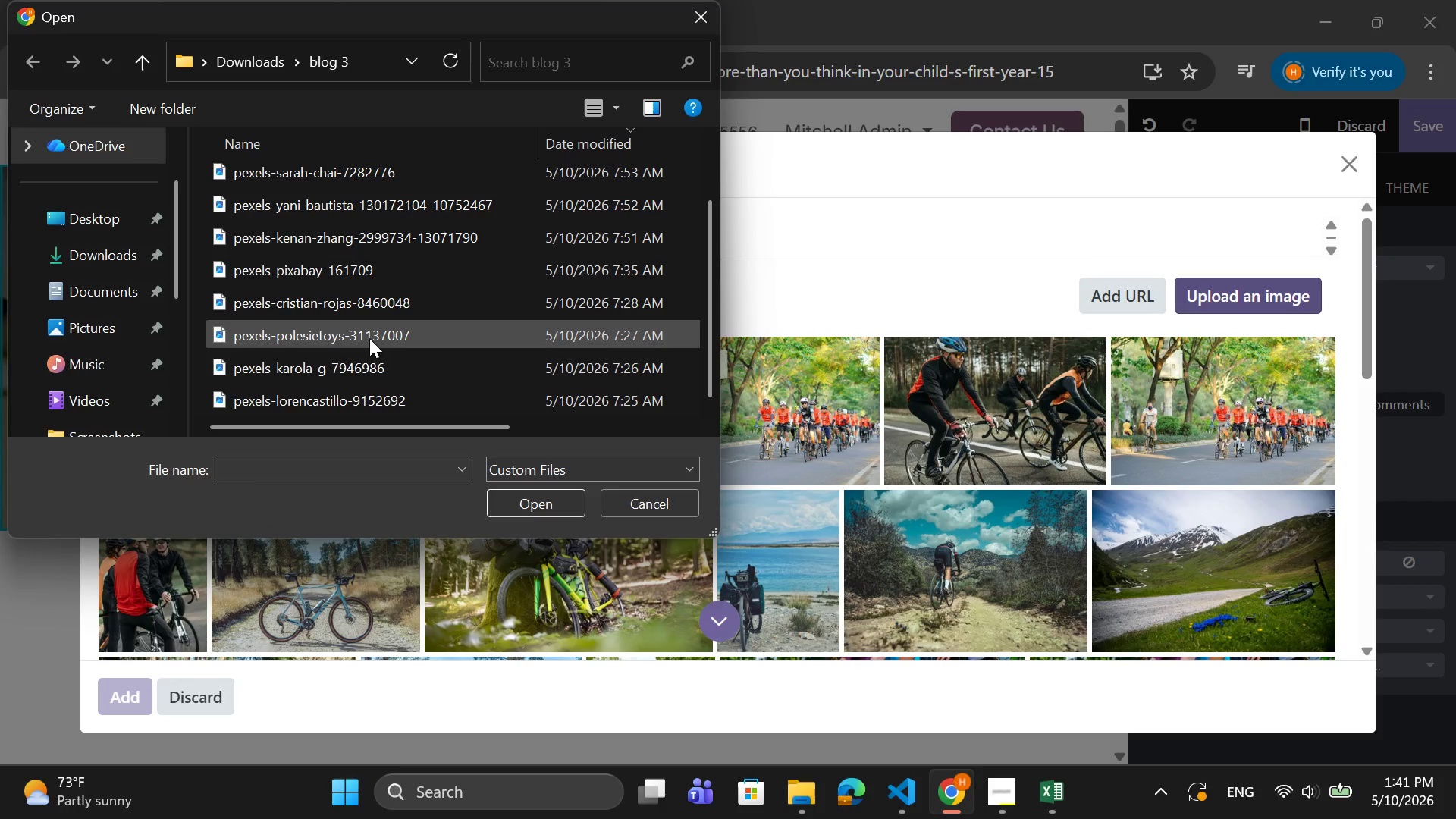 
left_click([369, 337])
 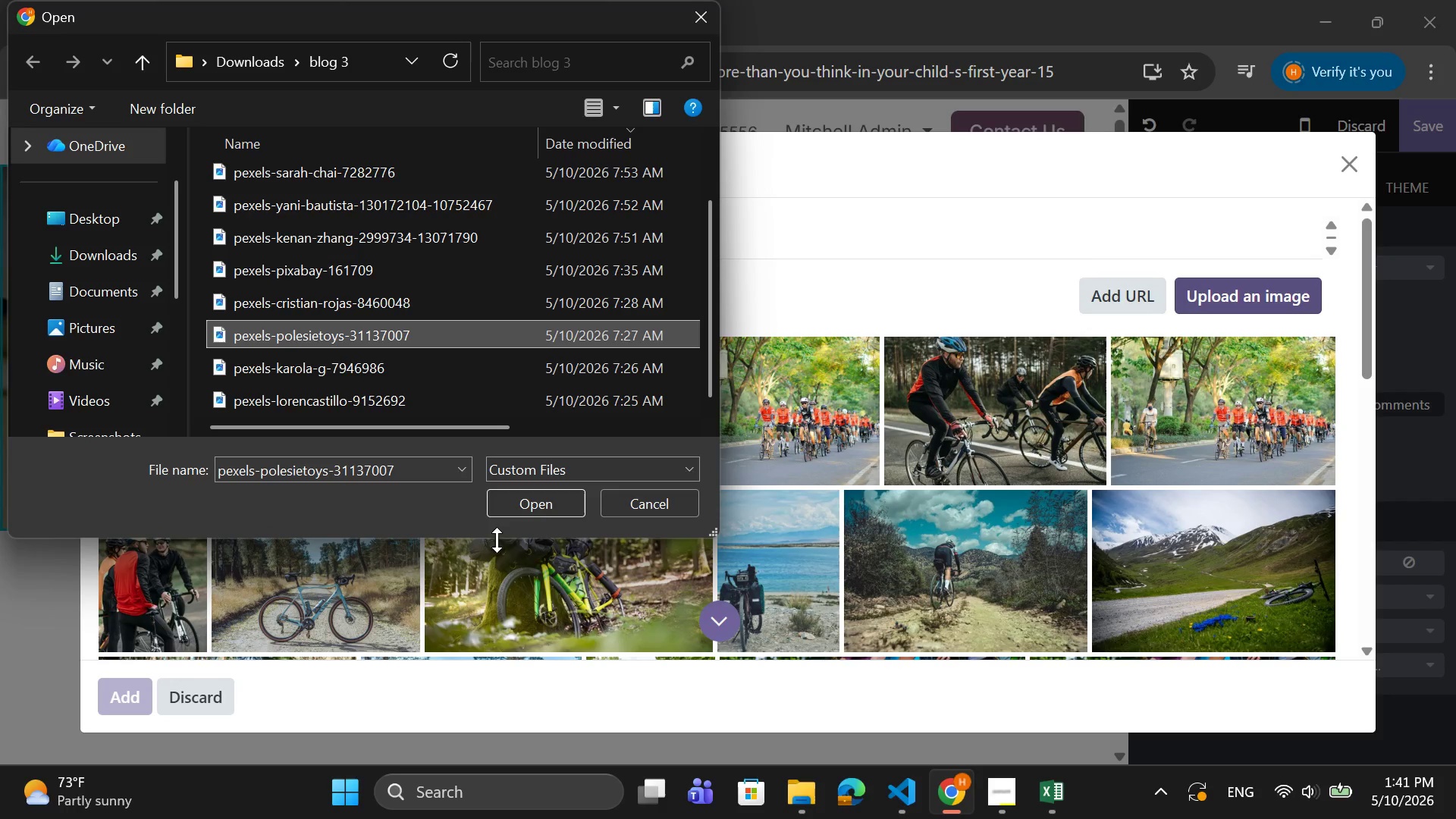 
left_click([541, 503])
 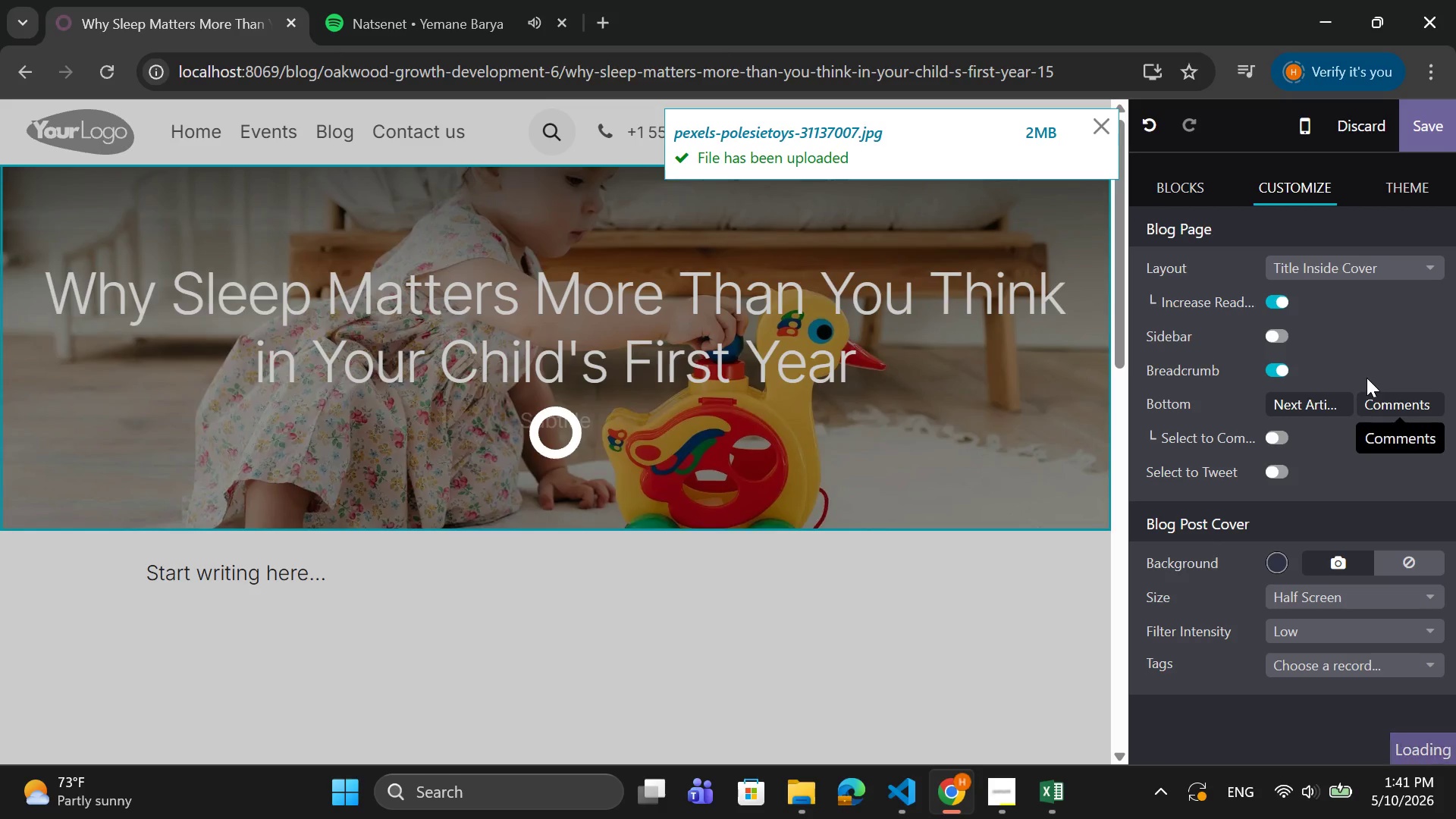 
wait(5.5)
 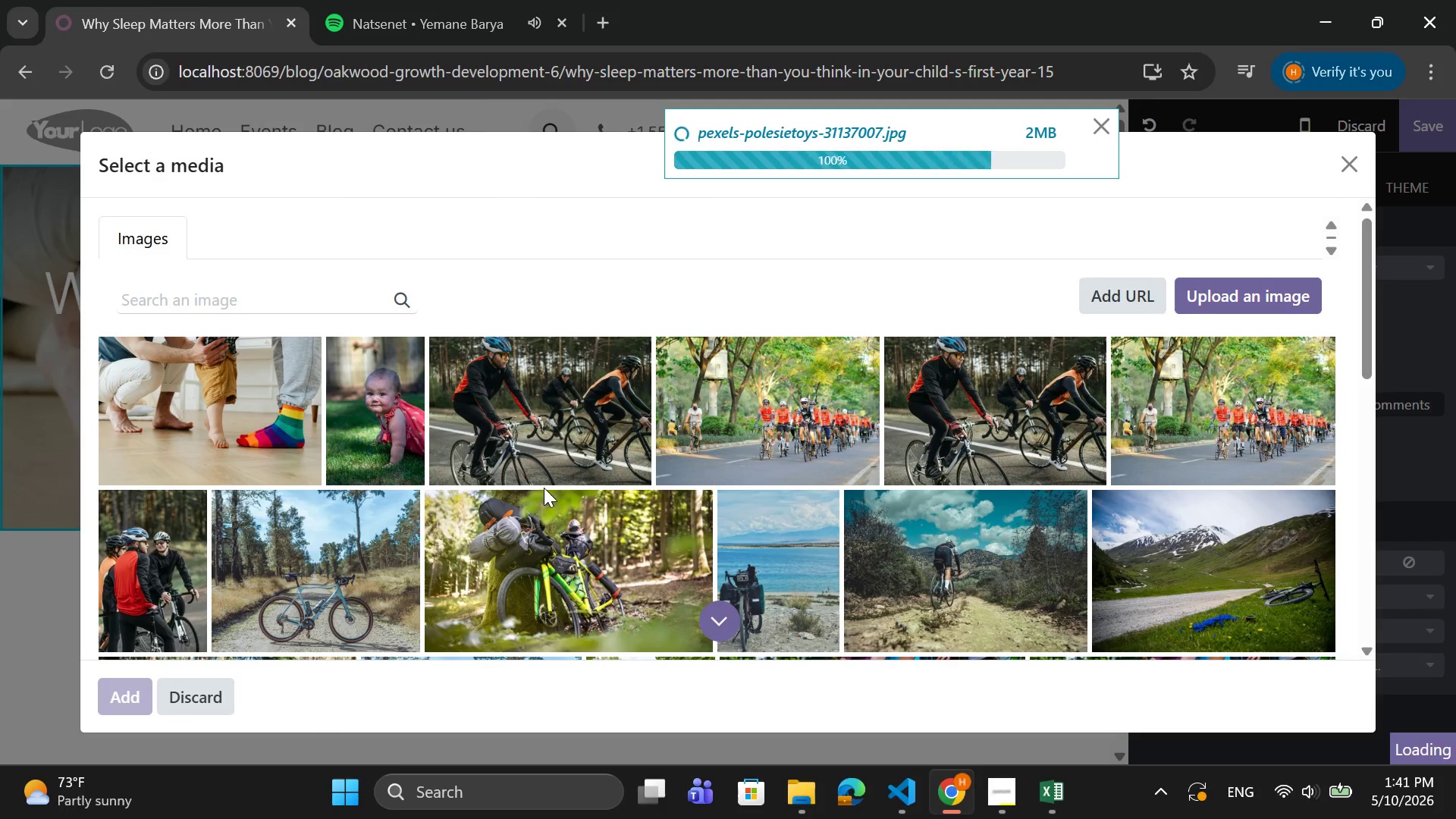 
scroll: coordinate [1327, 372], scroll_direction: down, amount: 2.0
 